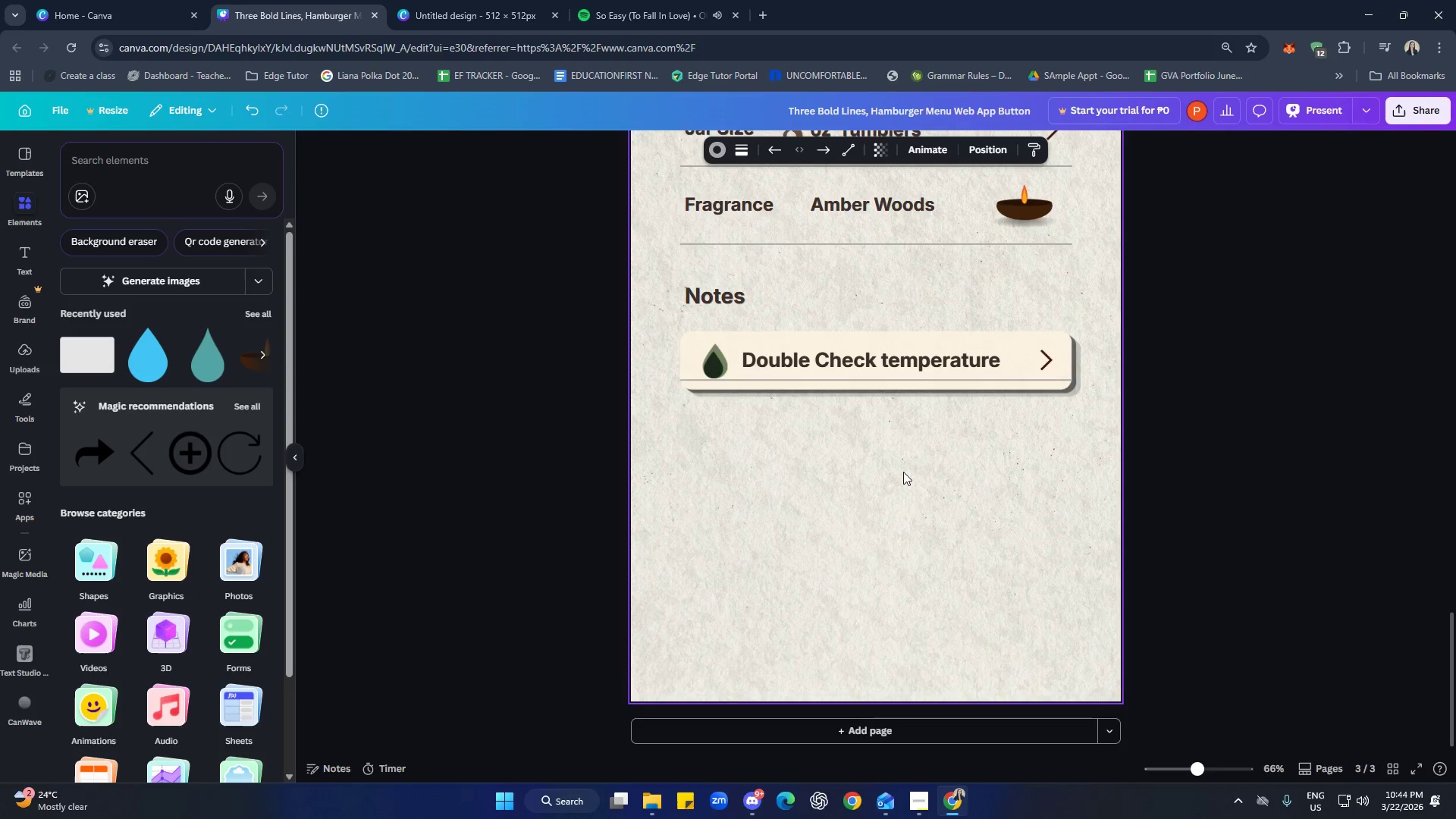 
hold_key(key=ArrowDown, duration=1.52)
 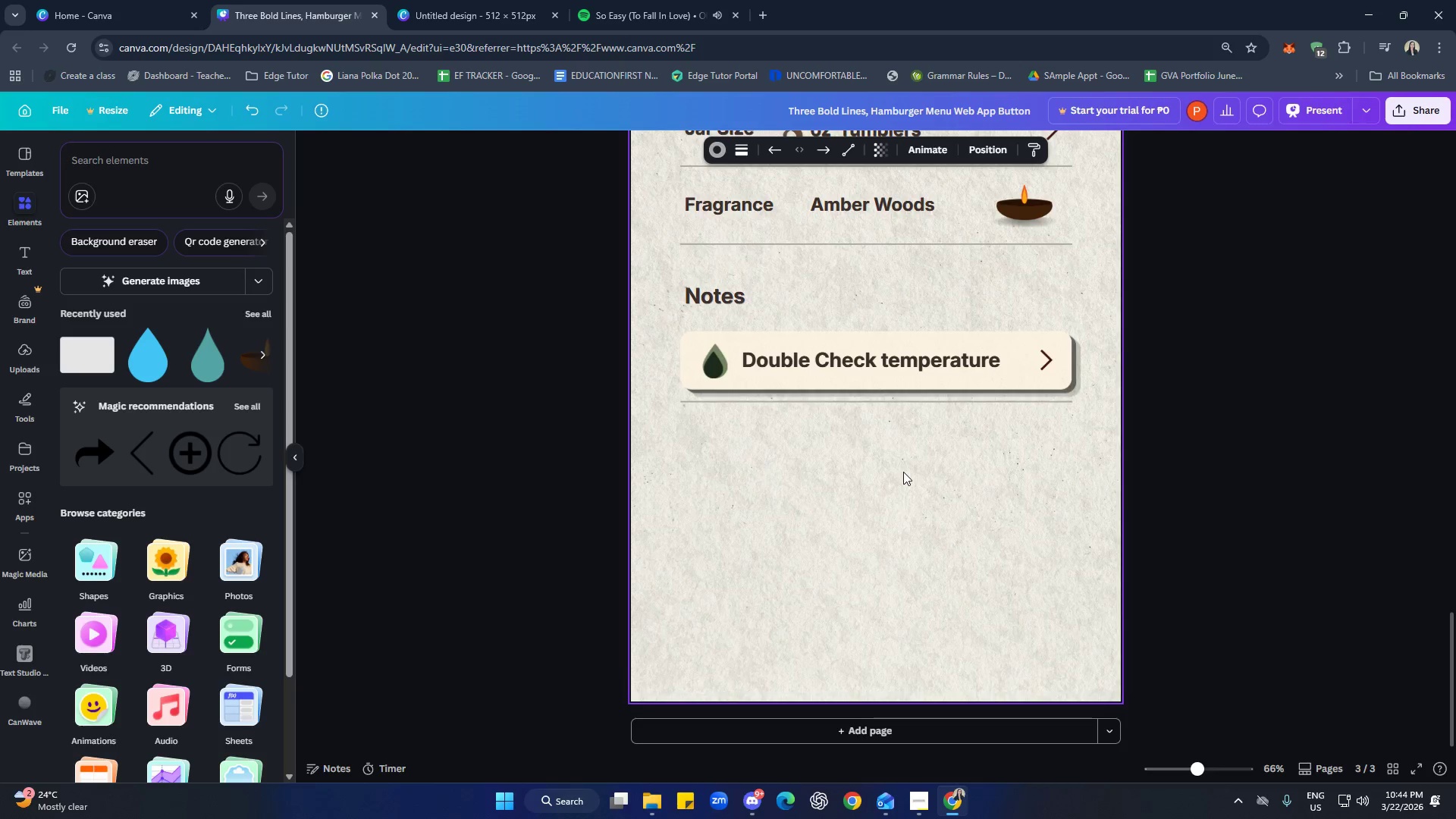 
hold_key(key=ArrowDown, duration=1.51)
 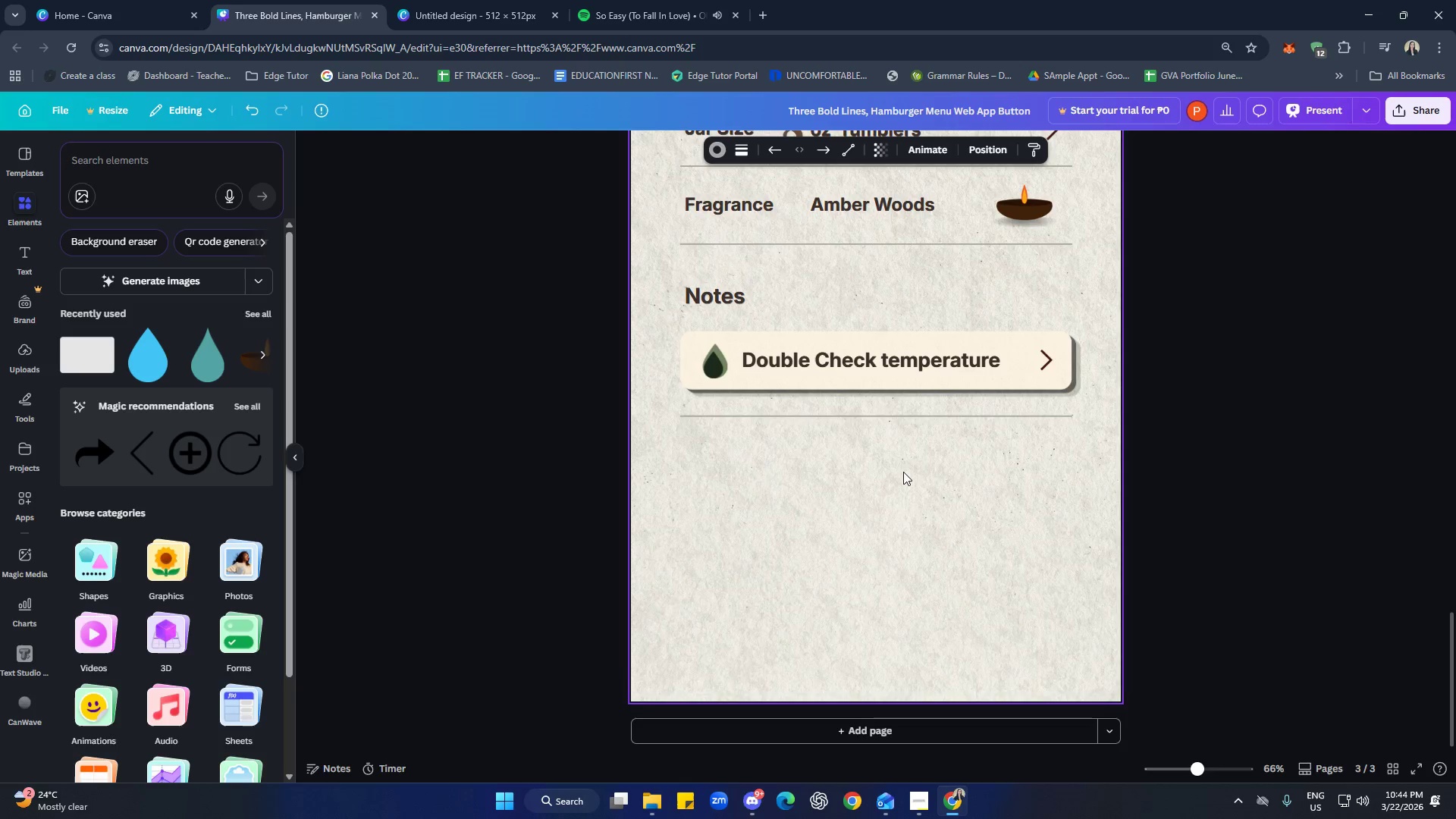 
key(ArrowDown)
 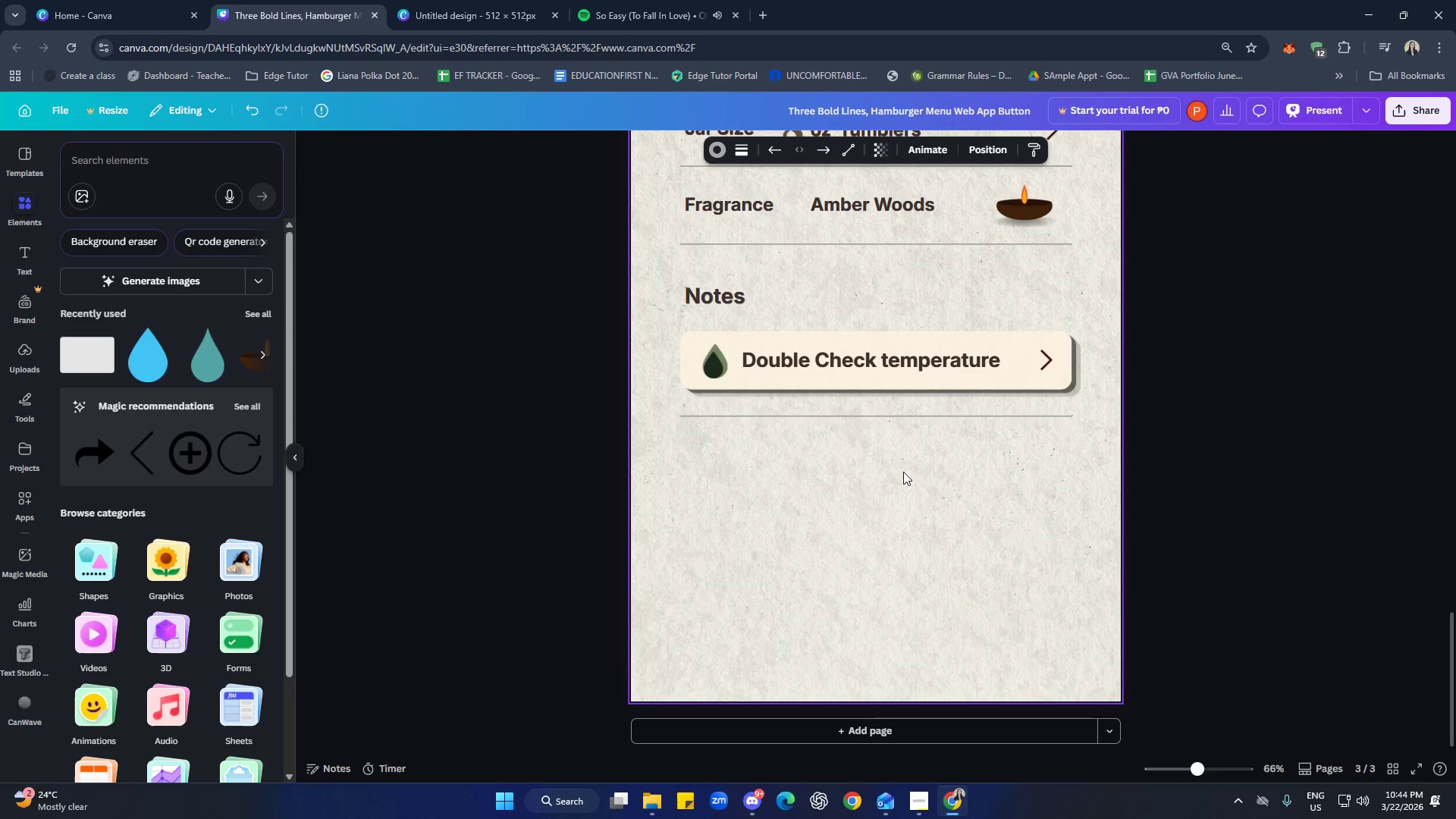 
key(ArrowDown)
 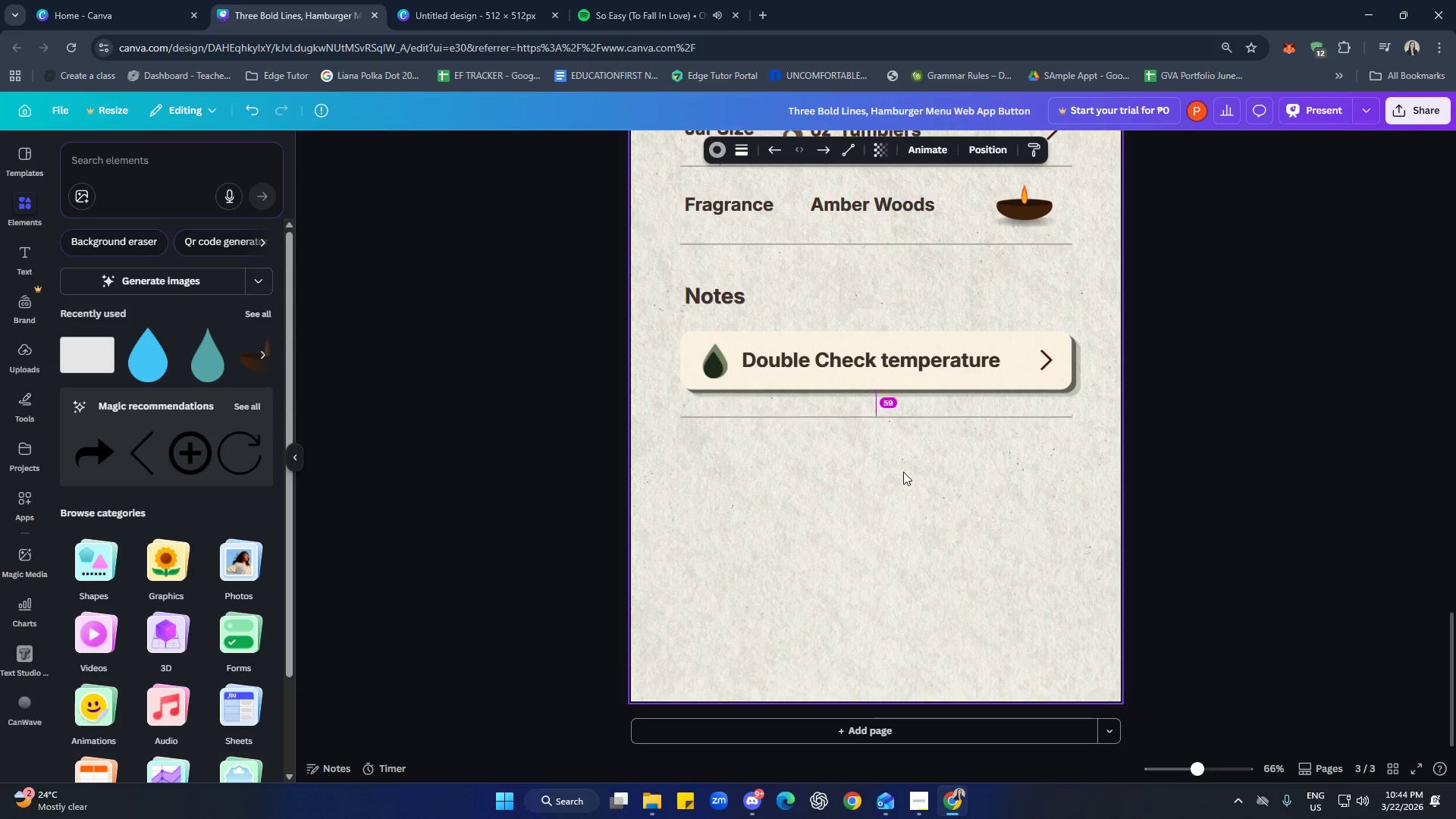 
key(ArrowDown)
 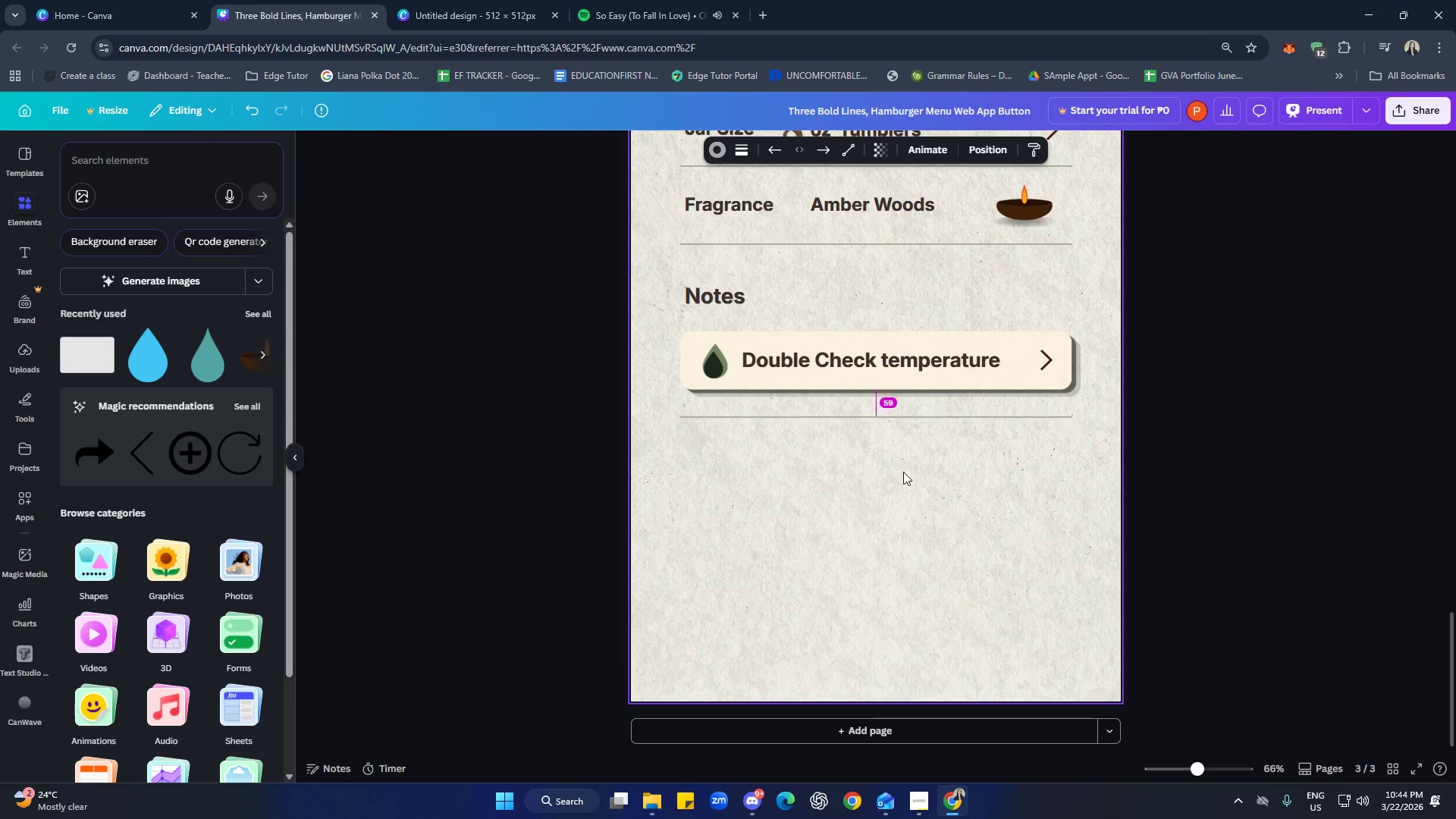 
key(ArrowDown)
 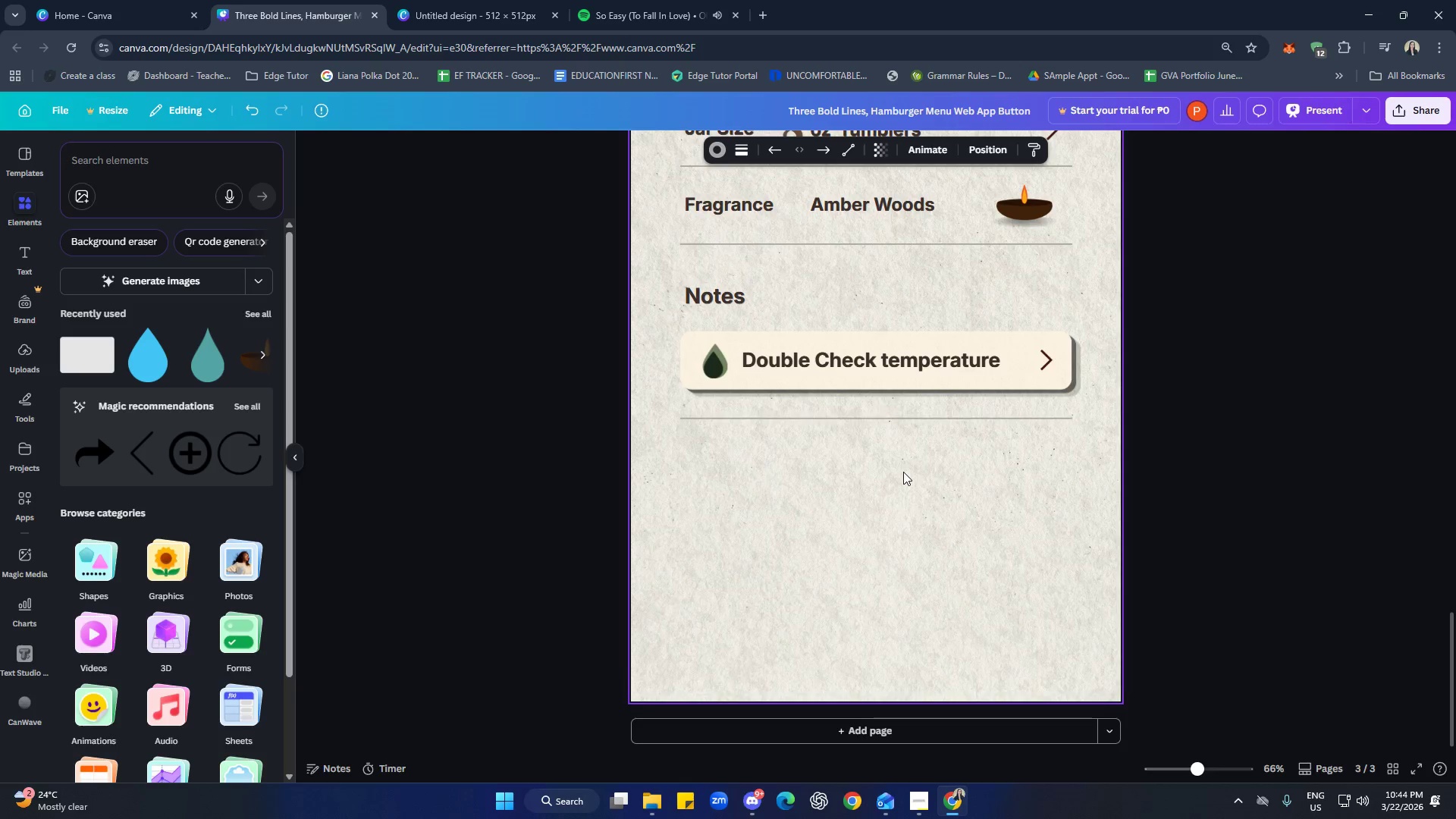 
key(ArrowDown)
 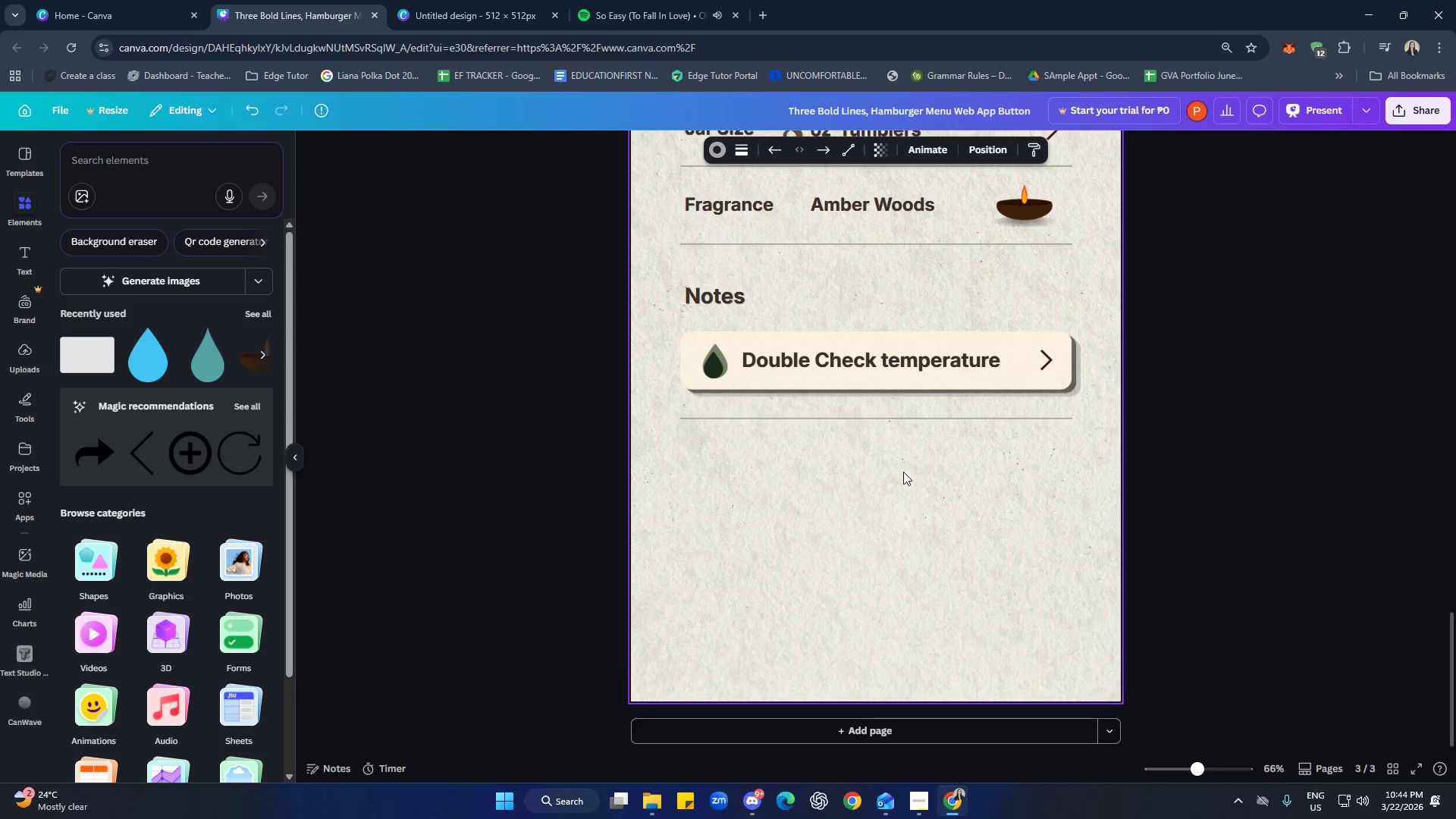 
key(ArrowDown)
 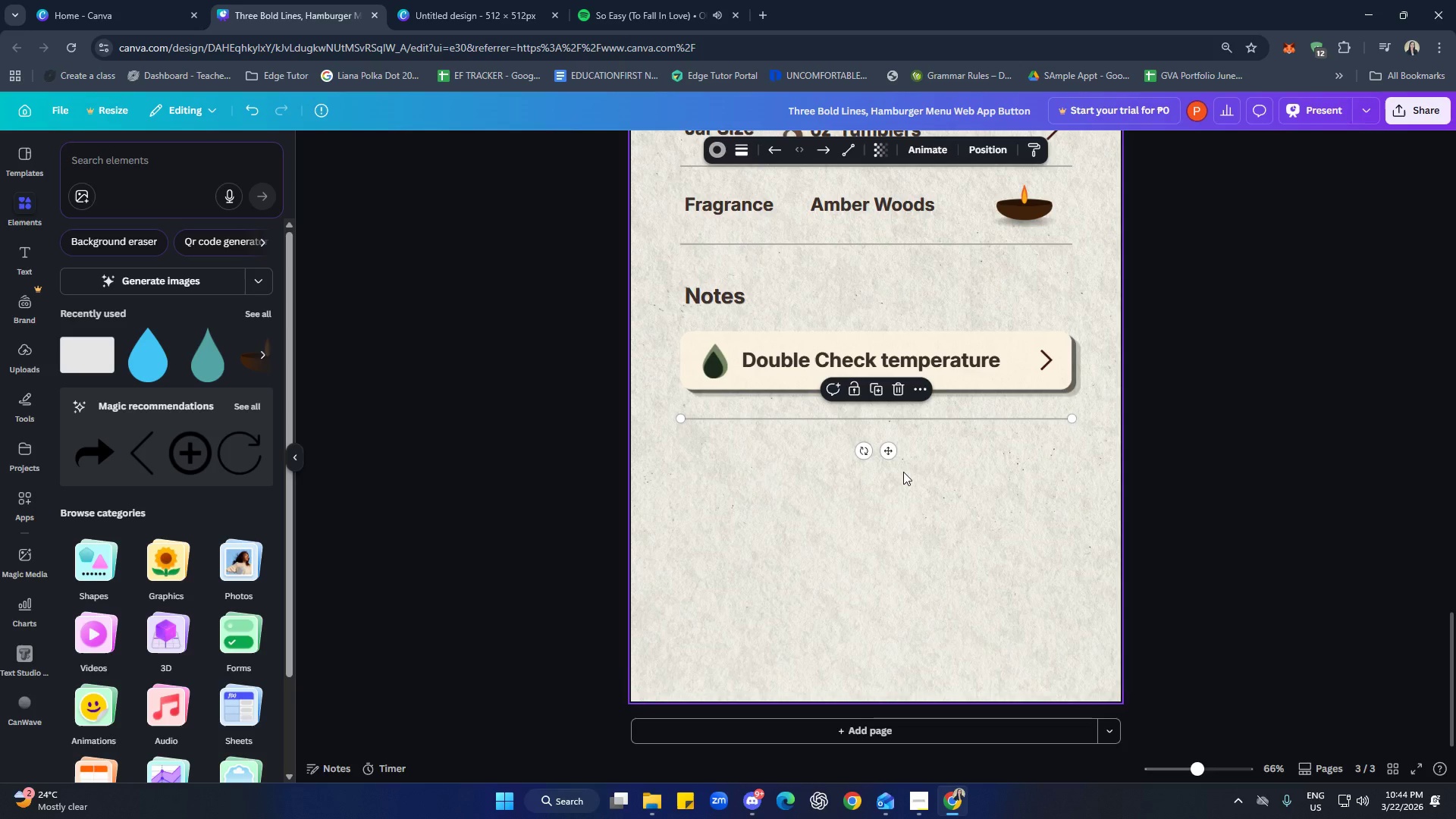 
left_click([912, 485])
 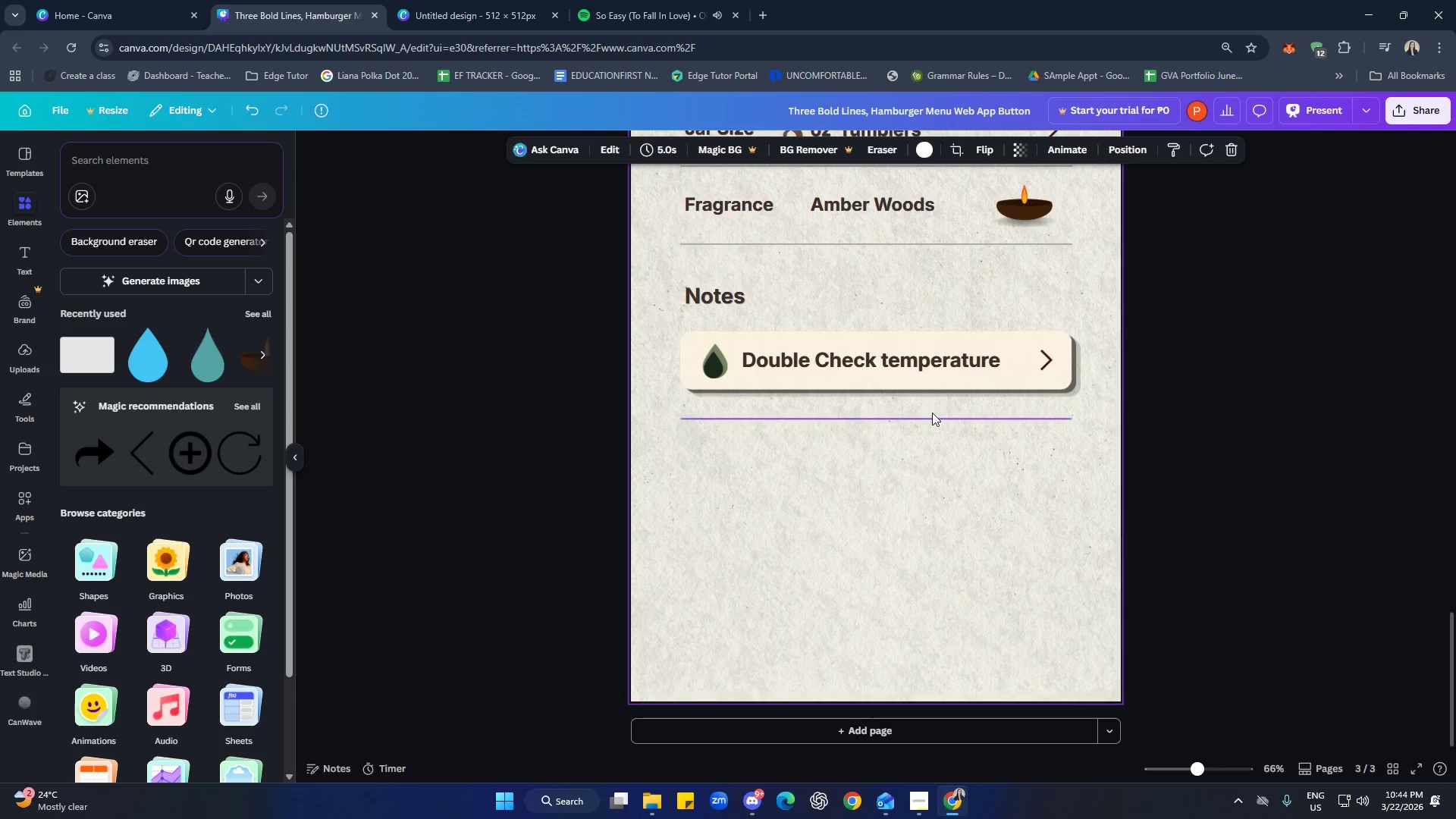 
left_click([964, 507])
 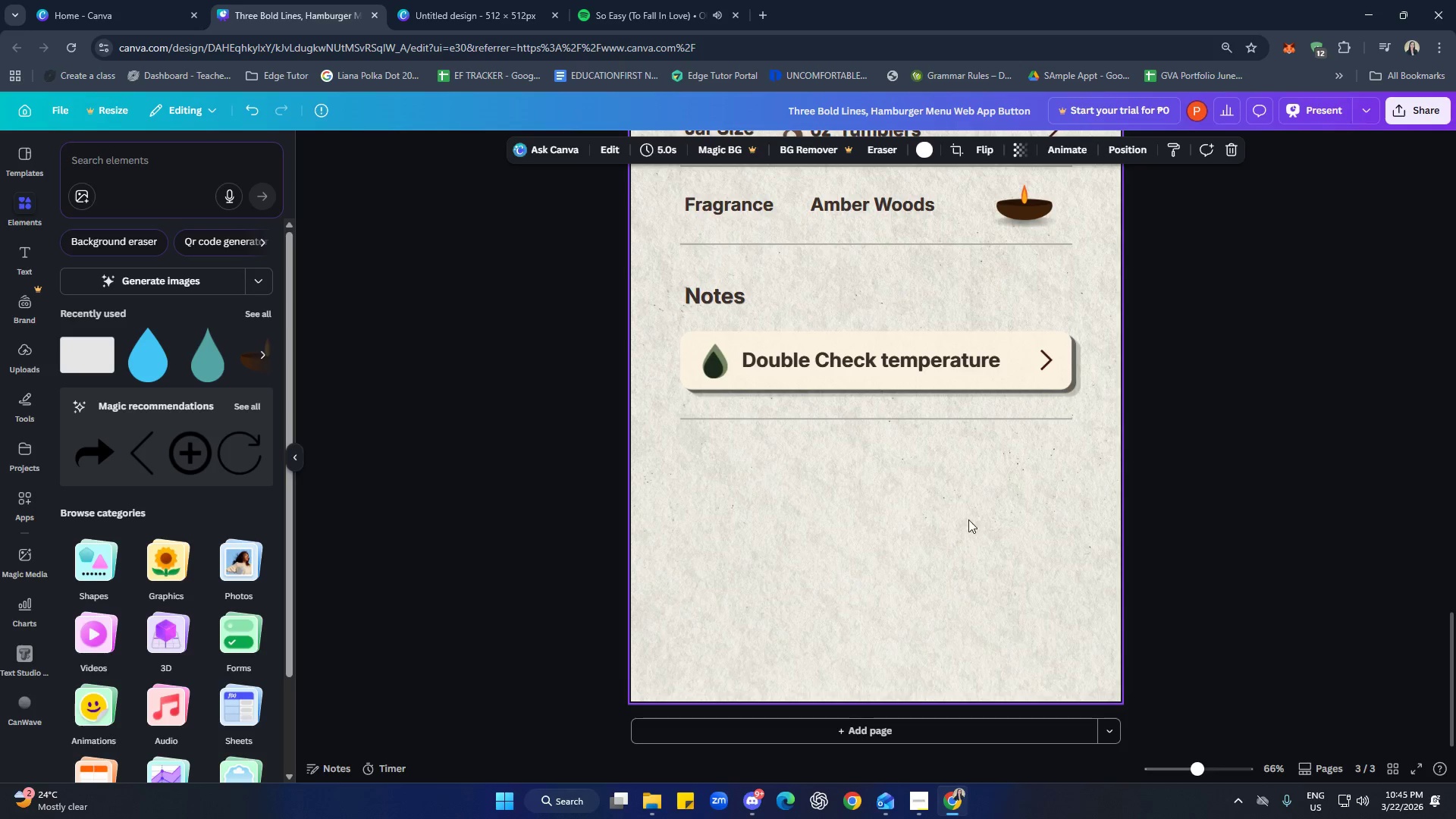 
wait(7.09)
 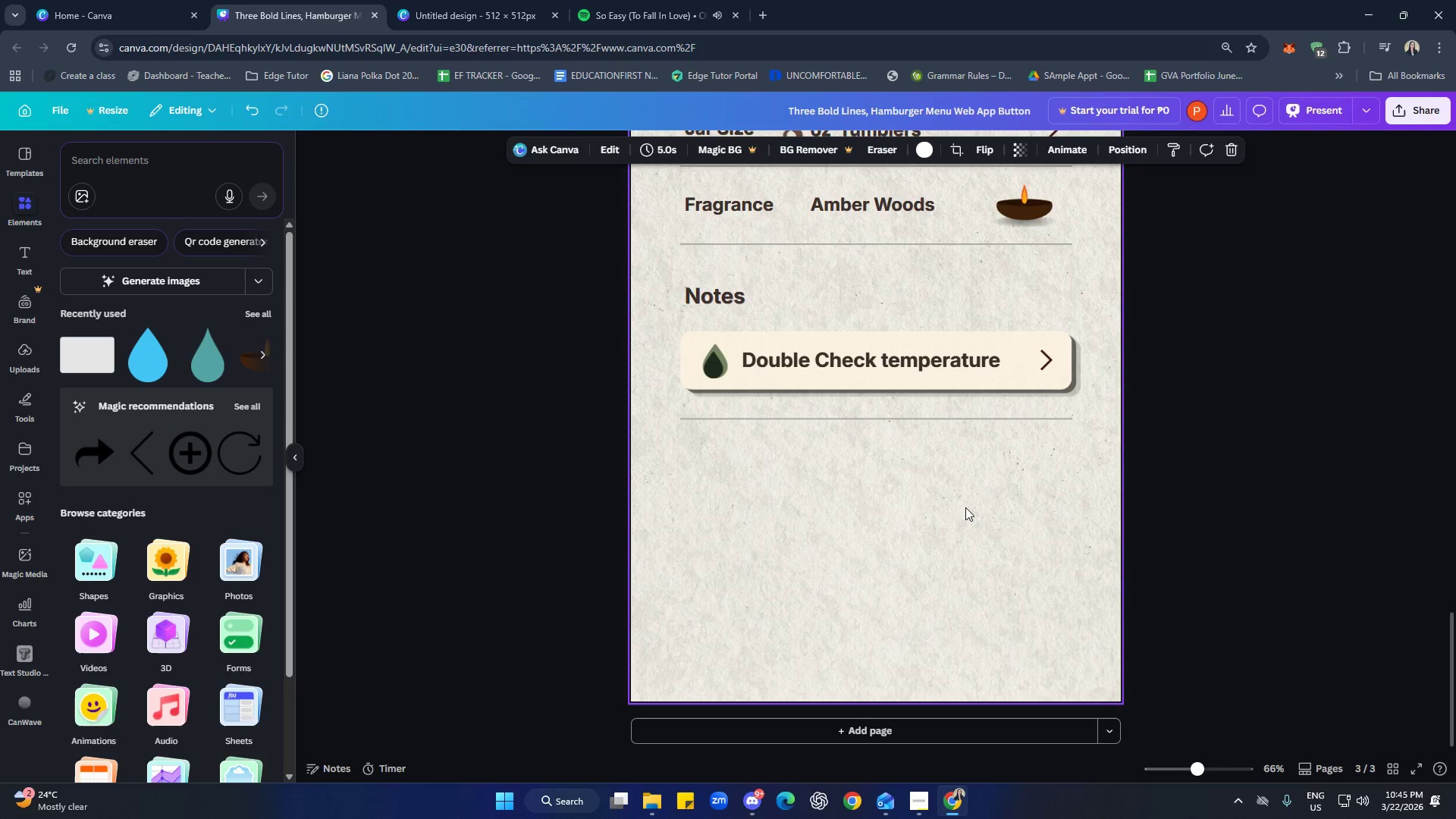 
left_click([925, 419])
 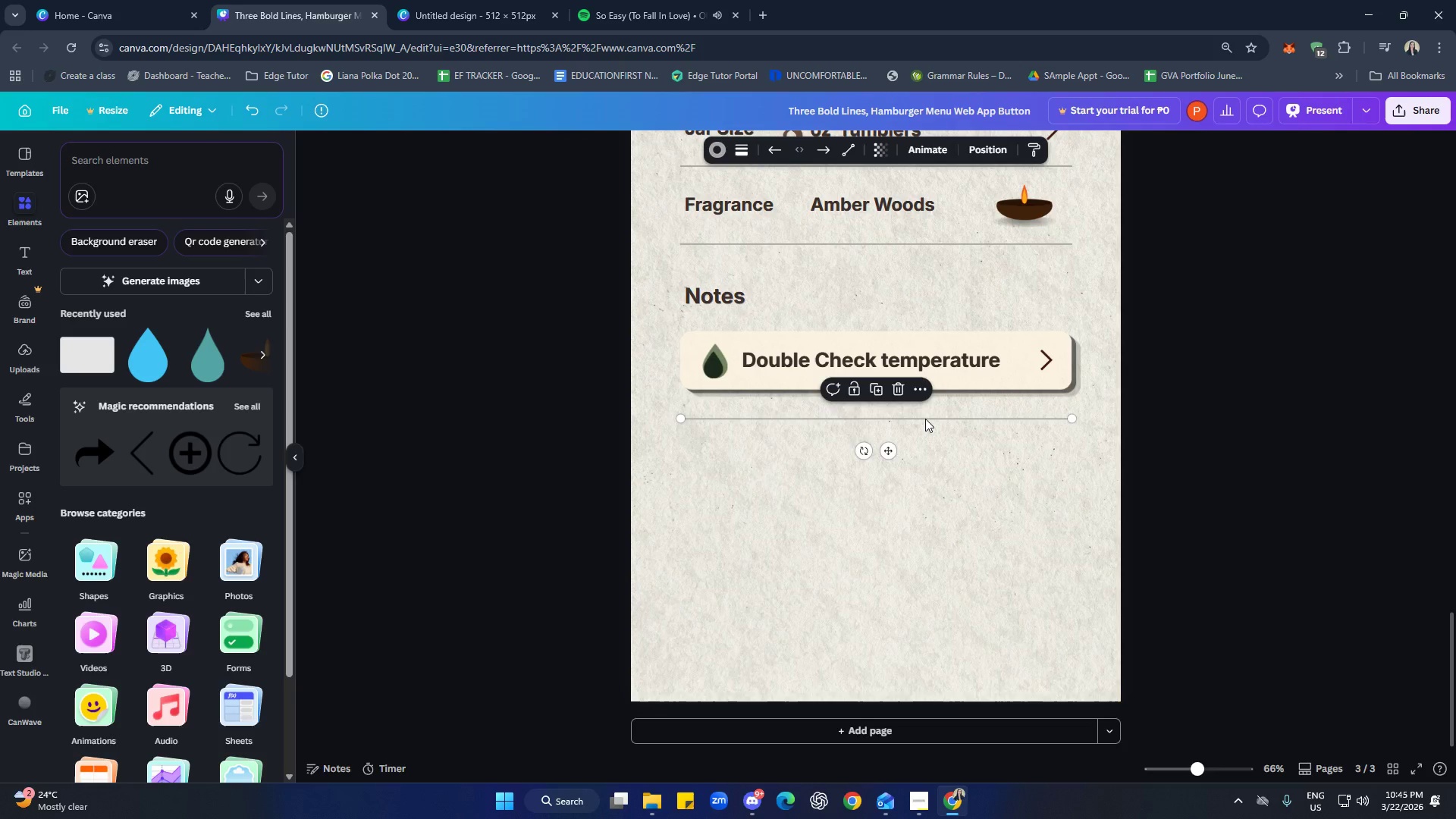 
key(ArrowDown)
 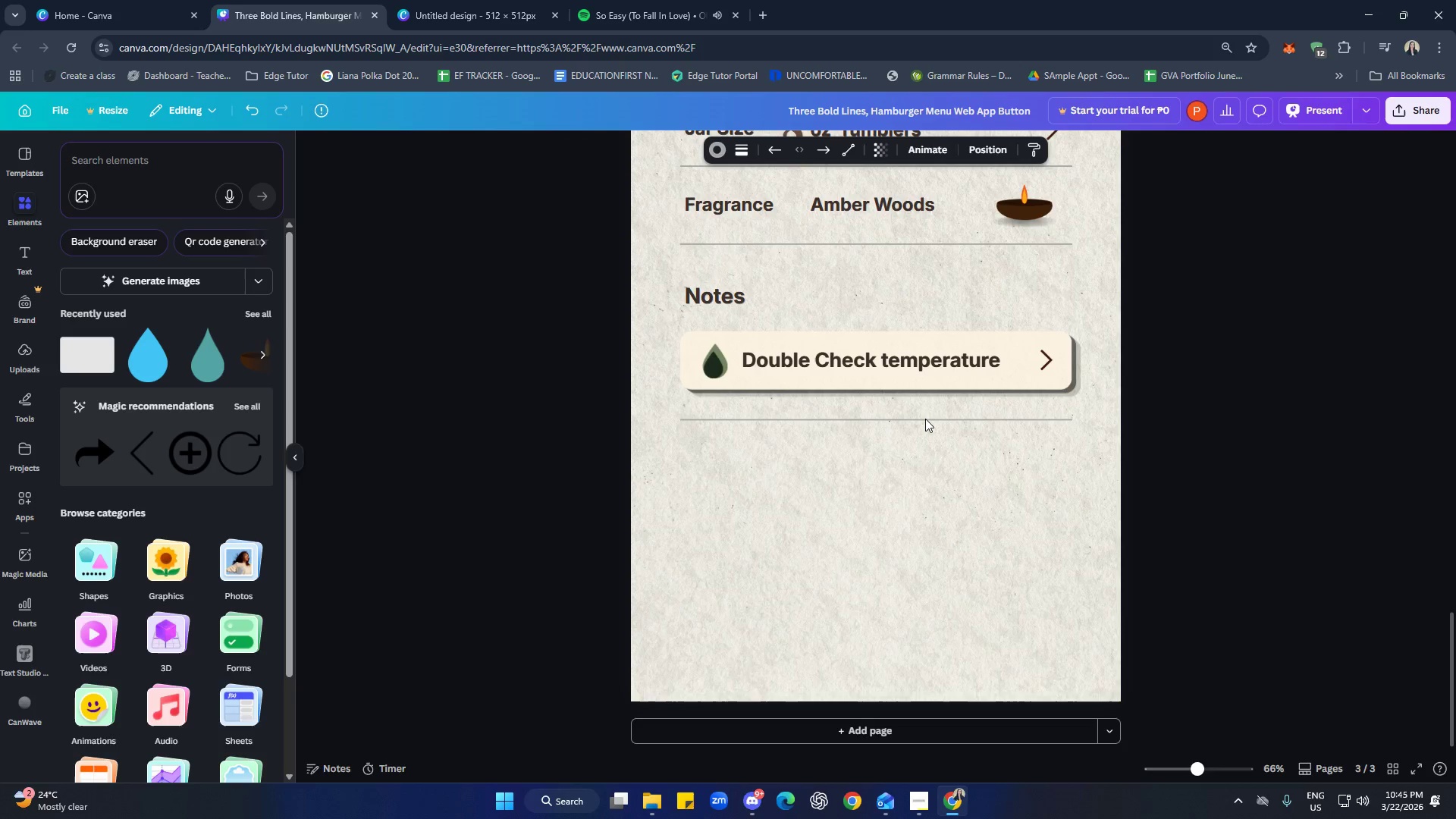 
hold_key(key=ArrowDown, duration=0.83)
 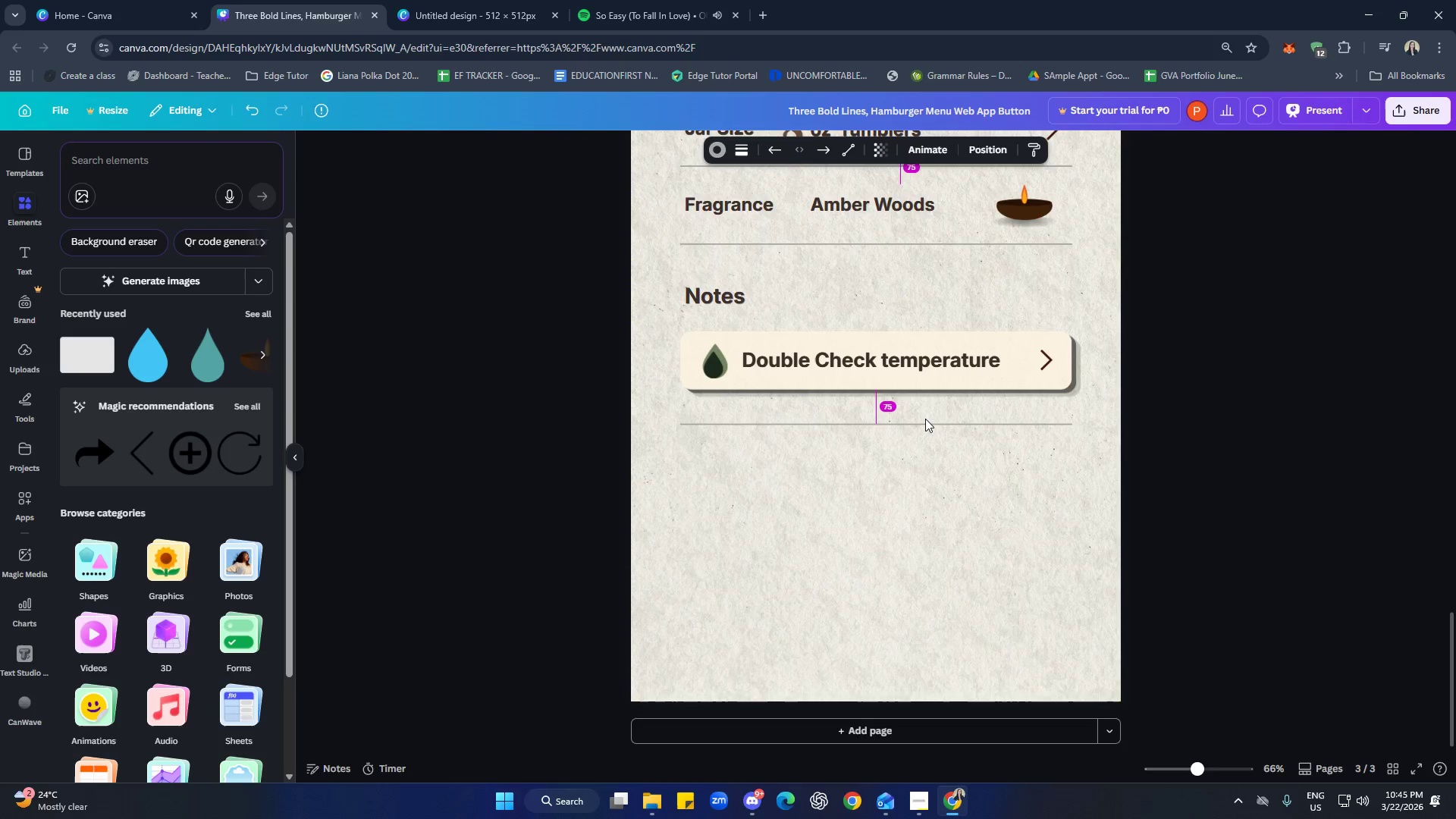 
hold_key(key=ArrowDown, duration=0.41)
 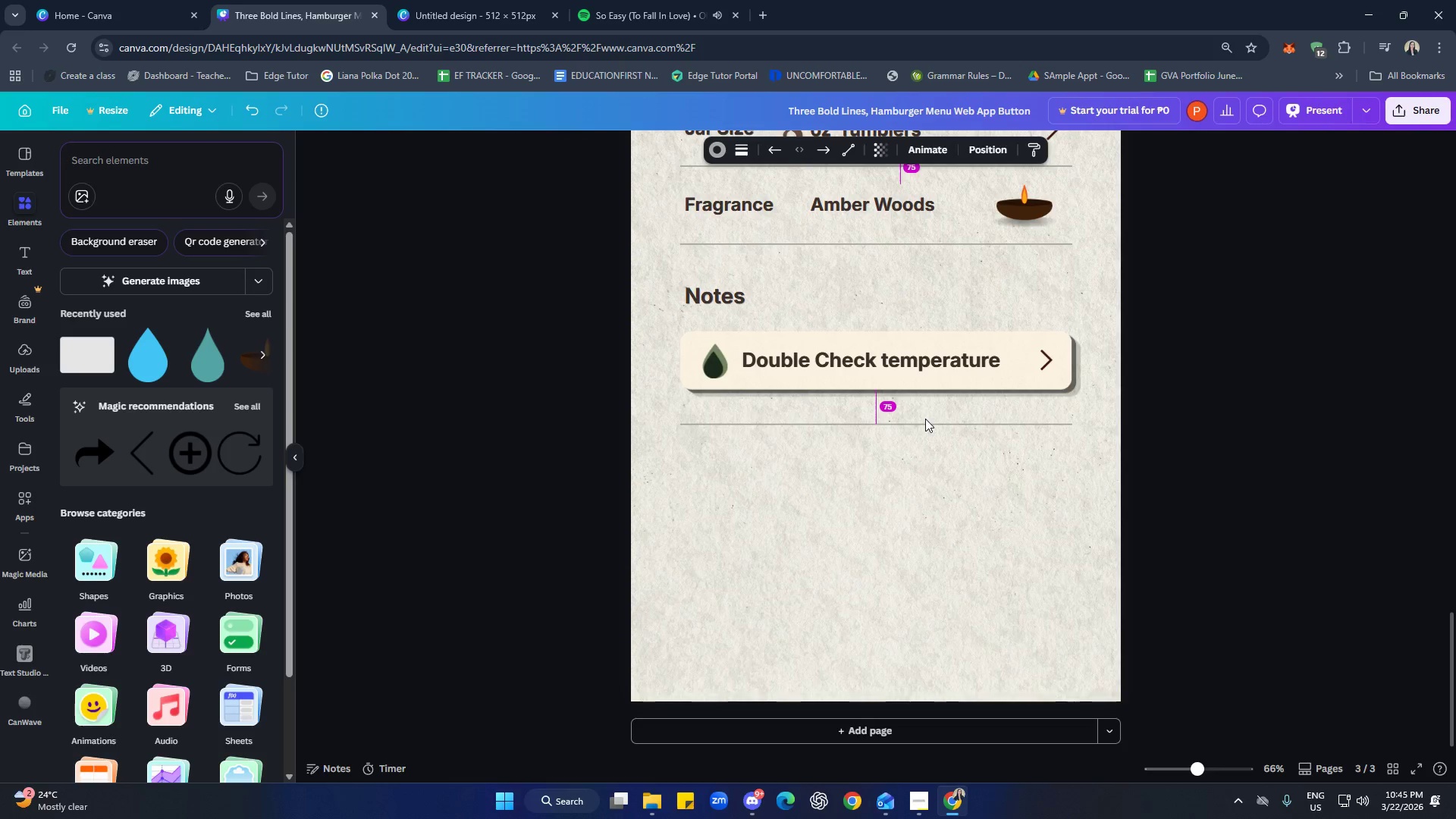 
key(ArrowUp)
 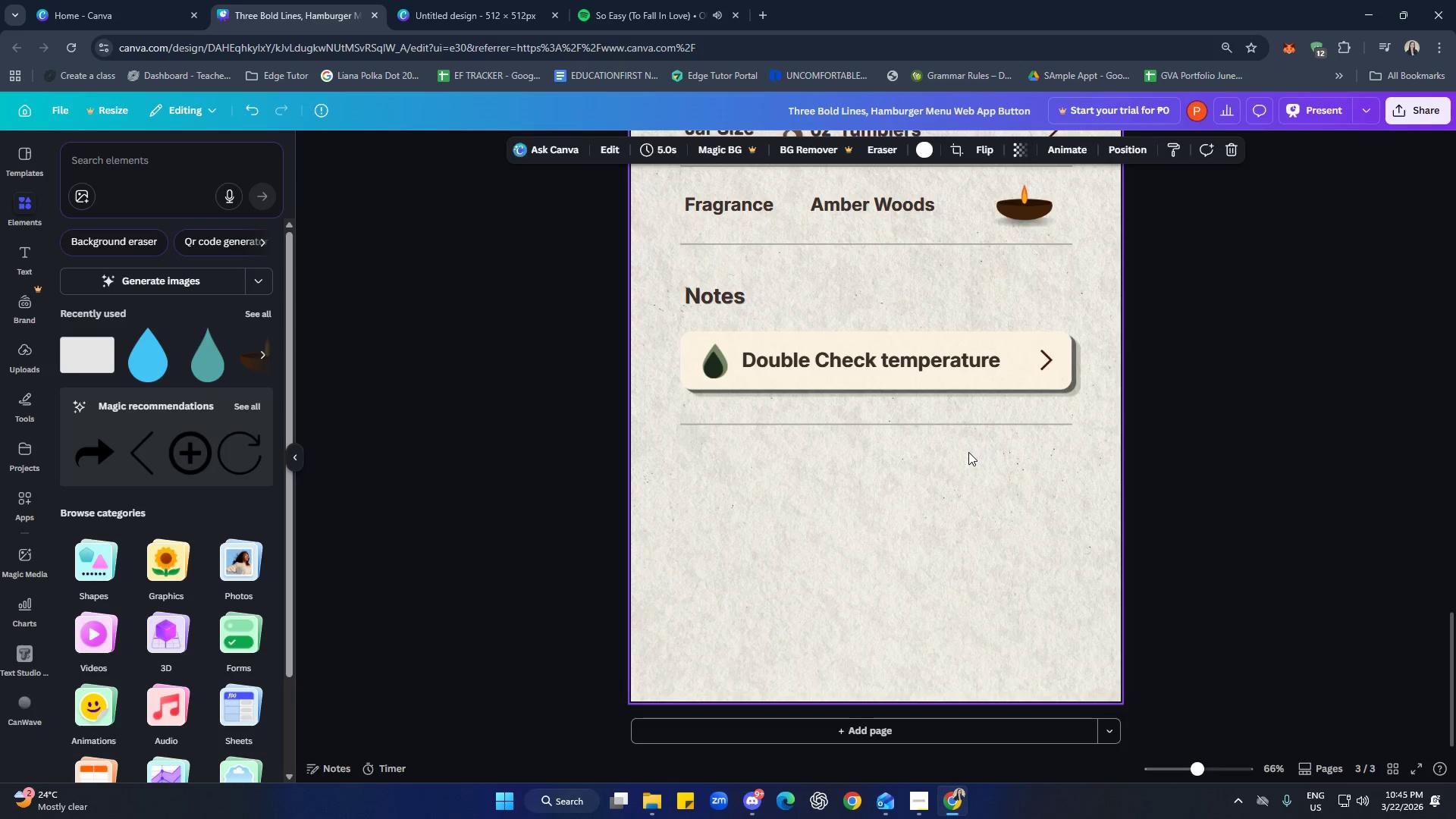 
scroll: coordinate [965, 471], scroll_direction: up, amount: 3.0
 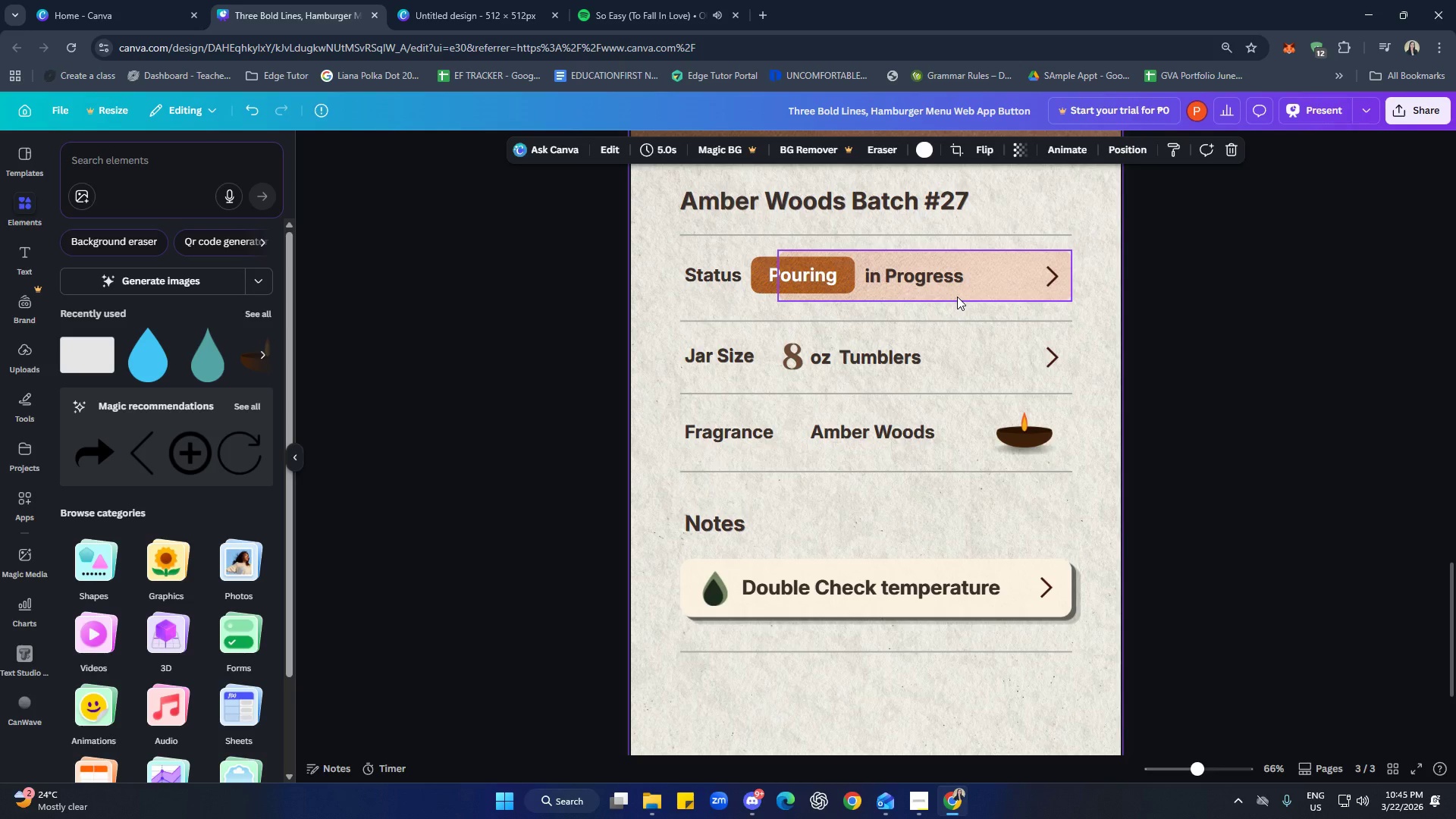 
wait(7.47)
 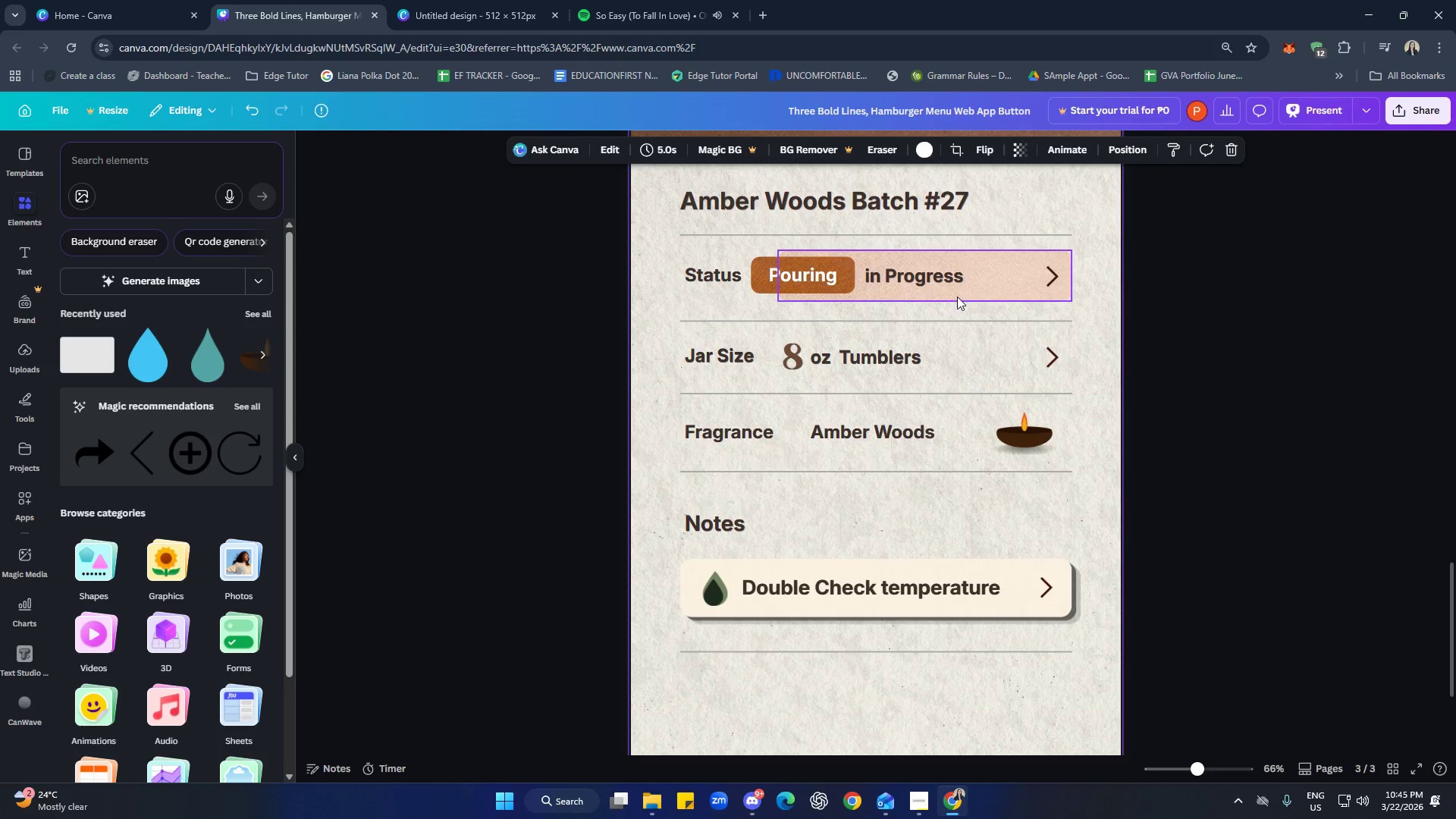 
key(Control+C)
 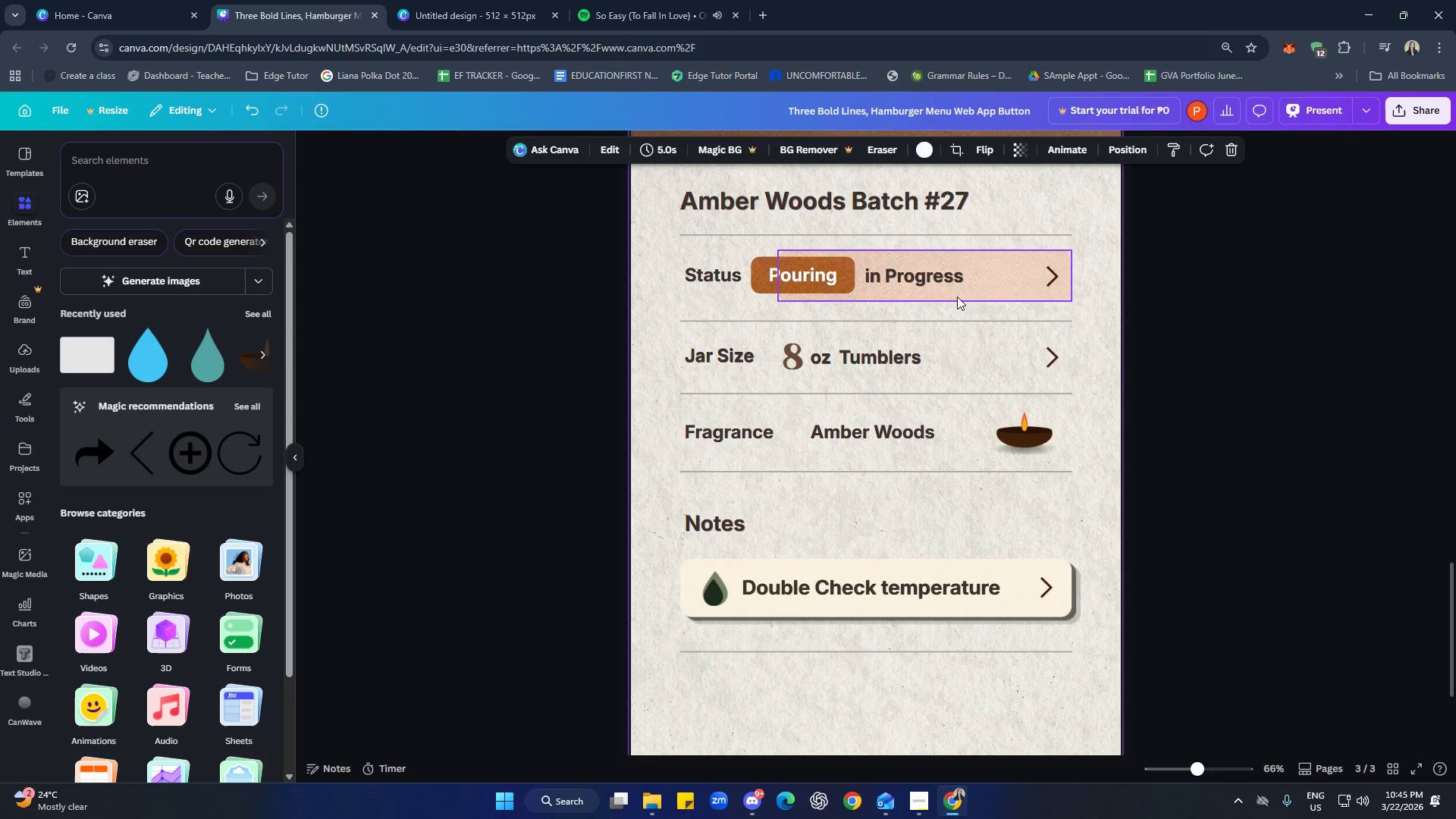 
left_click([957, 297])
 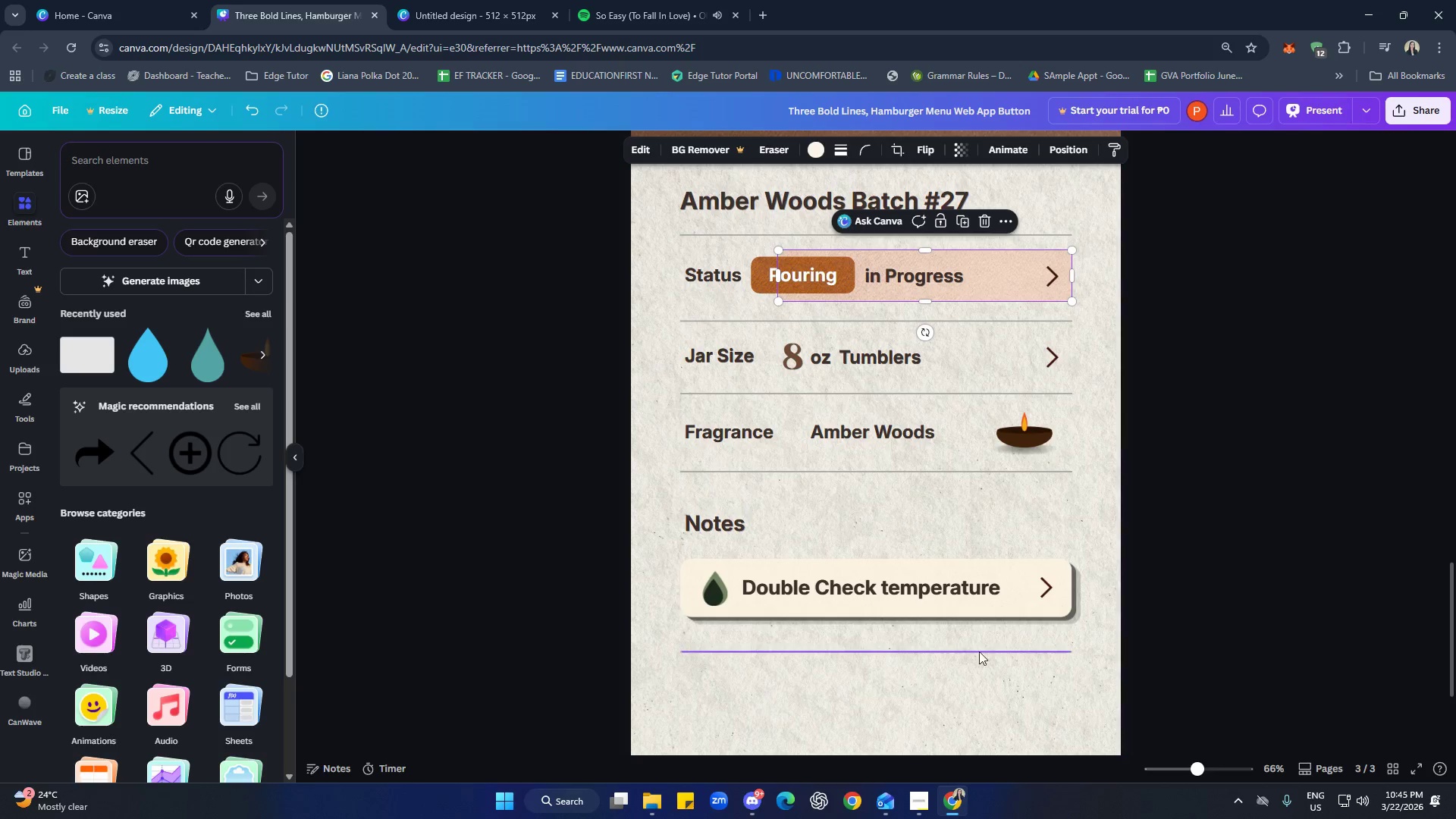 
left_click([1103, 554])
 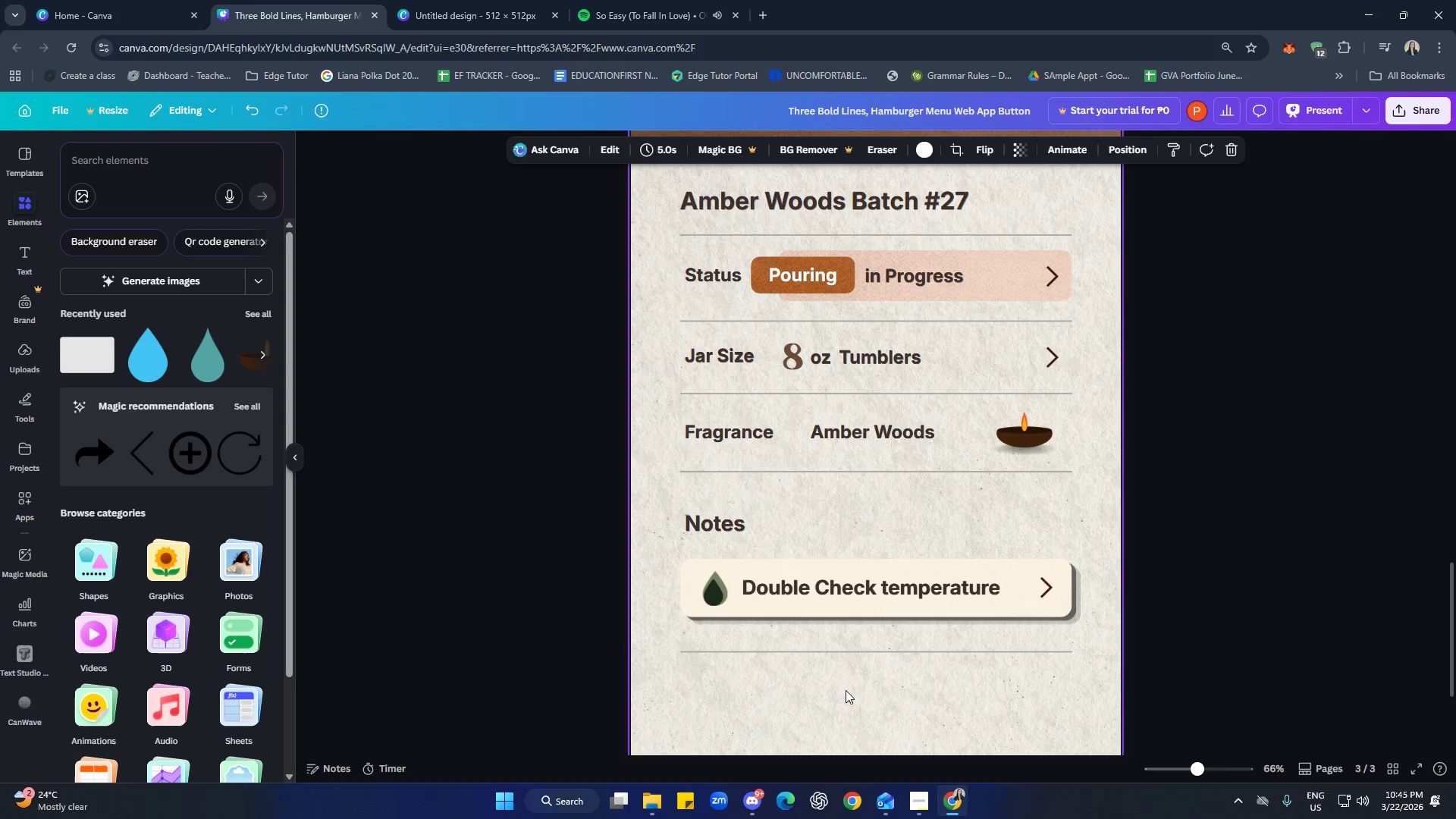 
scroll: coordinate [803, 629], scroll_direction: down, amount: 2.0
 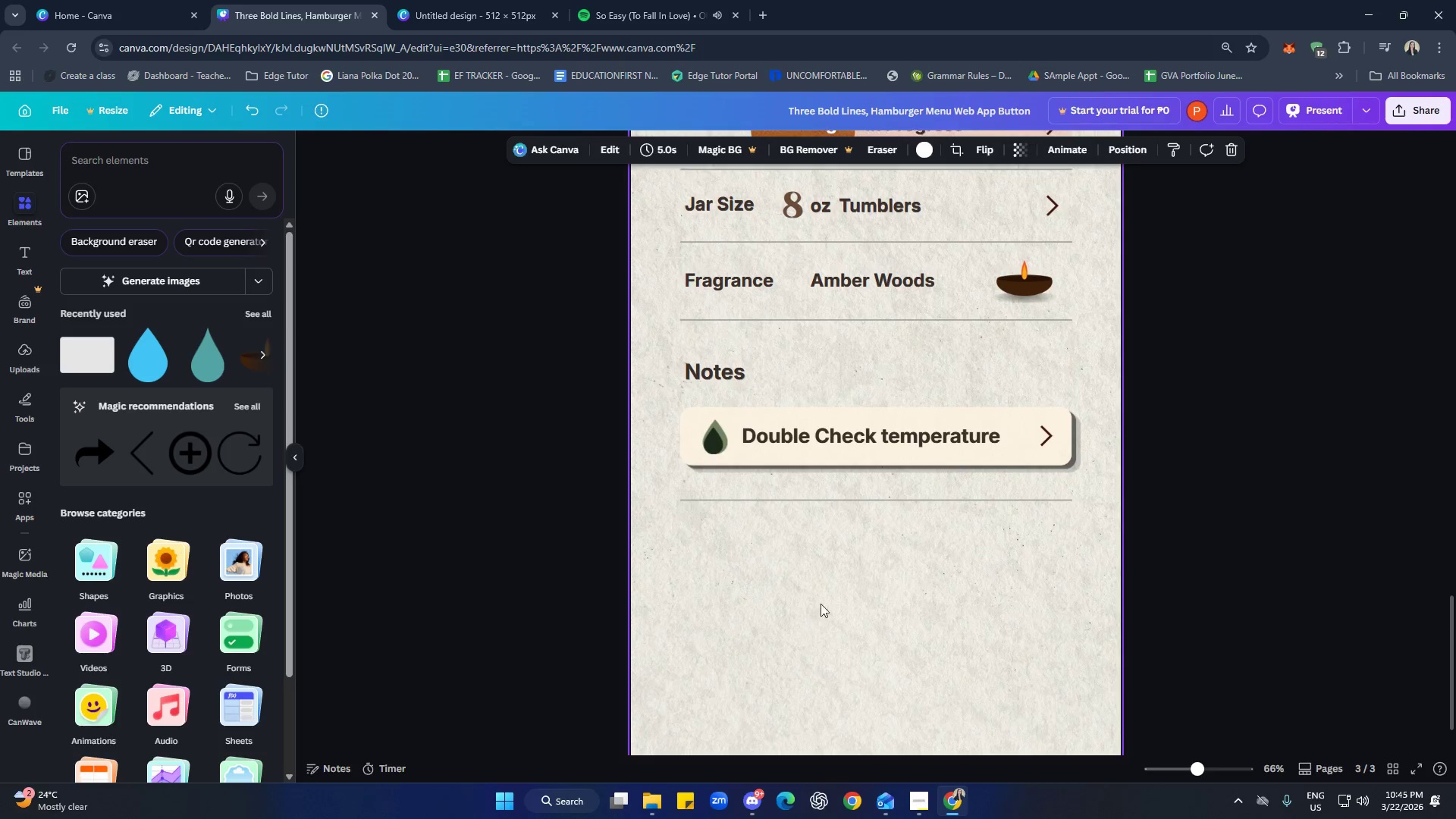 
key(Control+V)
 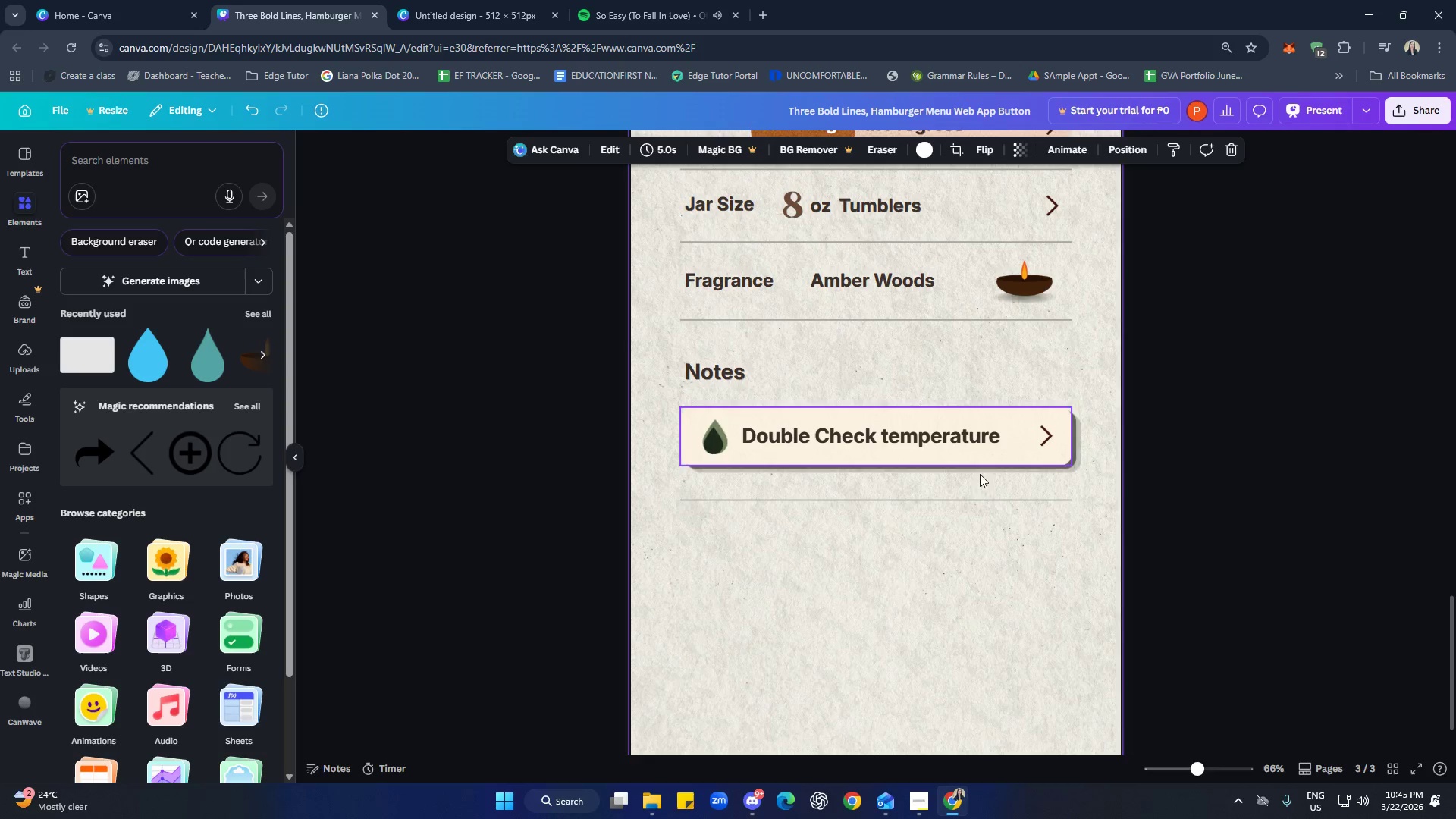 
scroll: coordinate [1021, 653], scroll_direction: up, amount: 3.0
 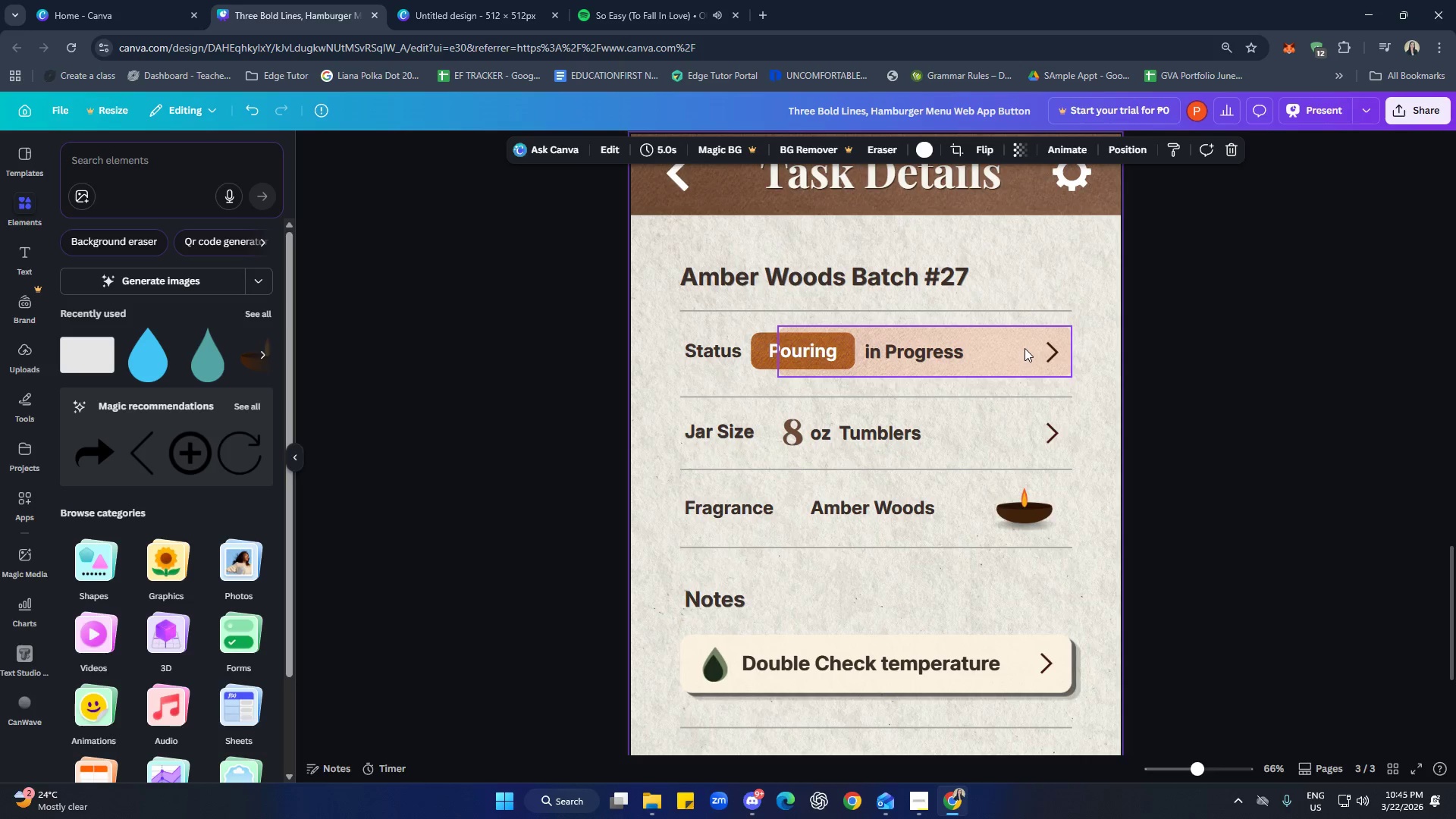 
left_click([1024, 353])
 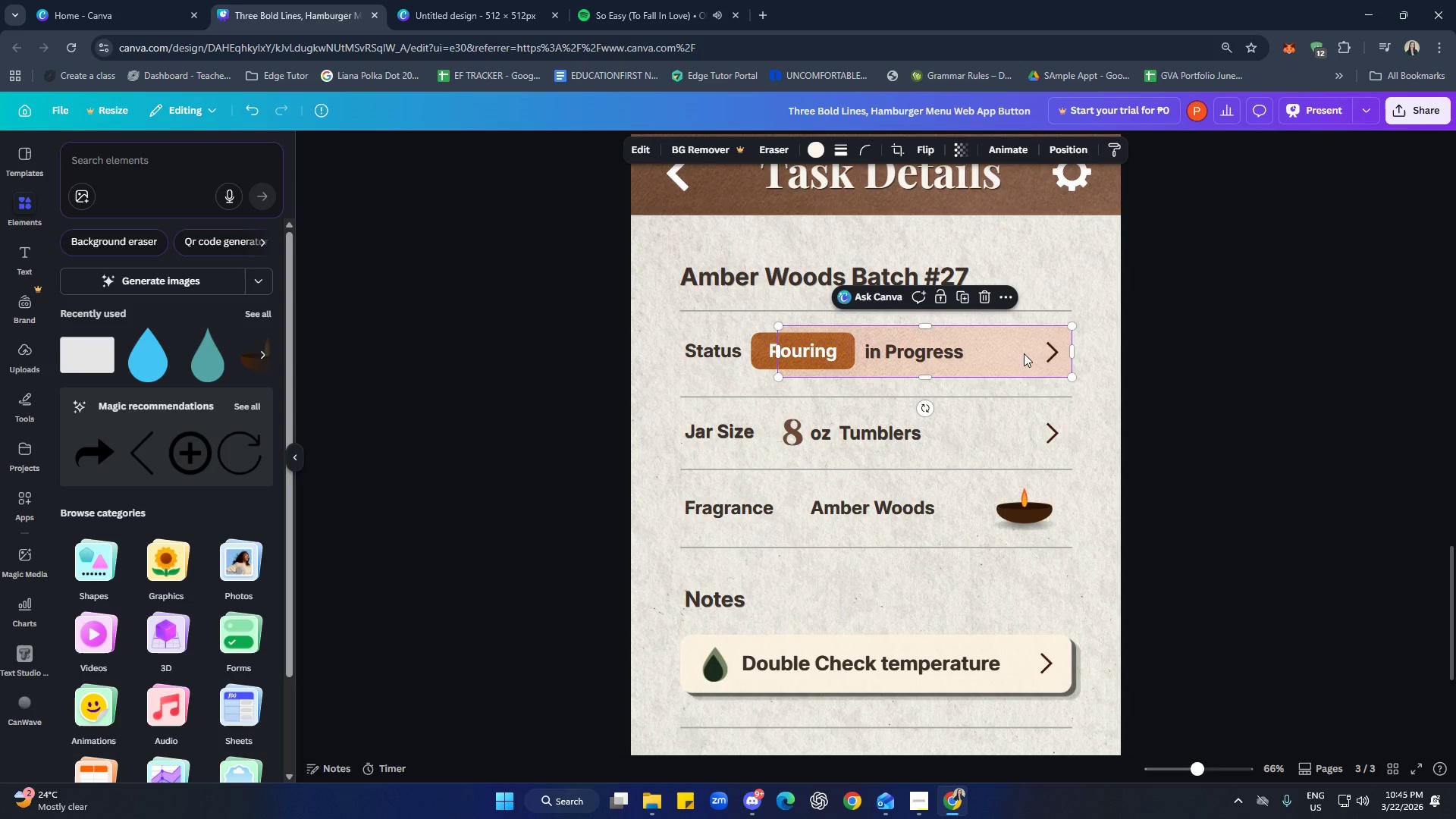 
key(Control+C)
 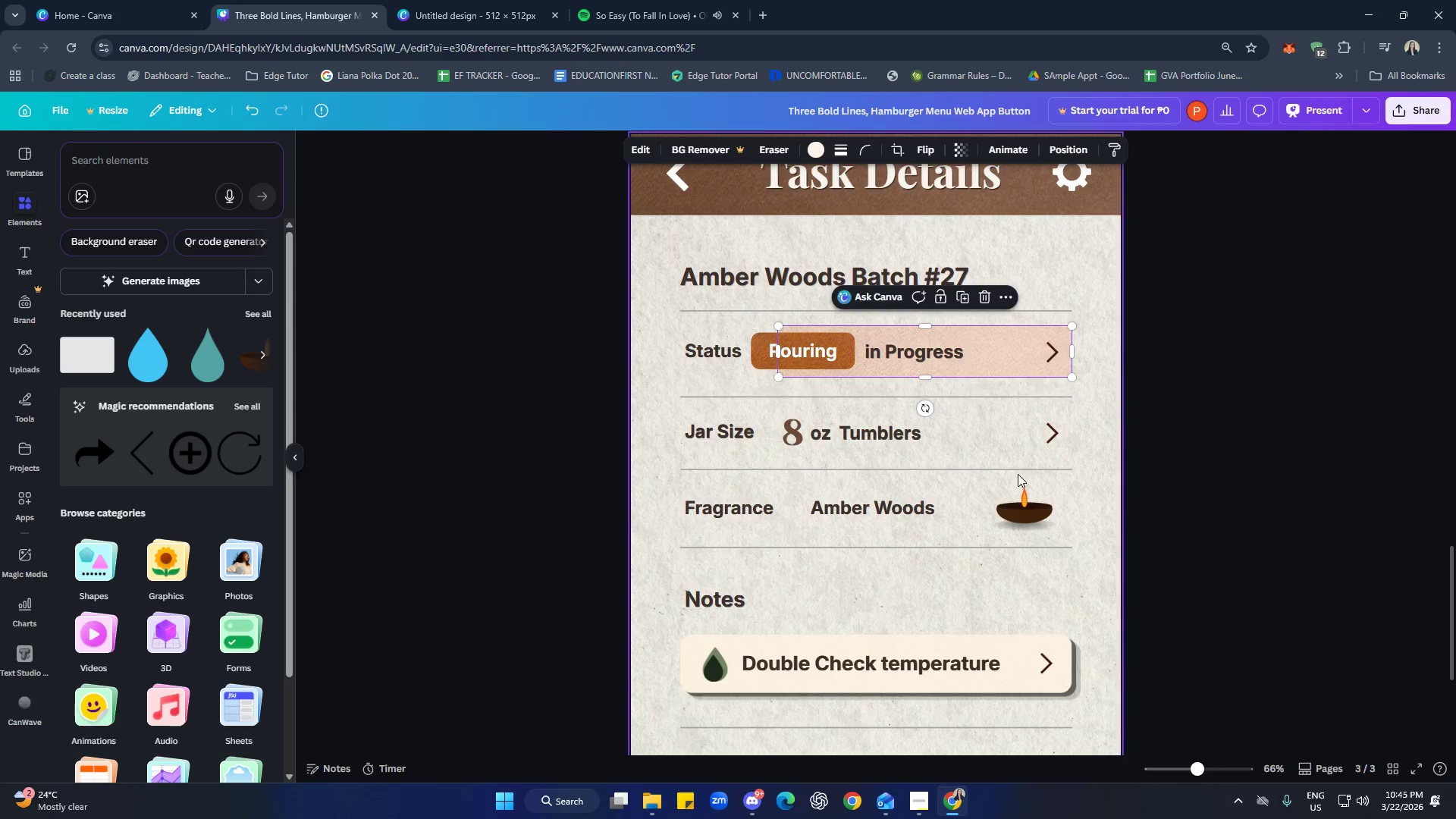 
scroll: coordinate [1006, 511], scroll_direction: down, amount: 4.0
 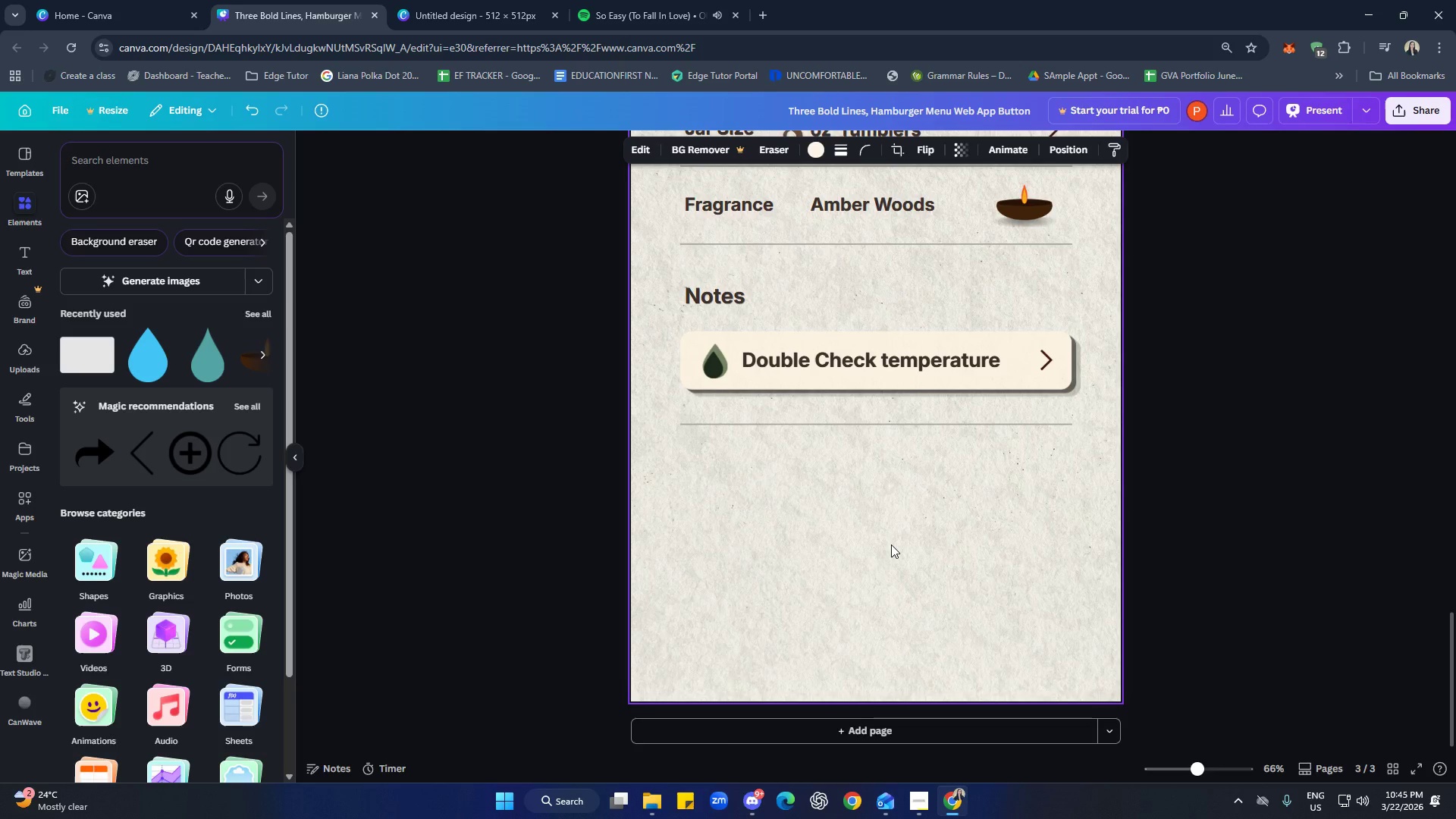 
left_click([891, 544])
 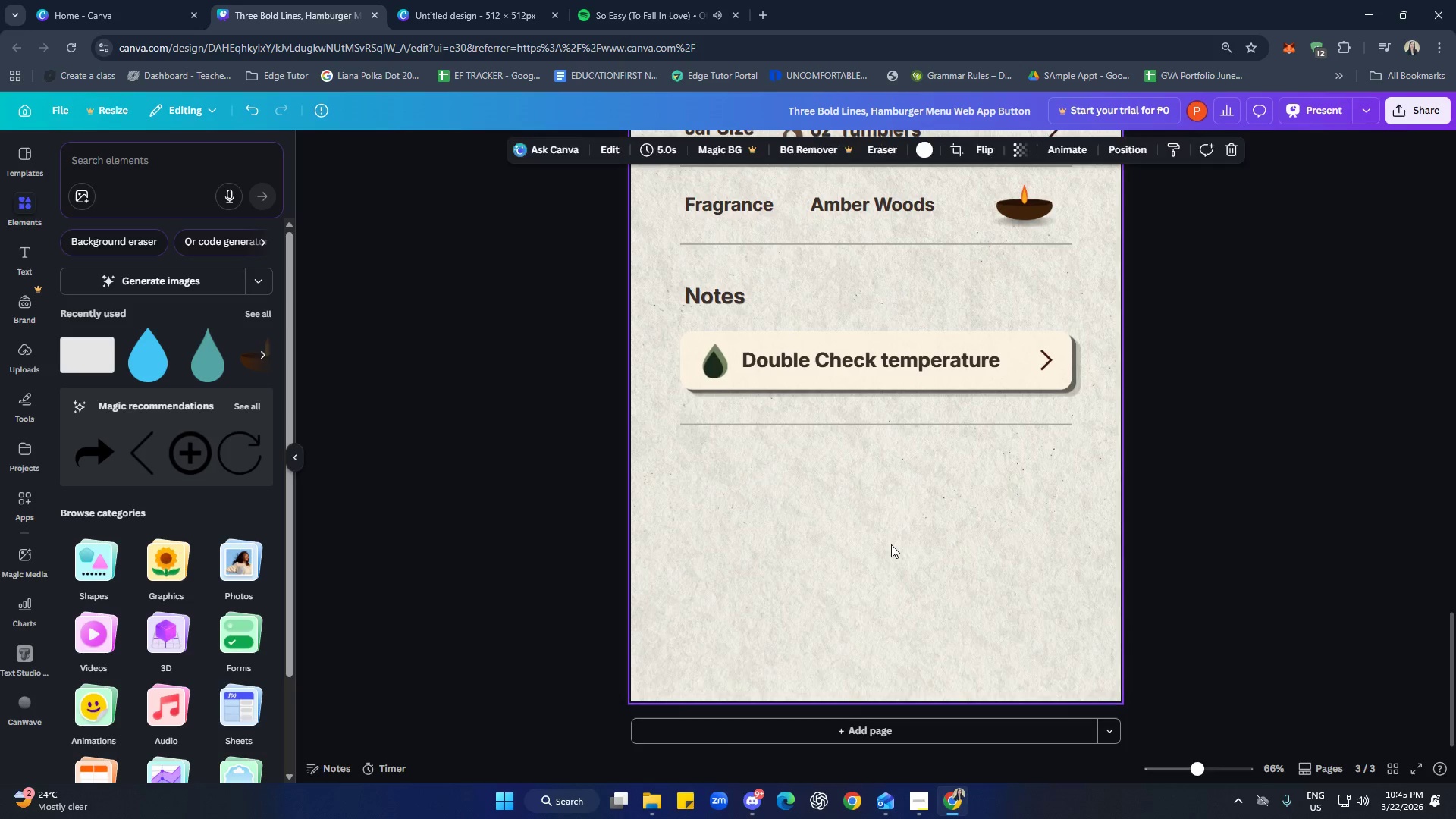 
key(Control+V)
 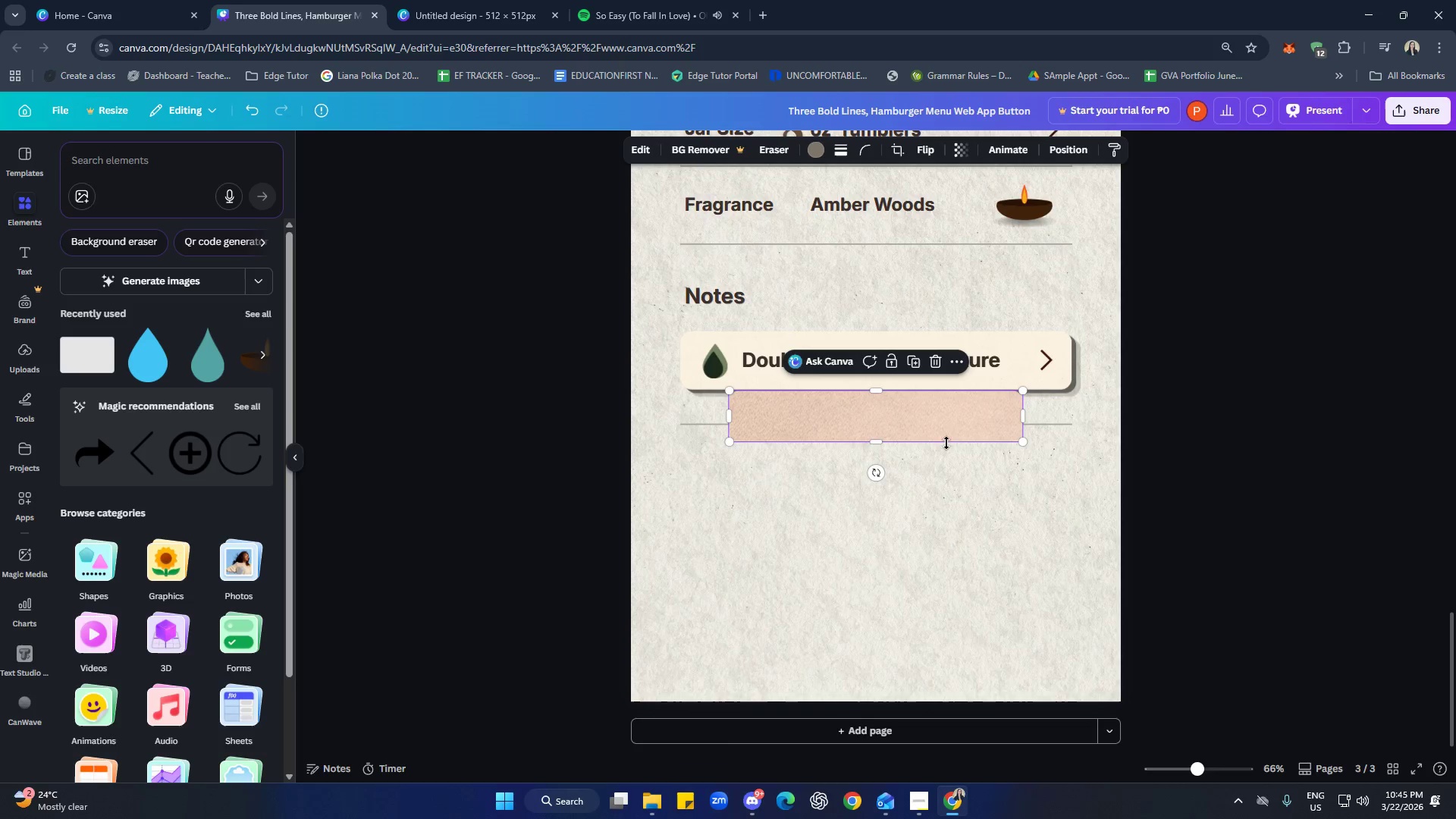 
left_click_drag(start_coordinate=[945, 430], to_coordinate=[912, 491])
 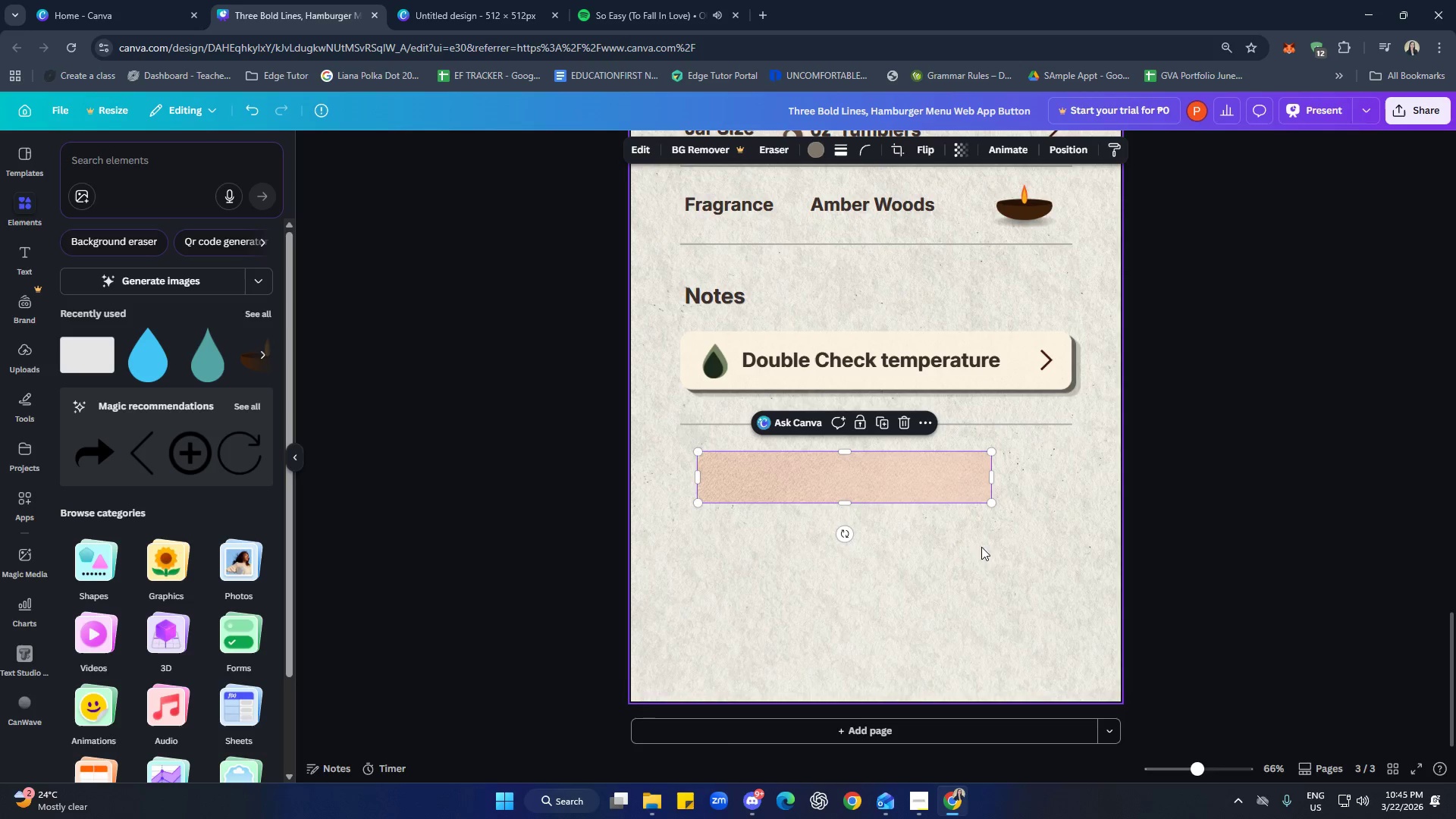 
left_click([1004, 547])
 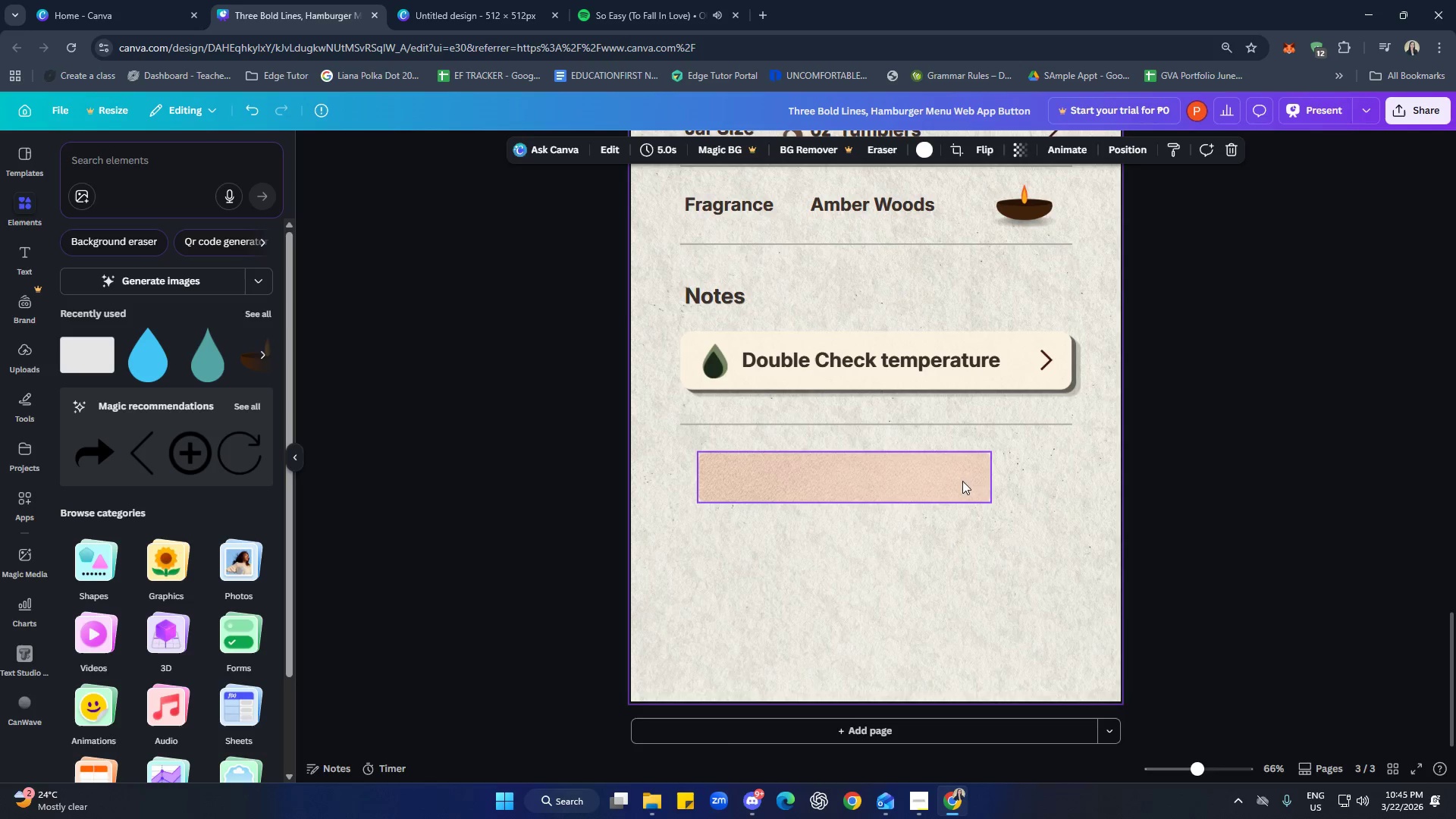 
left_click_drag(start_coordinate=[959, 480], to_coordinate=[951, 480])
 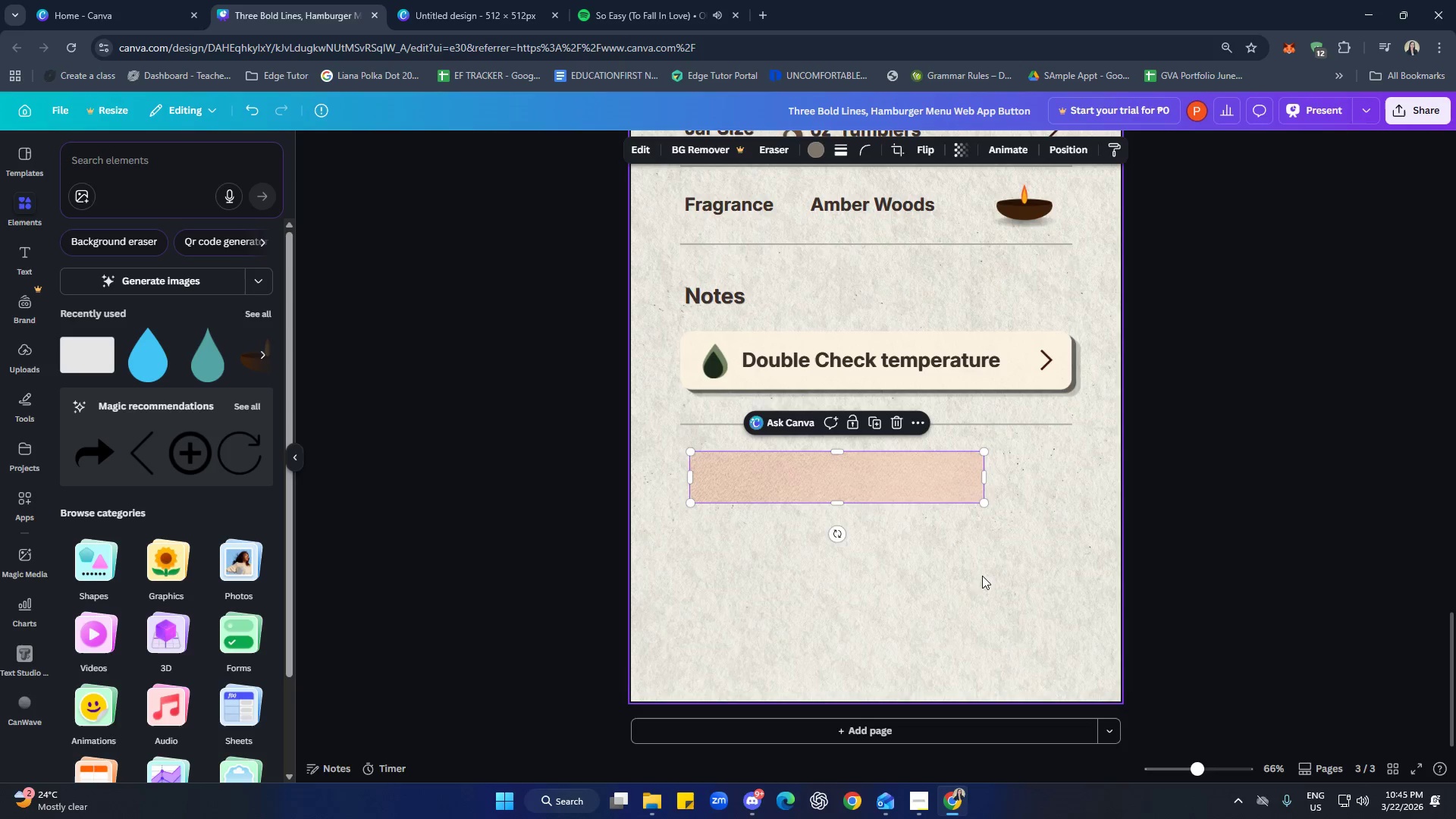 
left_click([982, 580])
 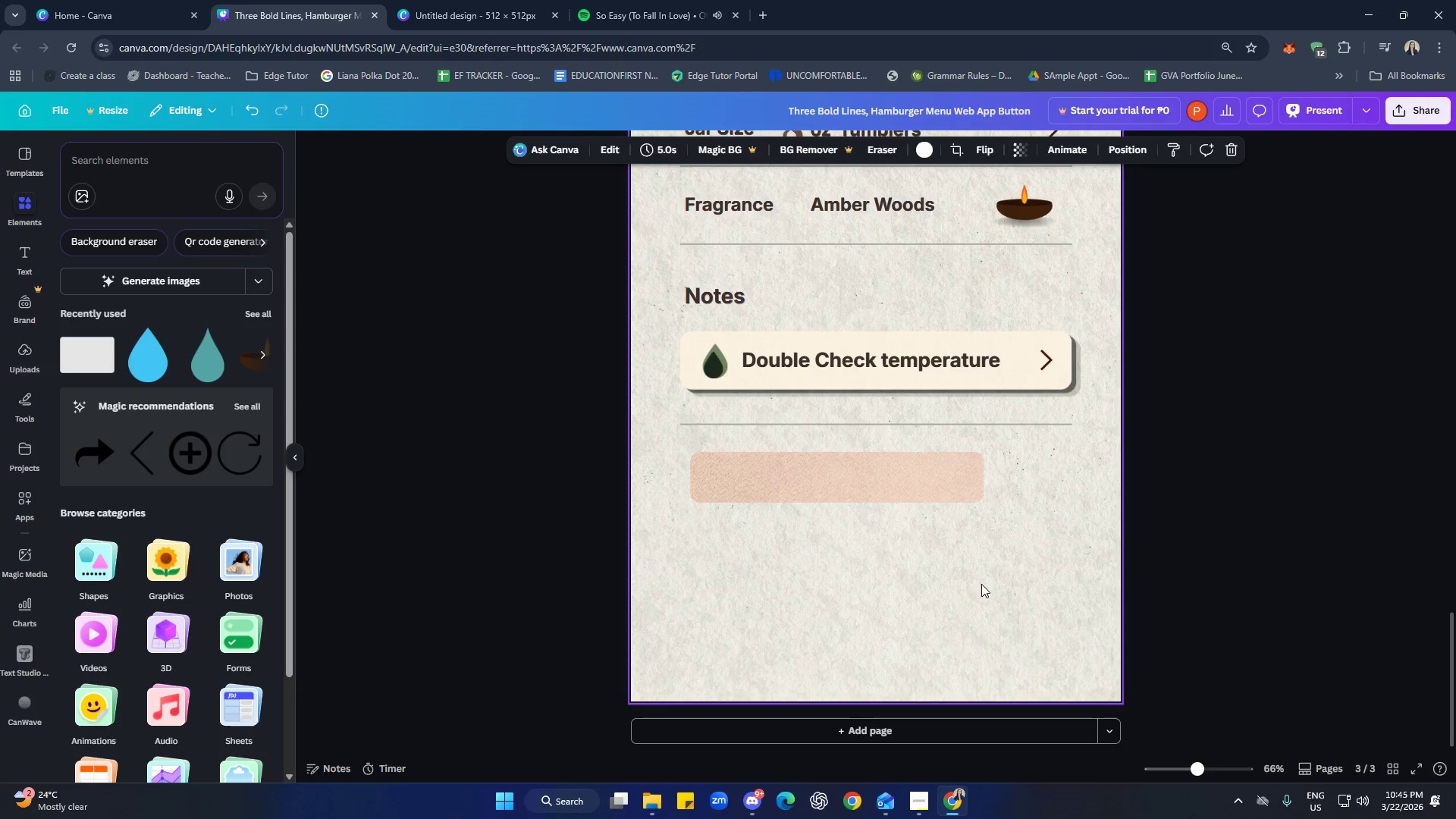 
left_click_drag(start_coordinate=[898, 476], to_coordinate=[893, 478])
 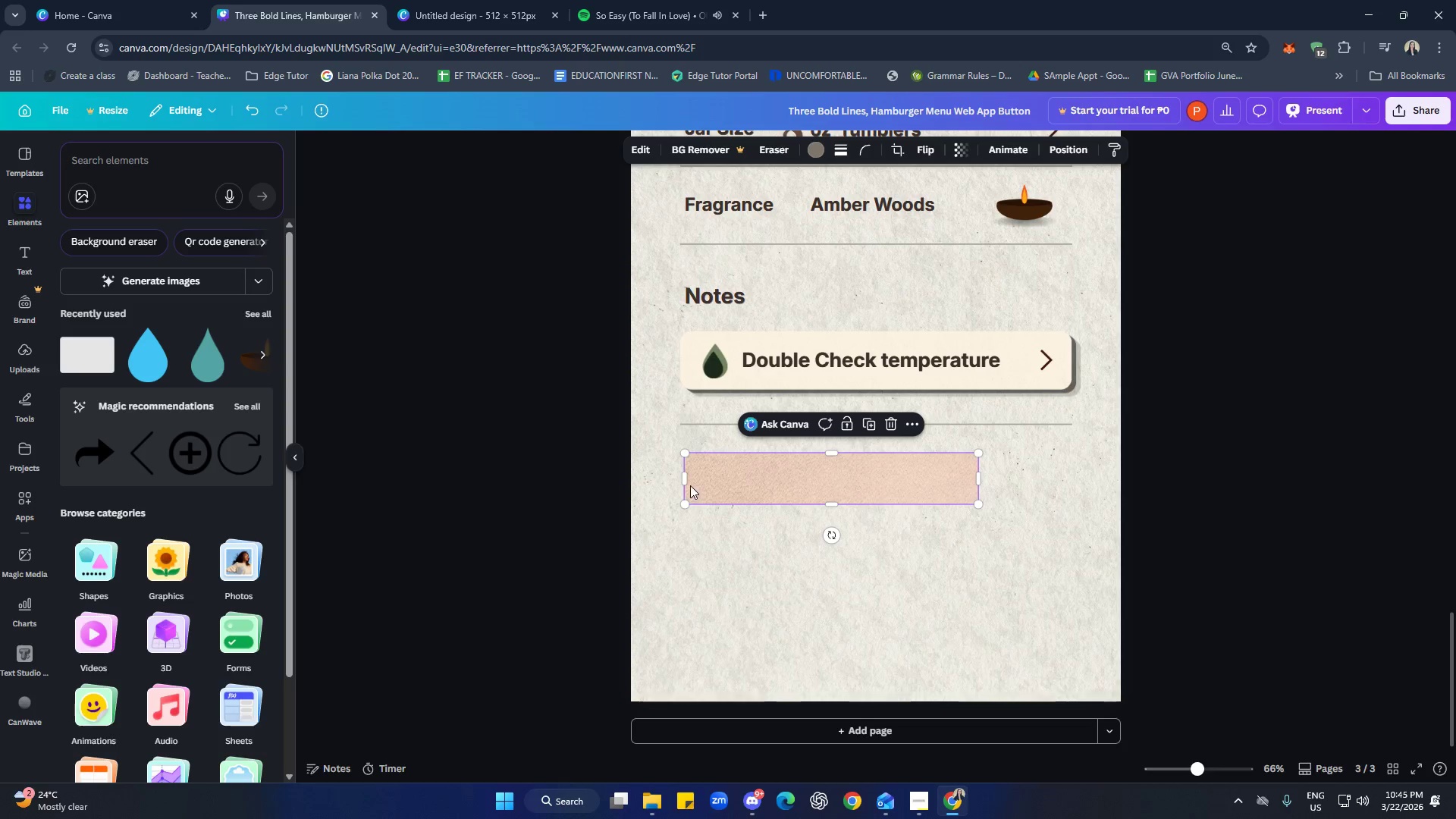 
left_click_drag(start_coordinate=[686, 483], to_coordinate=[693, 483])
 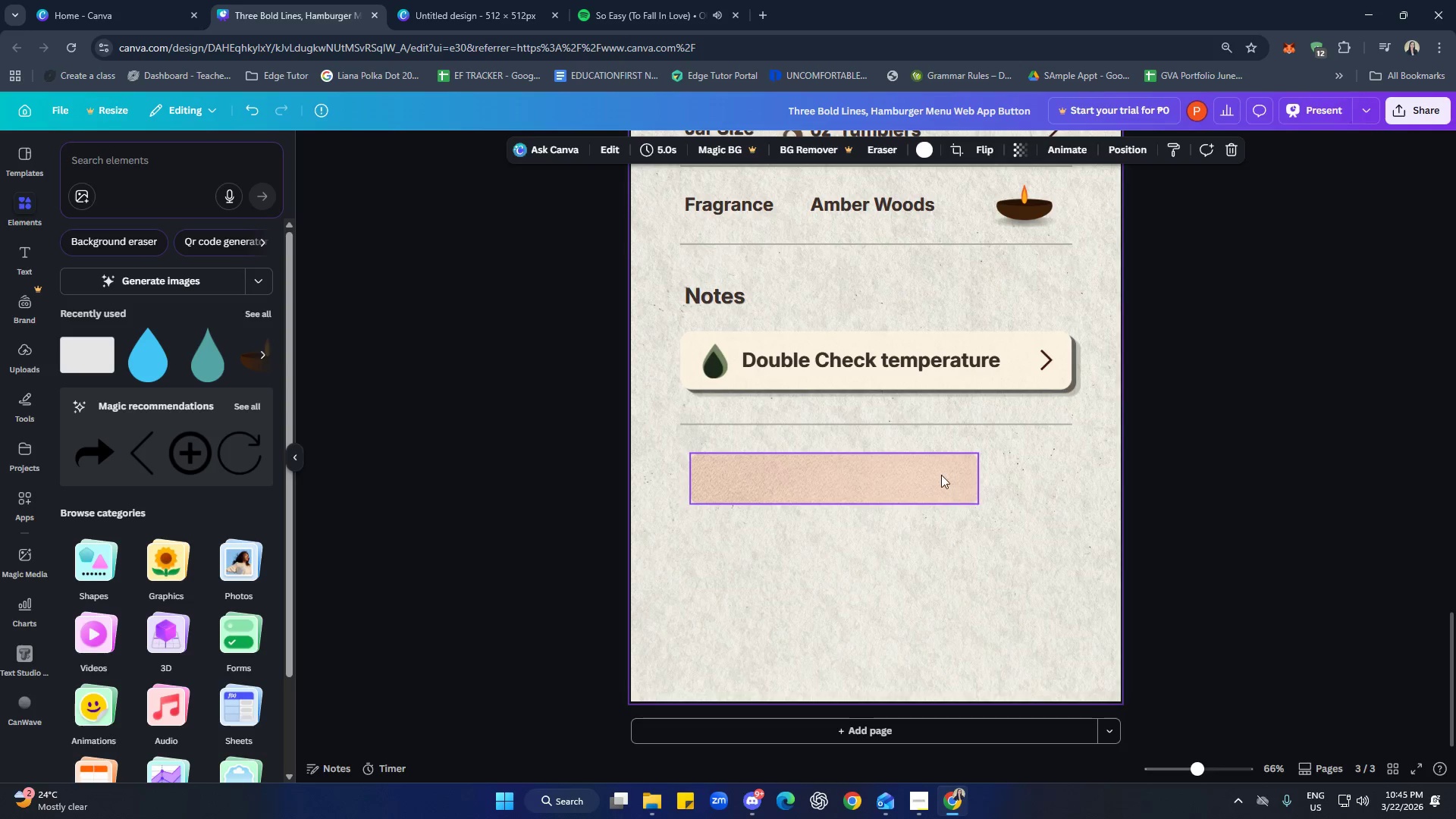 
double_click([1064, 575])
 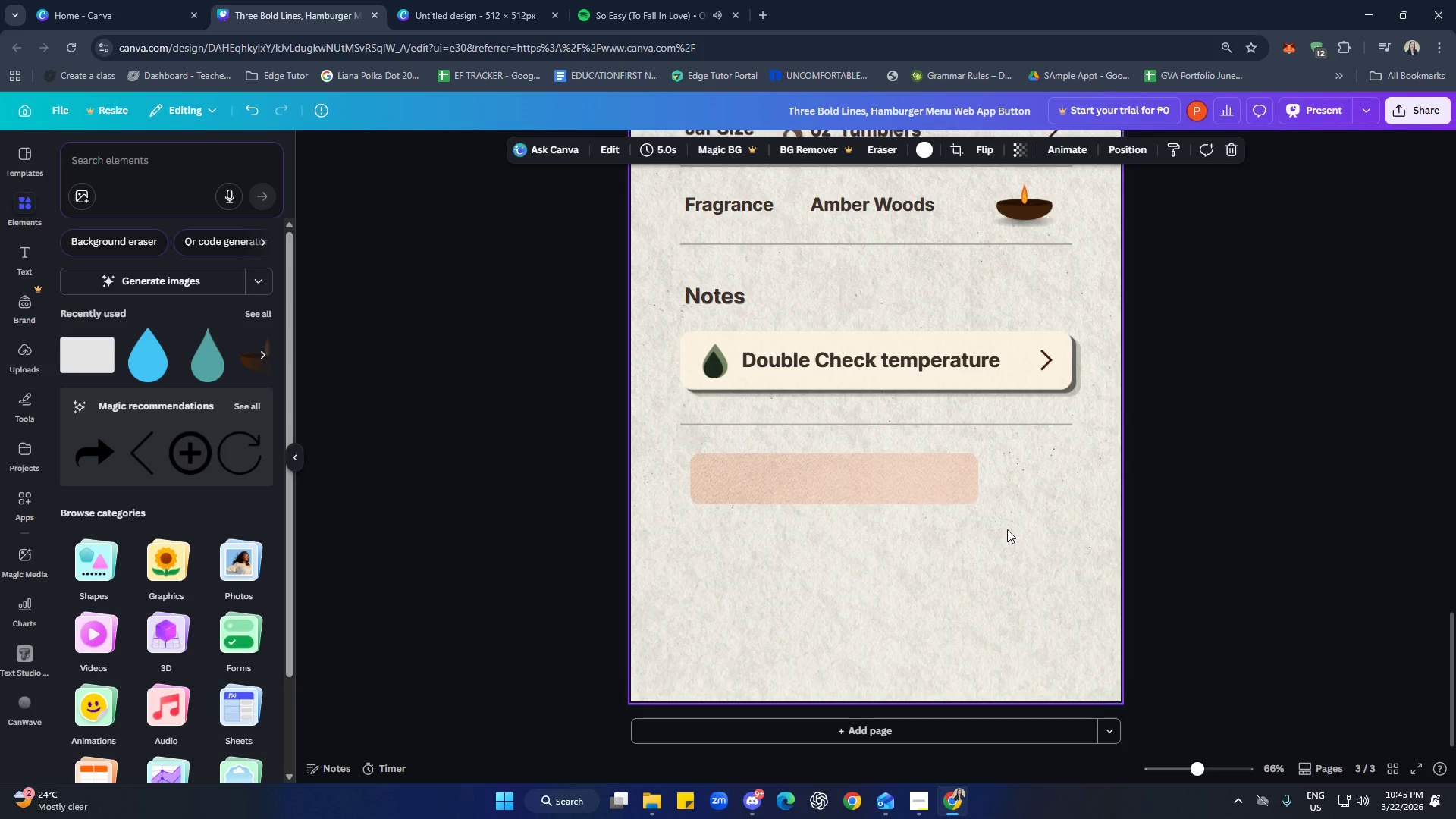 
left_click([893, 473])
 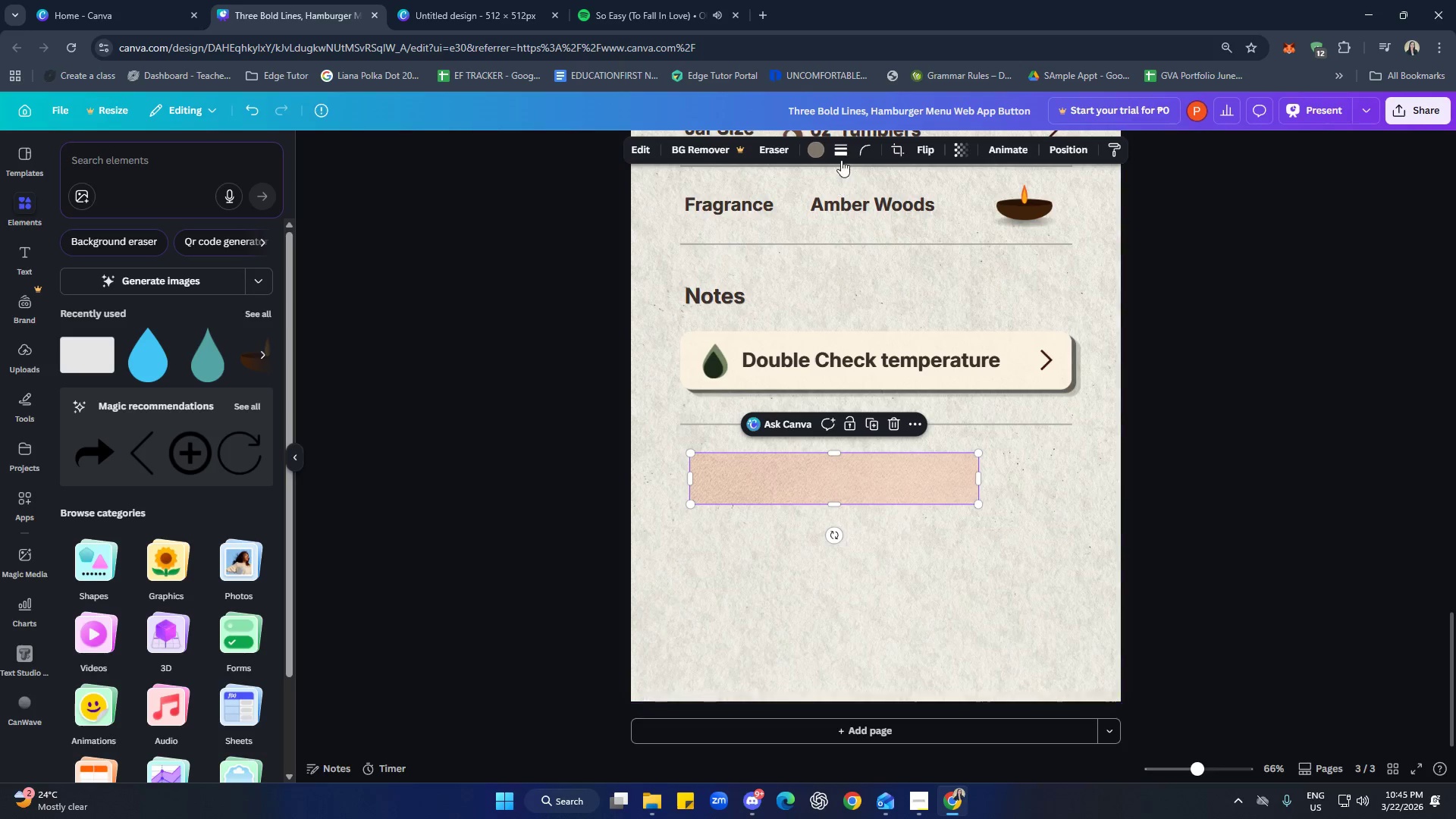 
left_click([817, 156])
 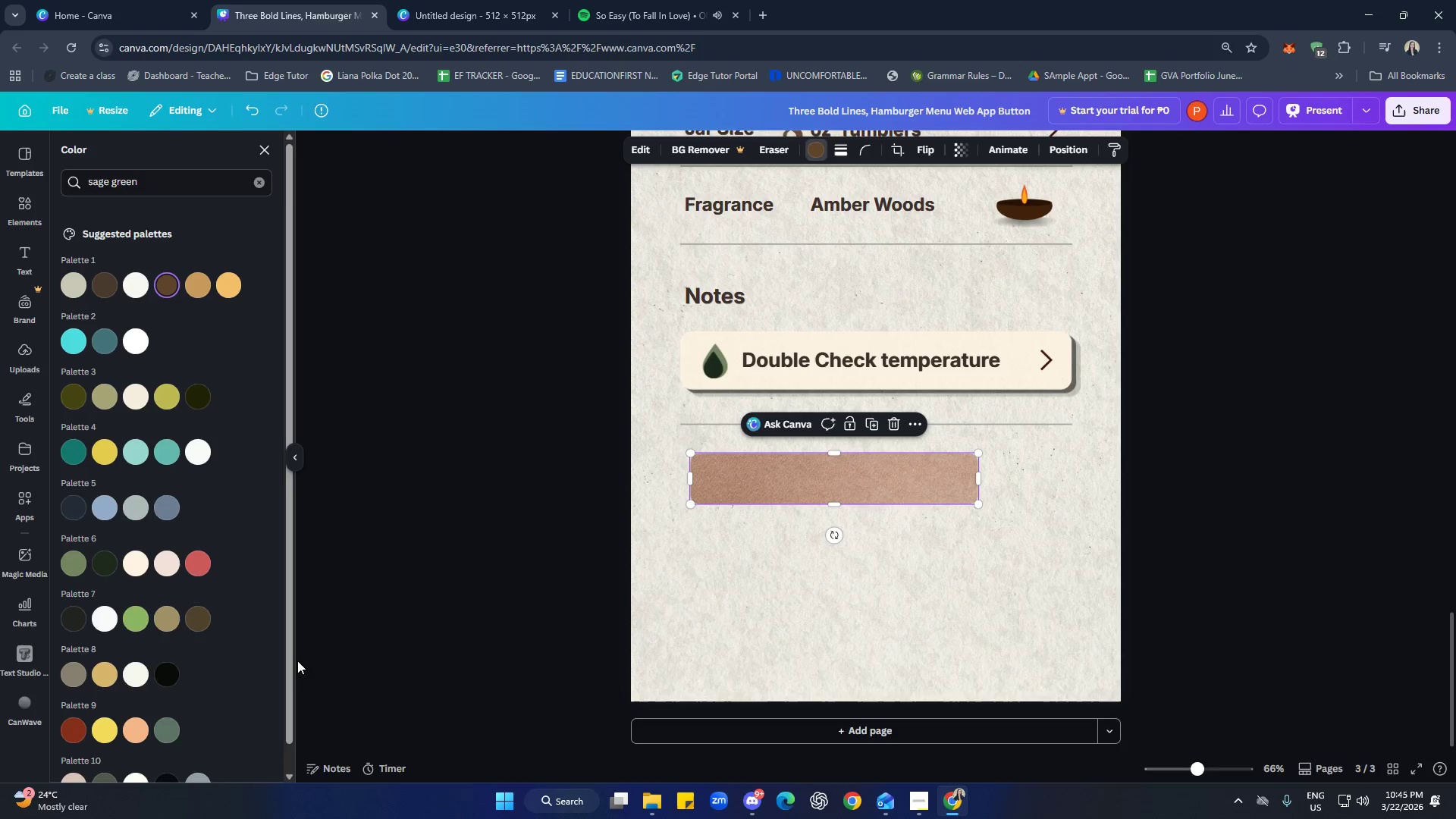 
left_click([256, 184])
 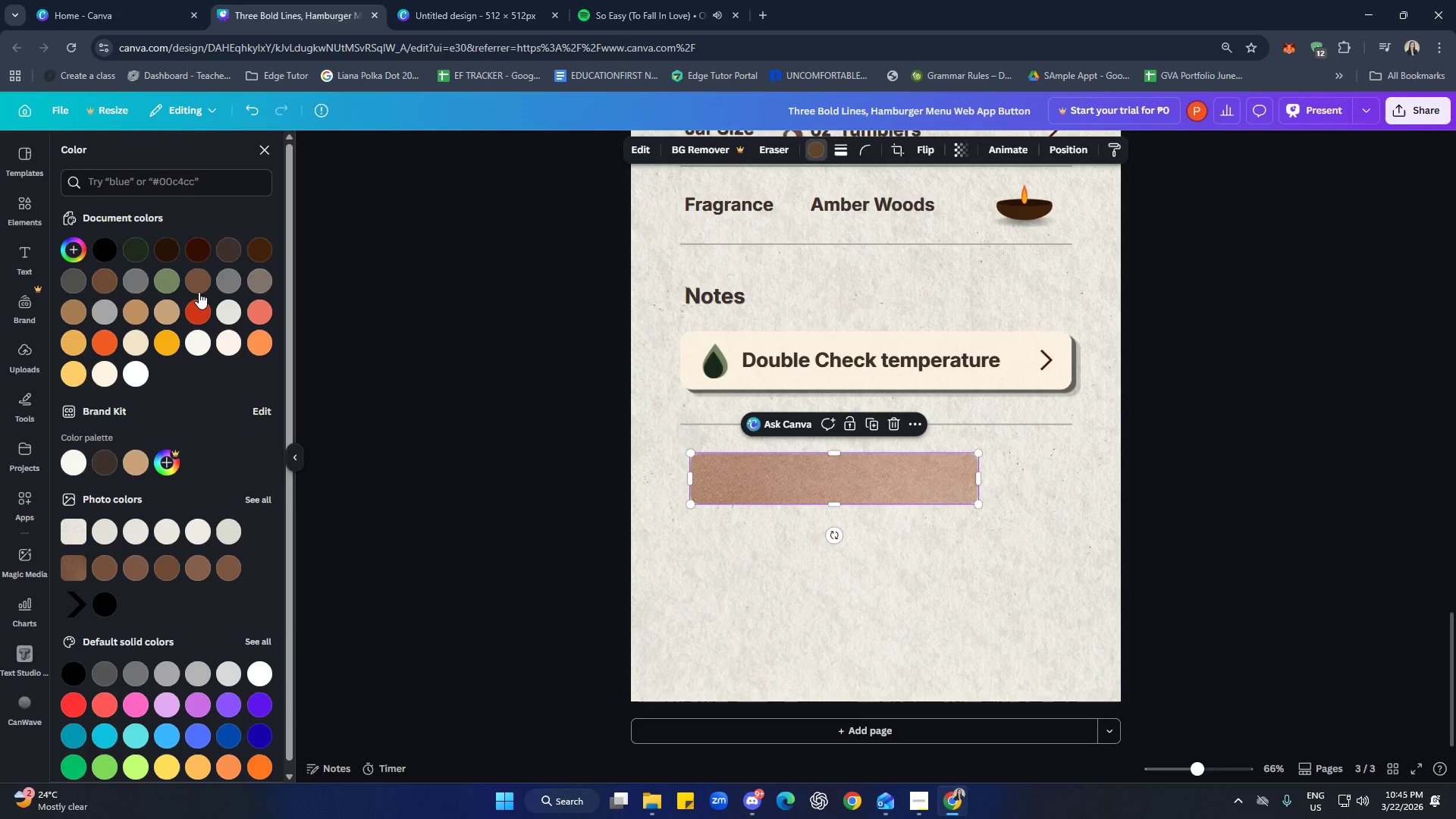 
left_click([108, 278])
 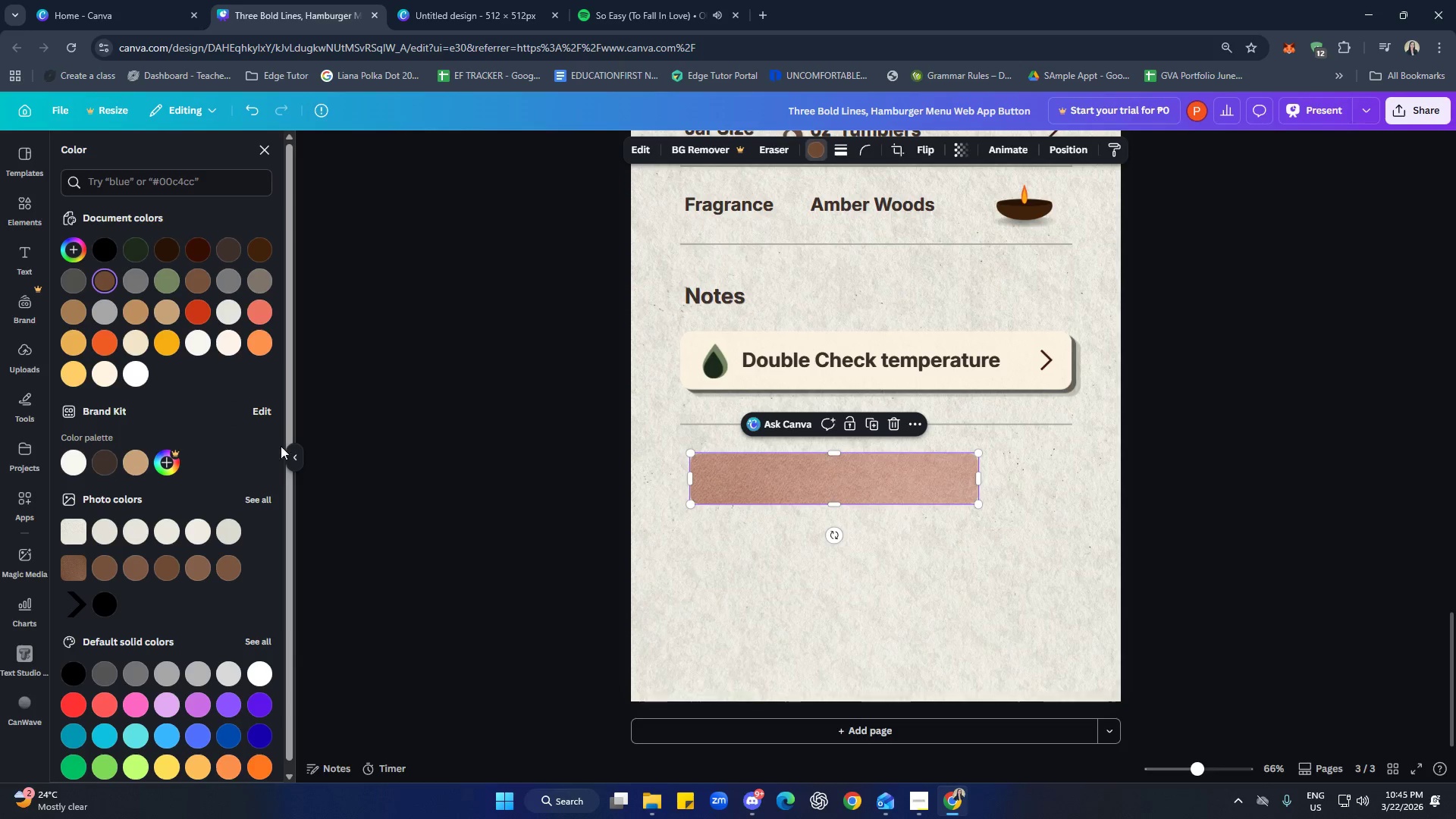 
mouse_move([185, 282])
 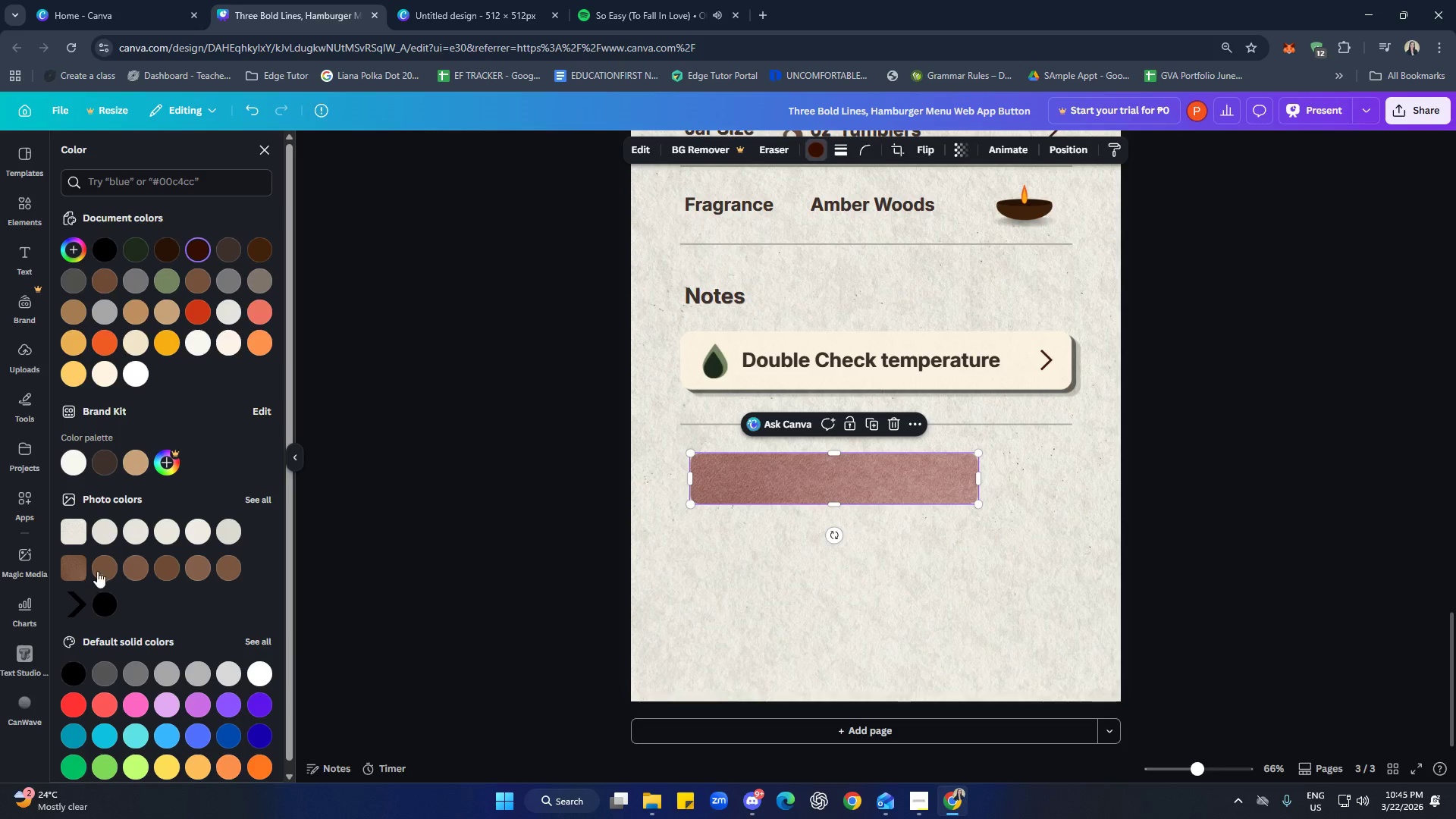 
left_click([107, 570])
 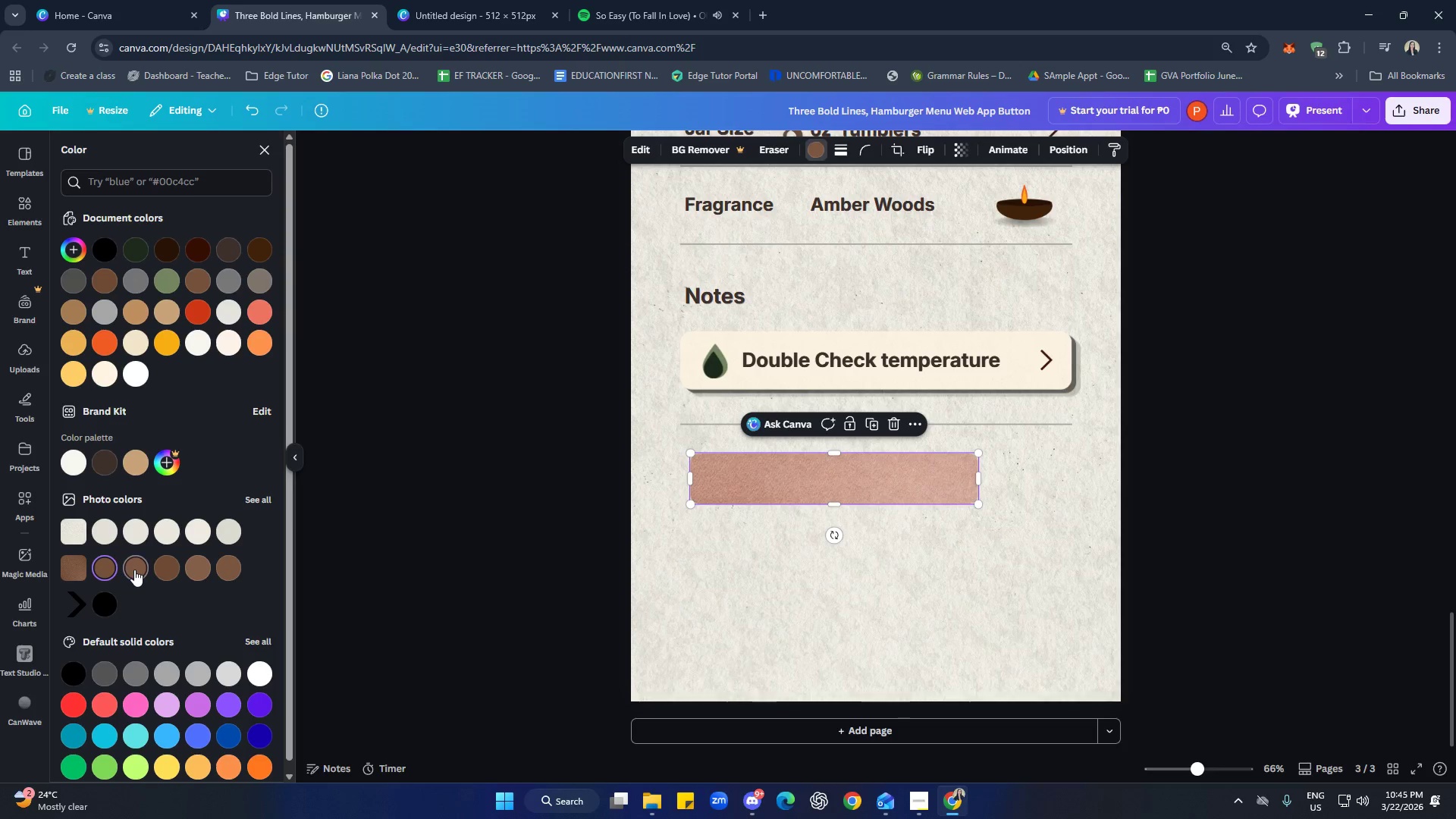 
double_click([77, 564])
 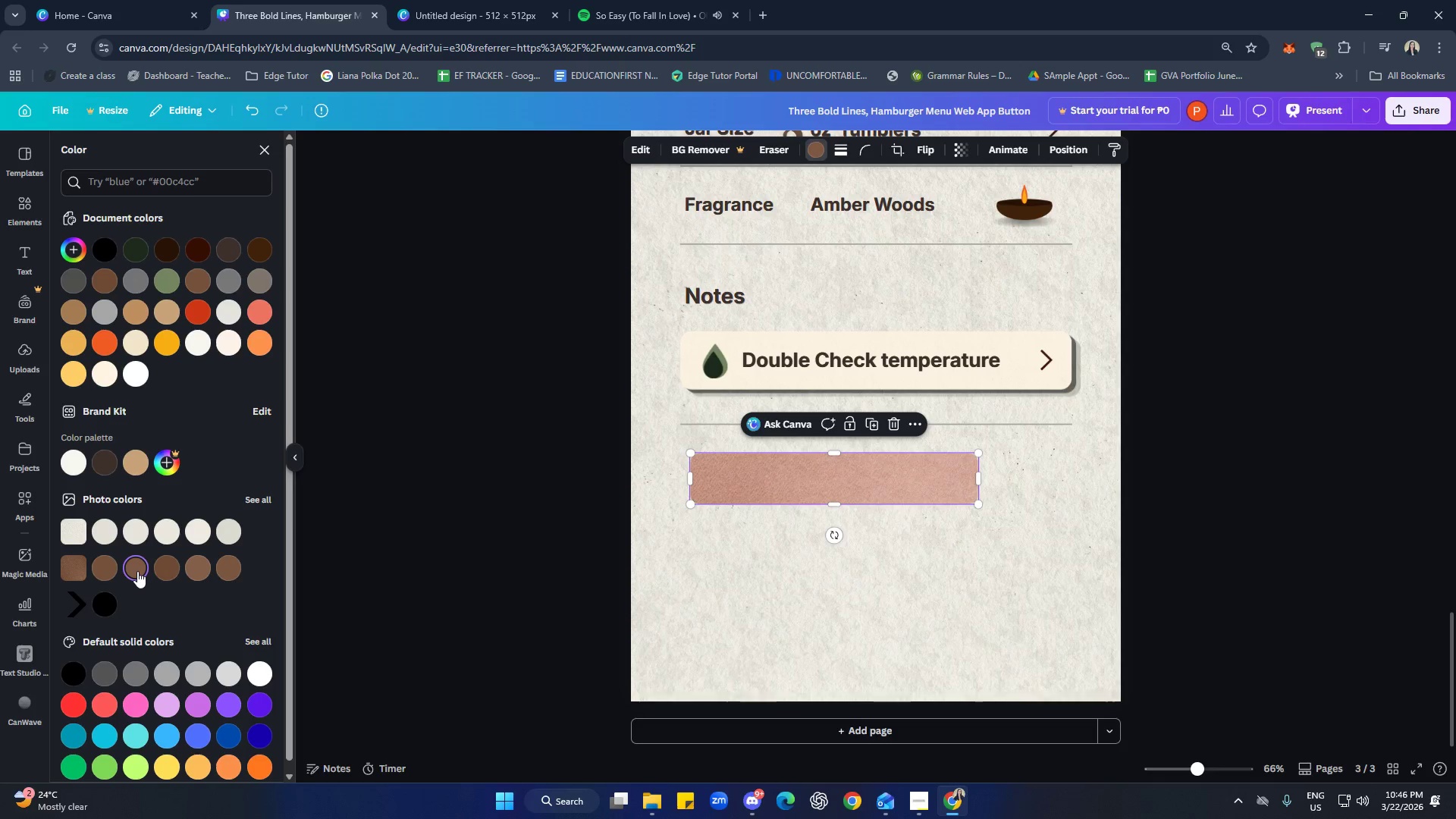 
double_click([182, 576])
 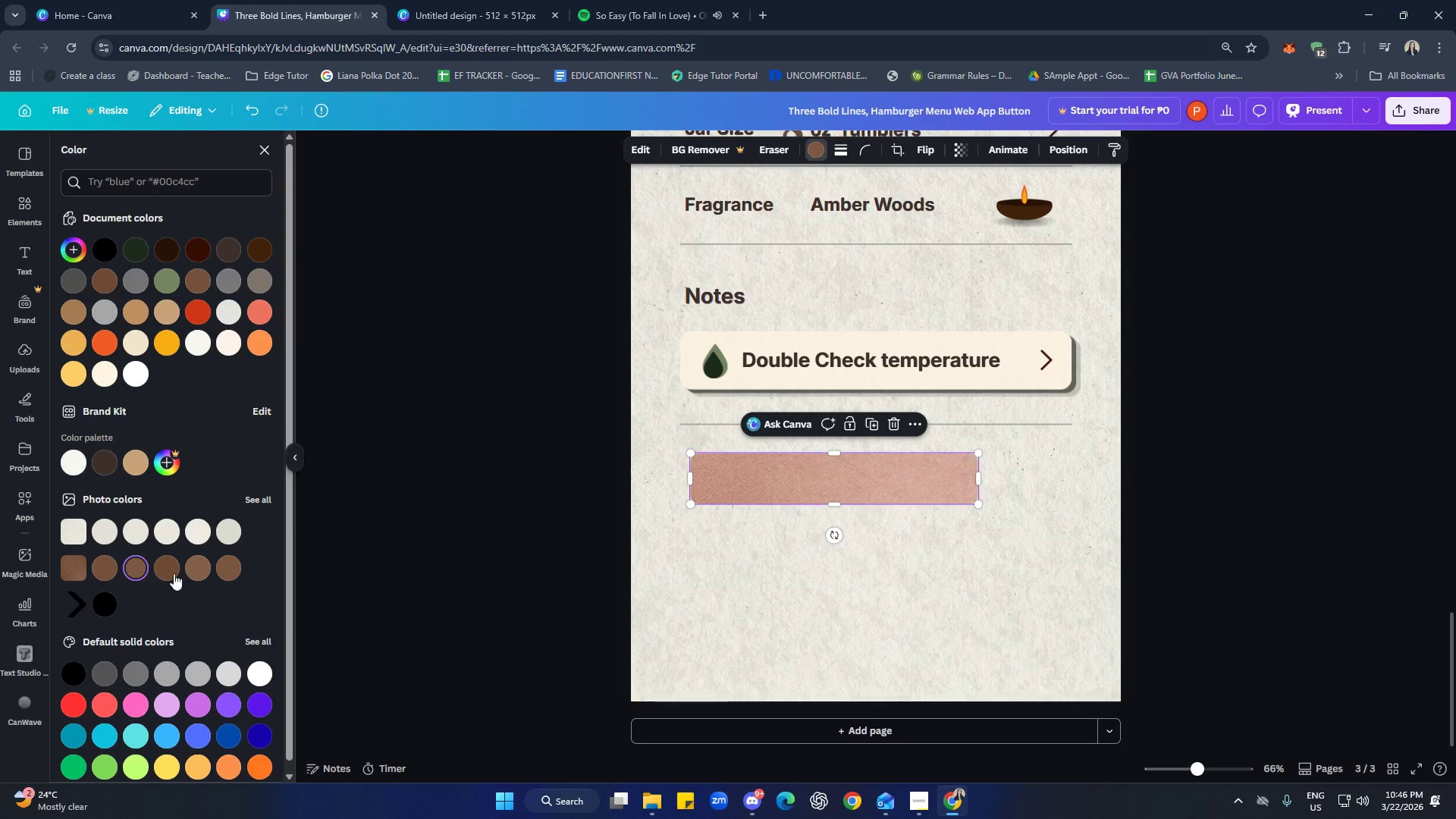 
triple_click([169, 570])
 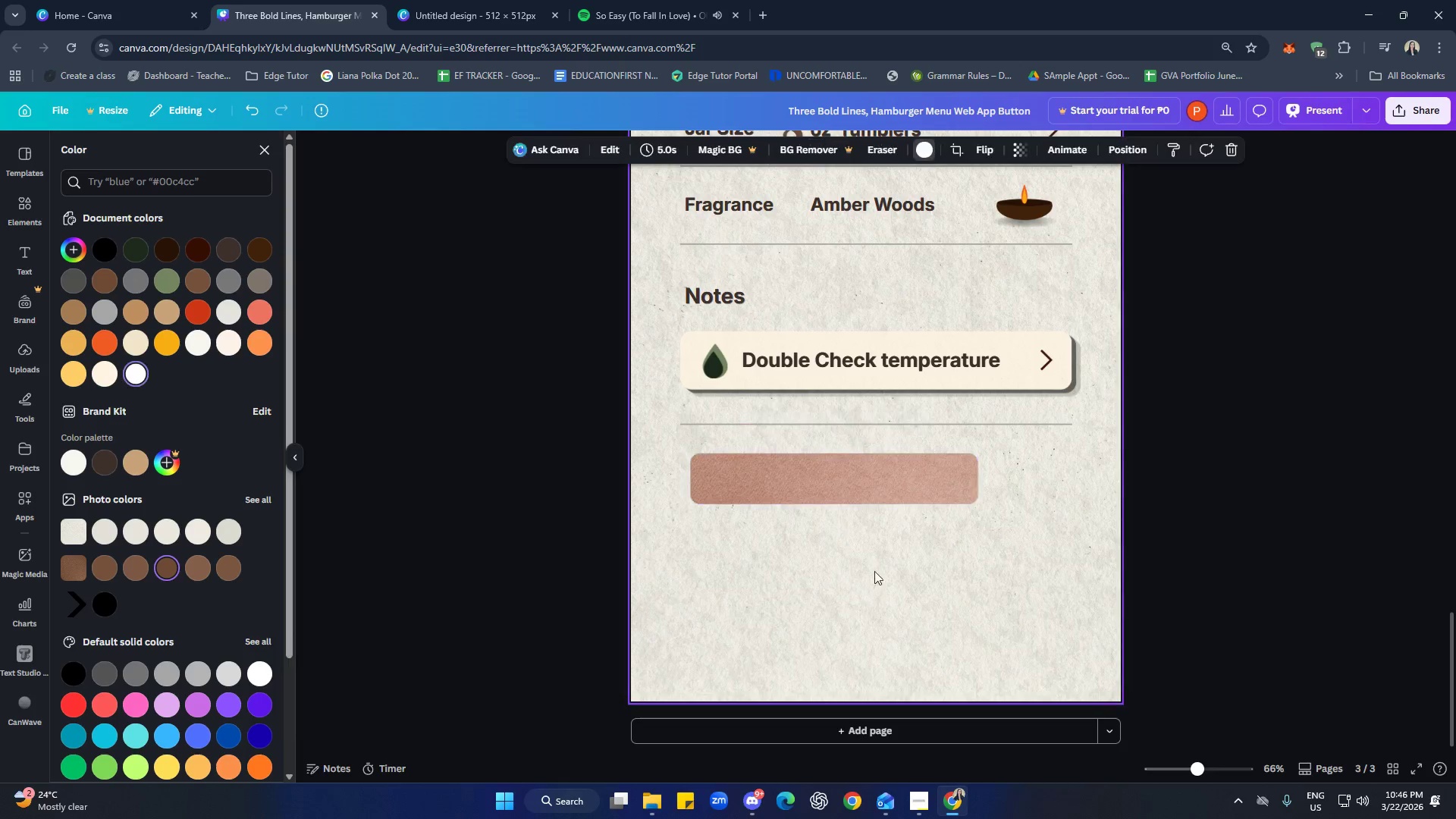 
double_click([881, 499])
 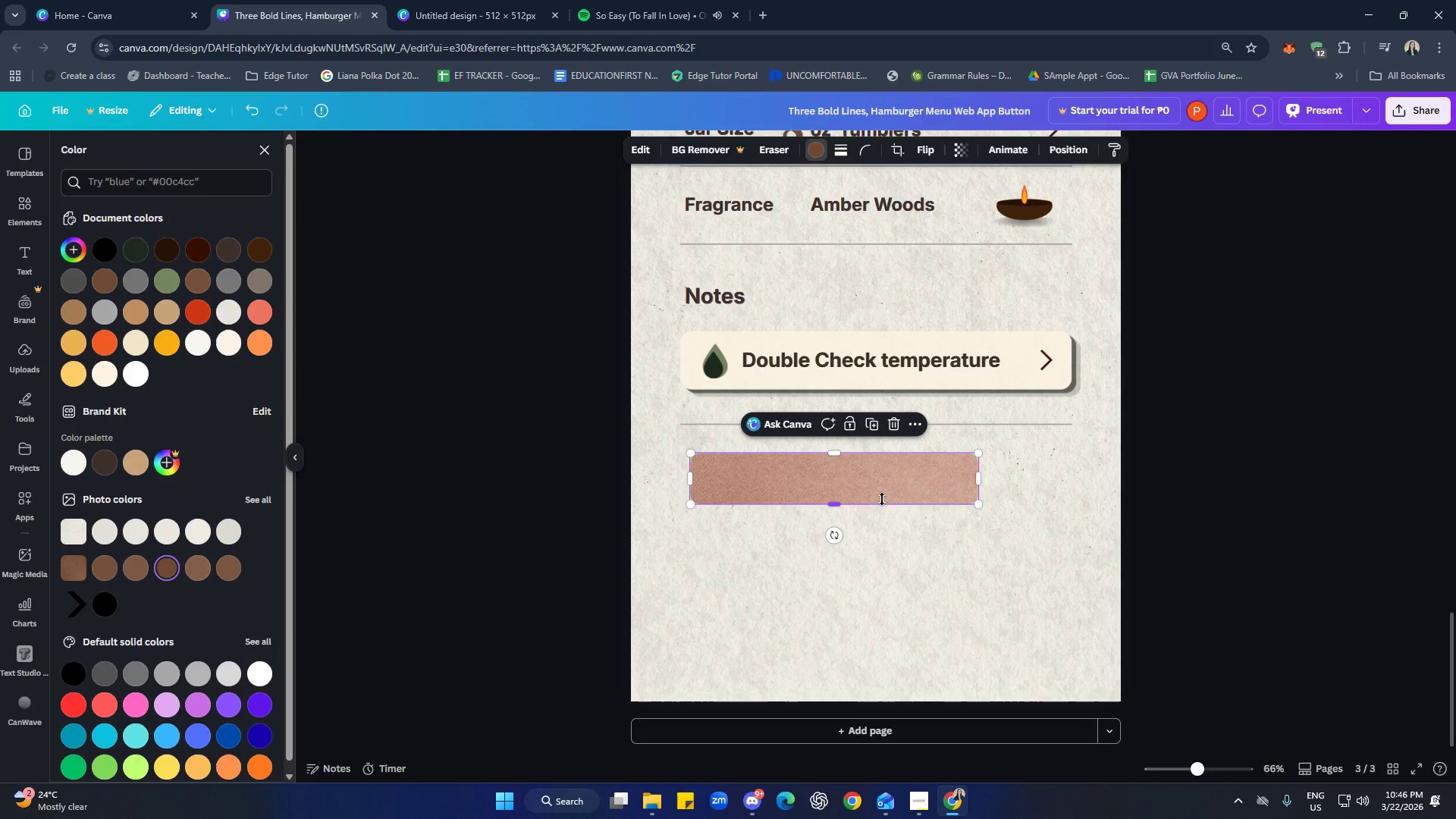 
key(Delete)
 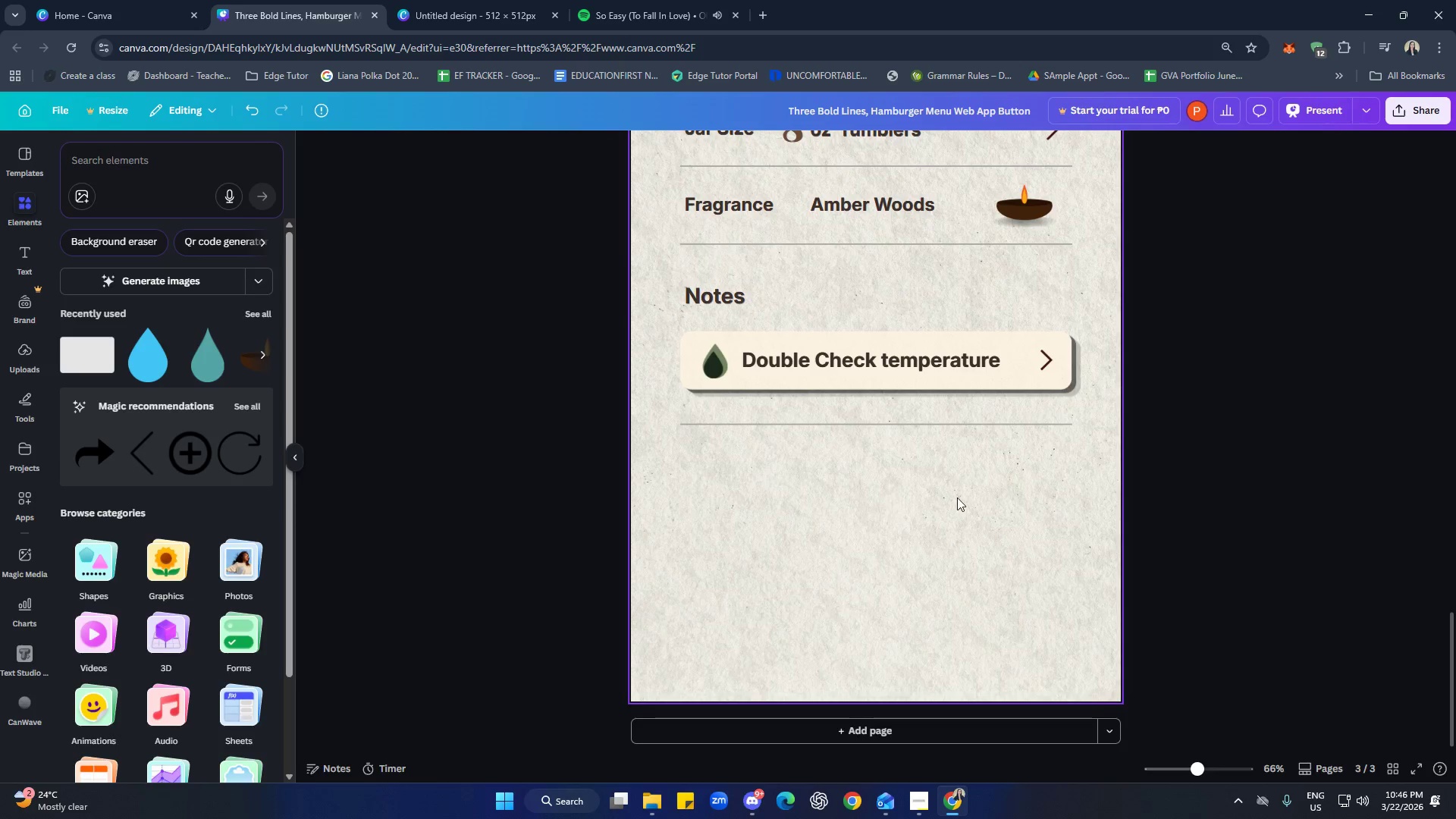 
scroll: coordinate [971, 522], scroll_direction: up, amount: 6.0
 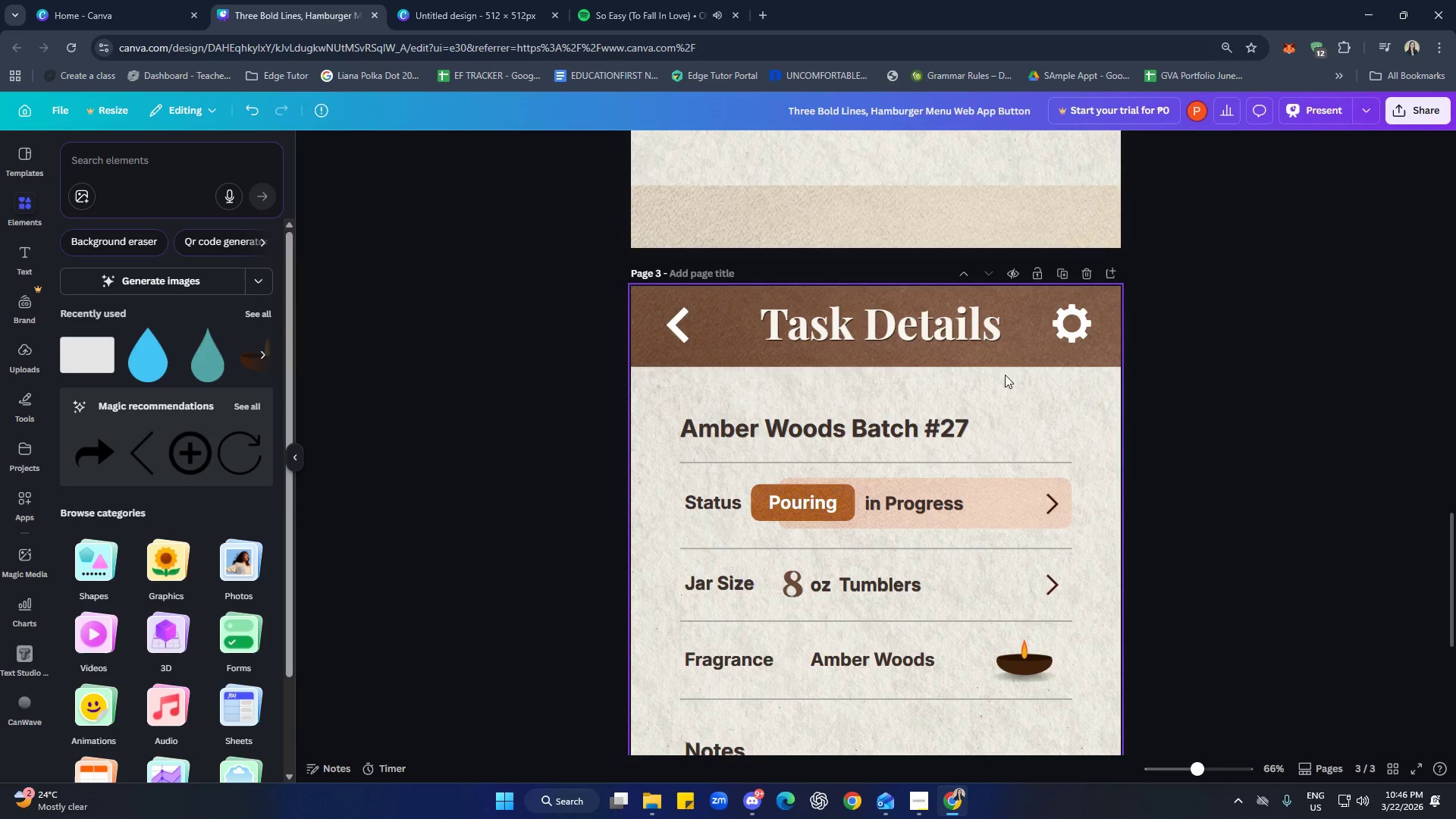 
left_click([1016, 355])
 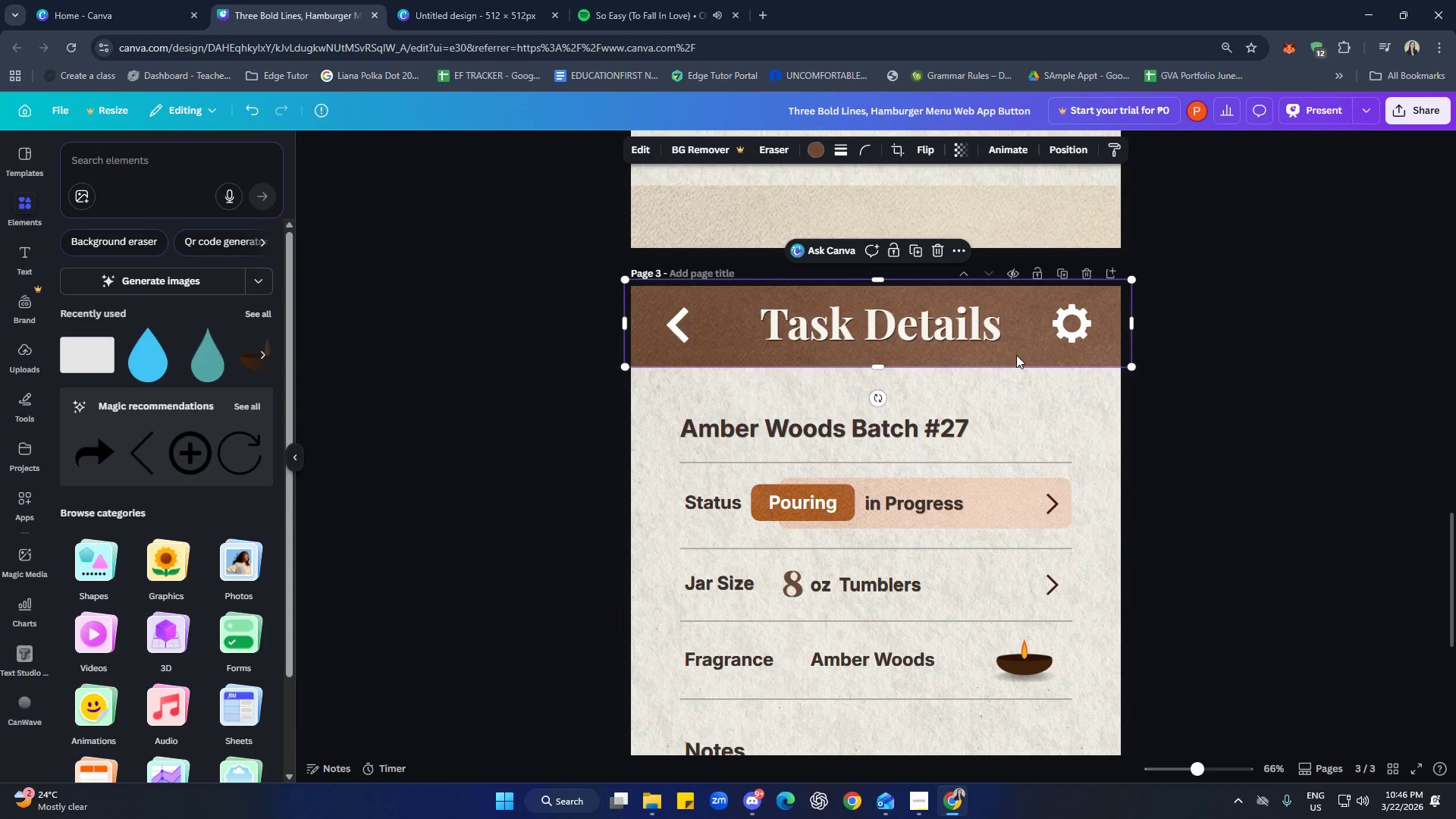 
key(Control+C)
 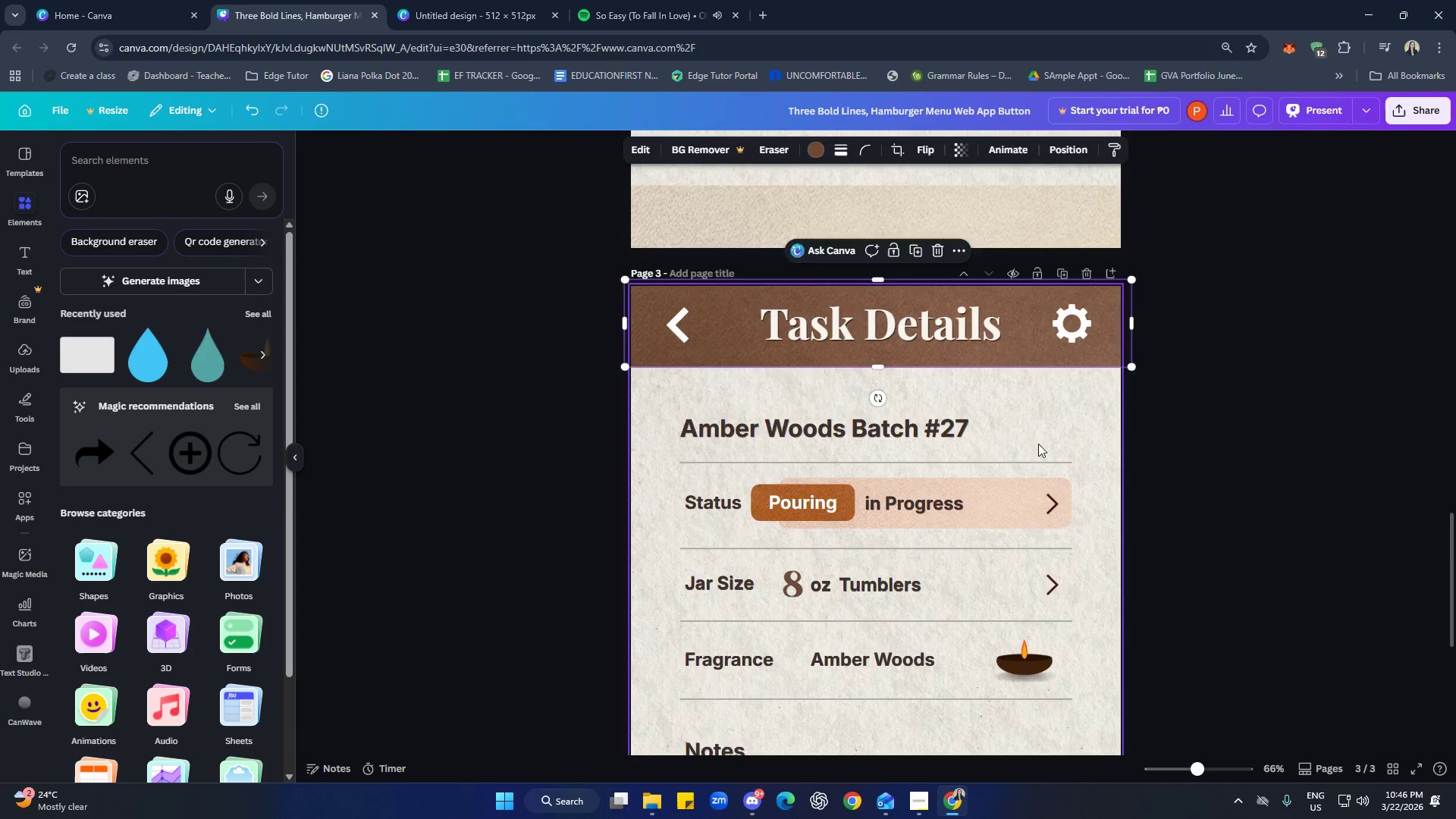 
left_click([848, 529])
 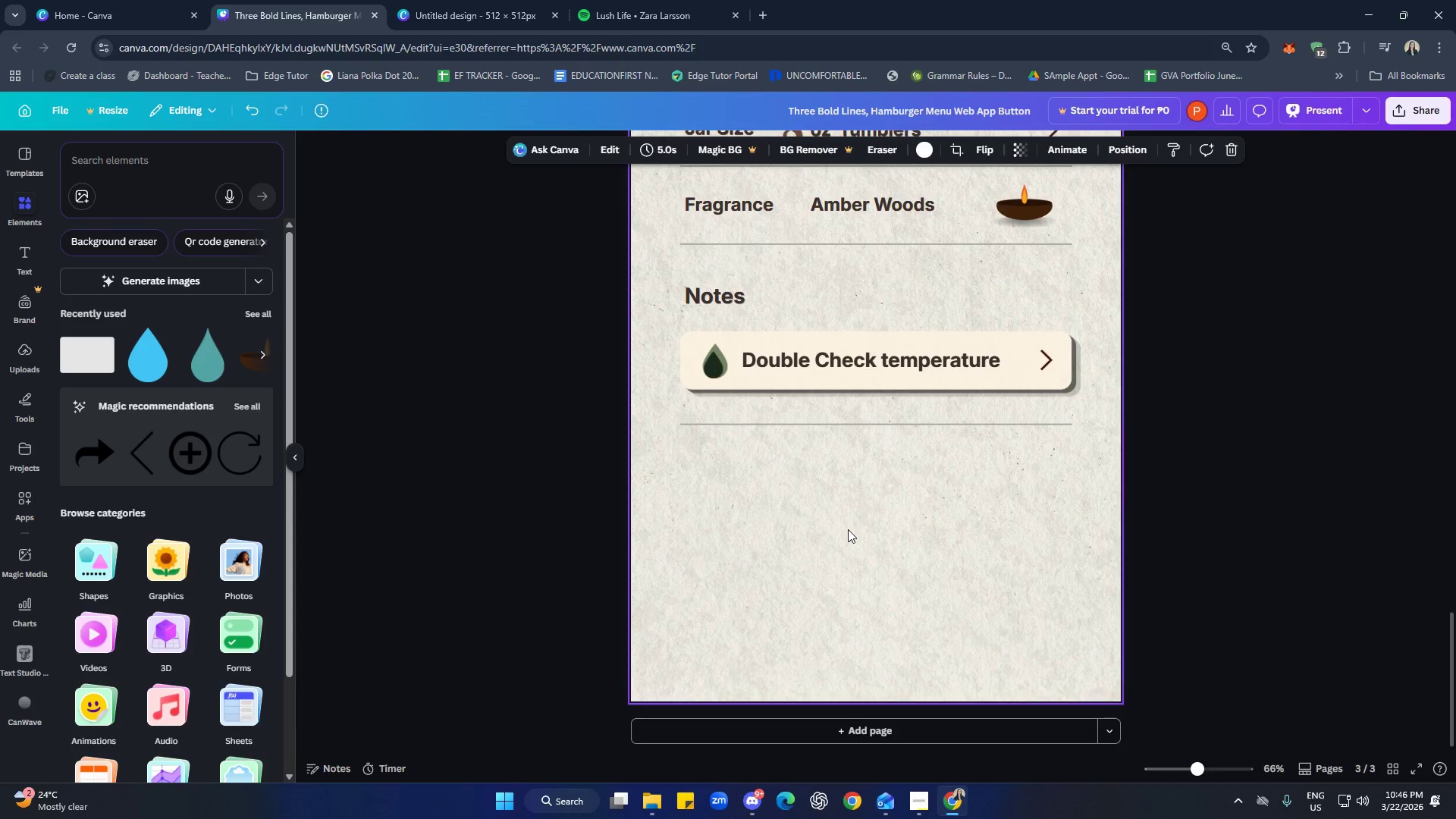 
scroll: coordinate [1032, 438], scroll_direction: down, amount: 7.0
 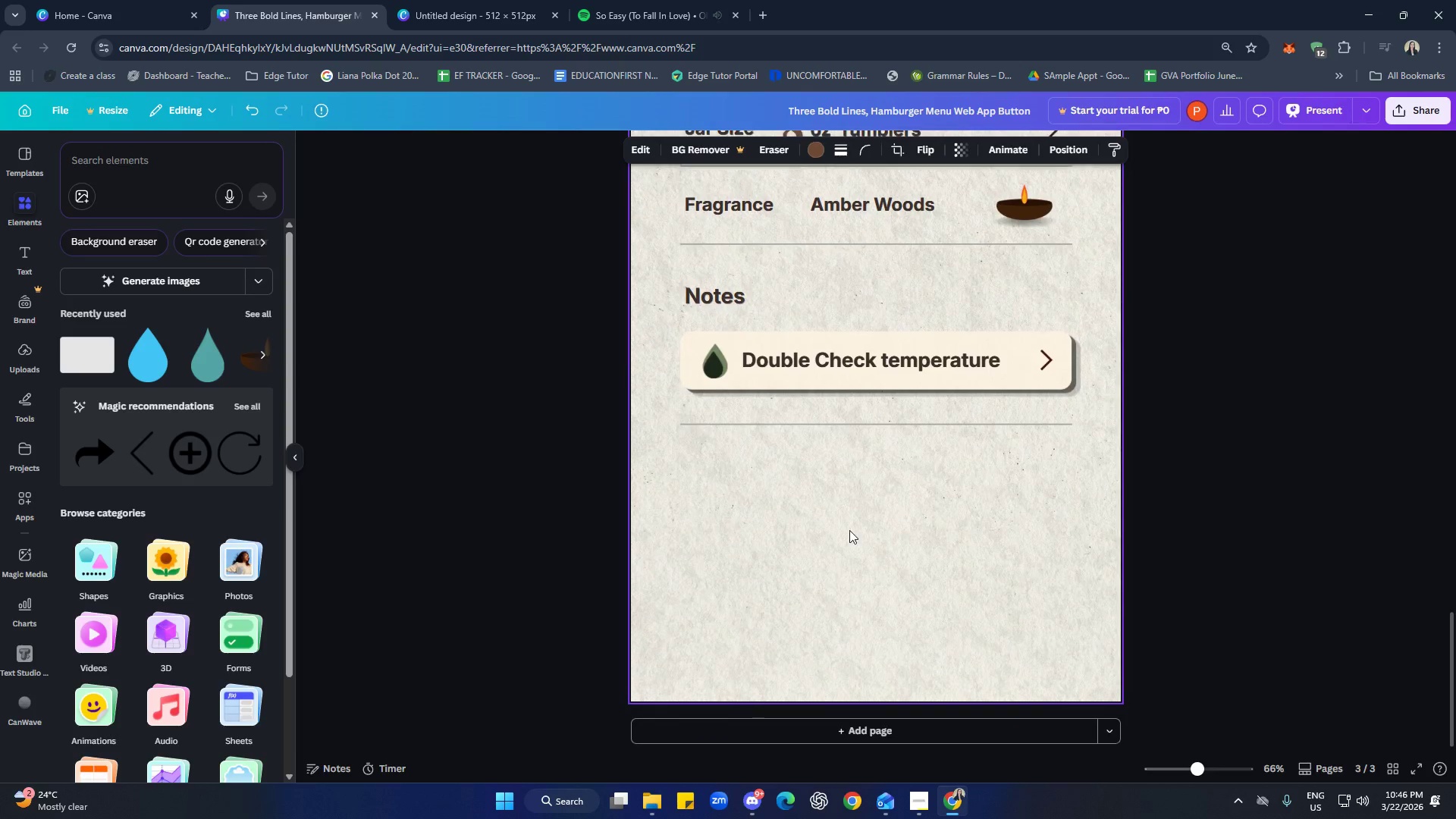 
key(Control+V)
 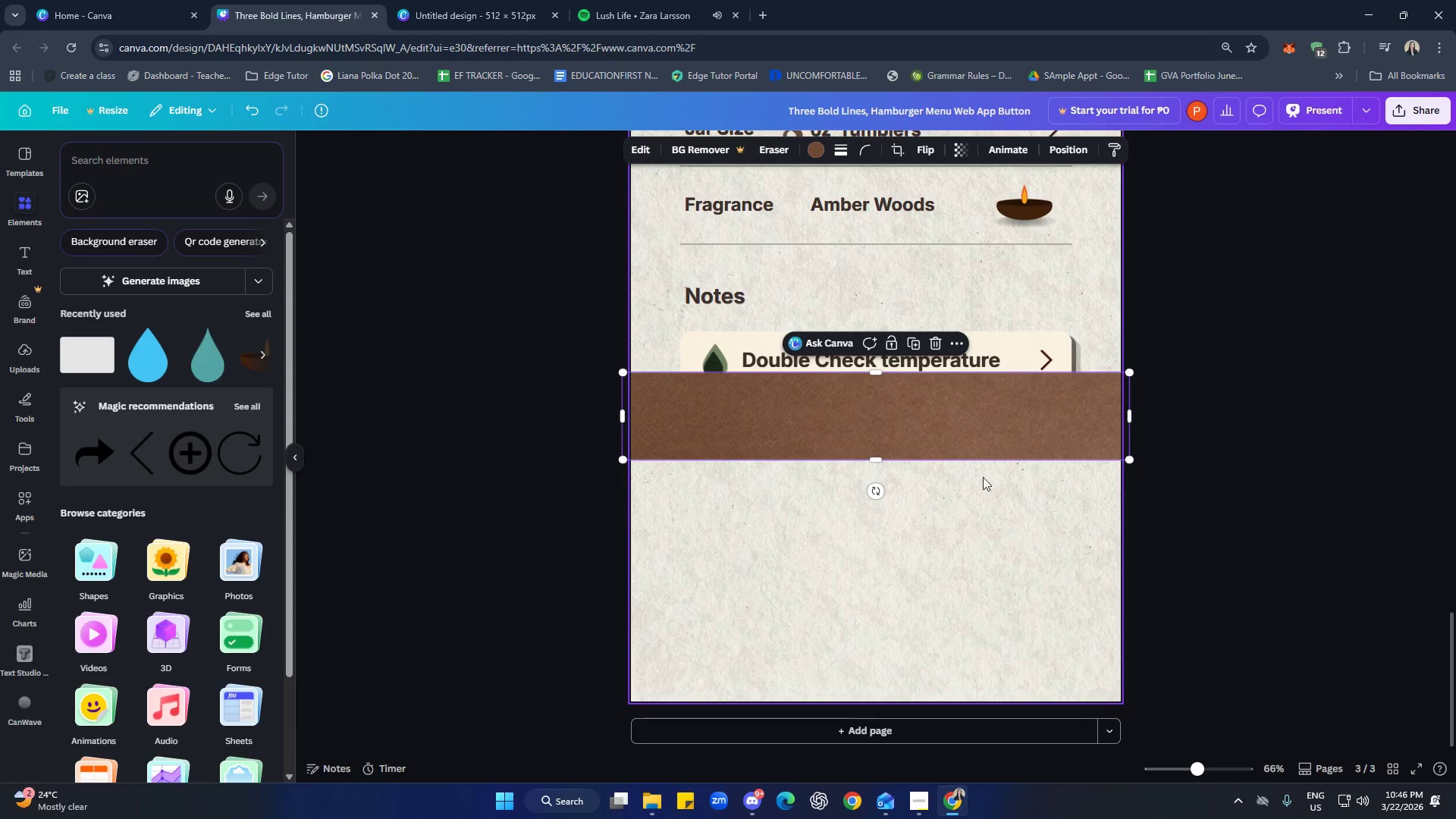 
left_click_drag(start_coordinate=[977, 433], to_coordinate=[1009, 482])
 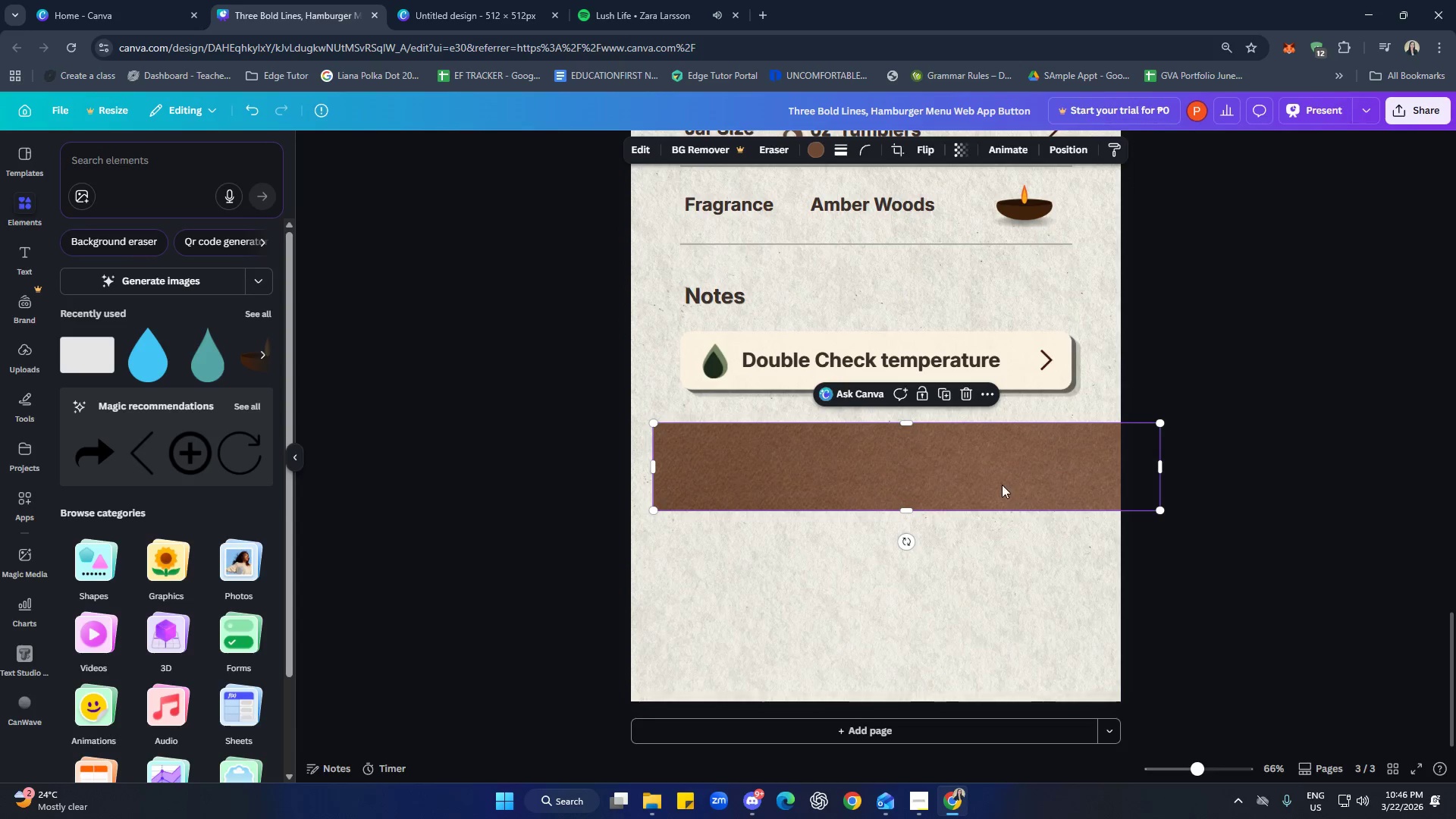 
left_click_drag(start_coordinate=[993, 473], to_coordinate=[1010, 495])
 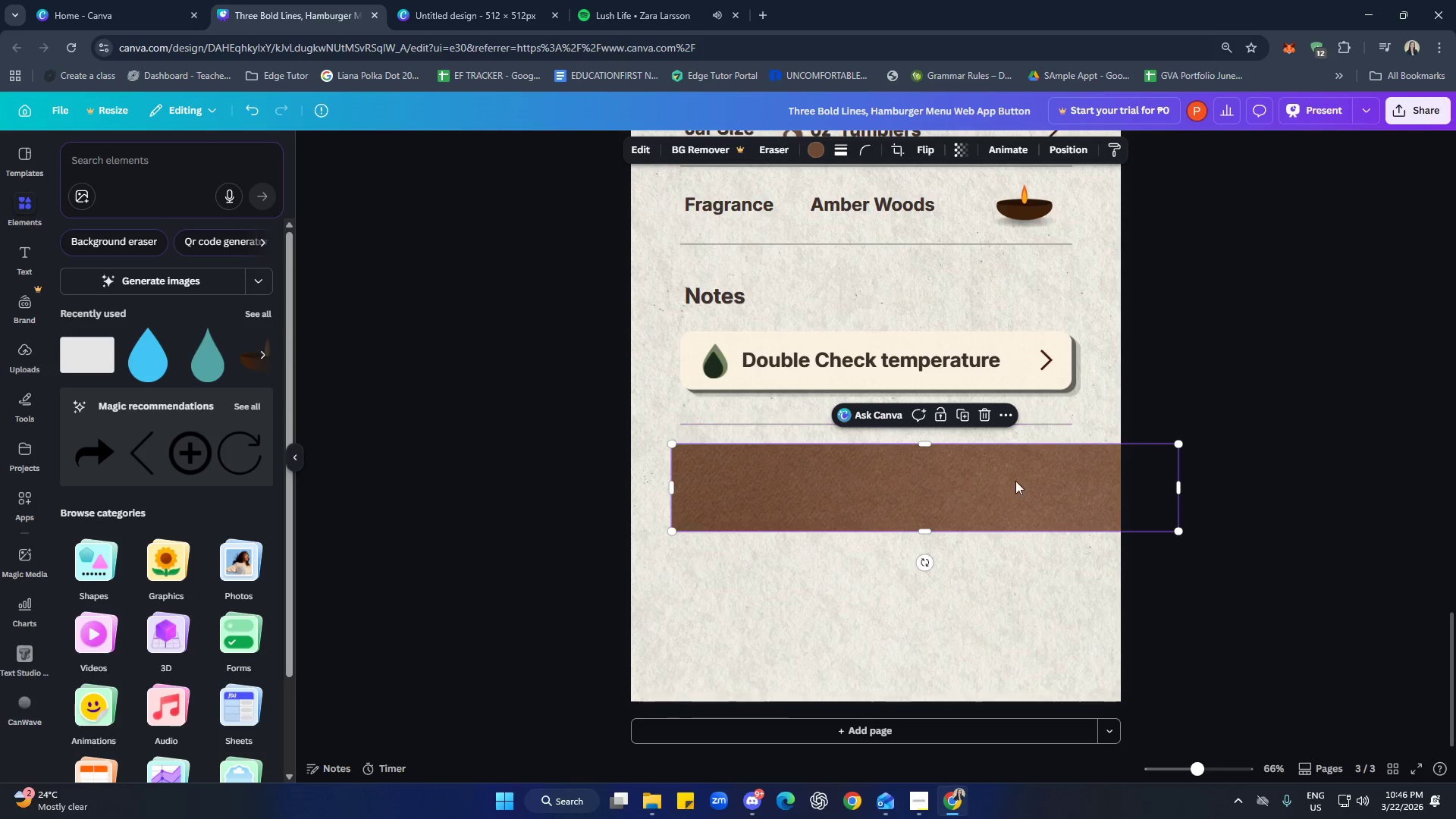 
left_click([1021, 372])
 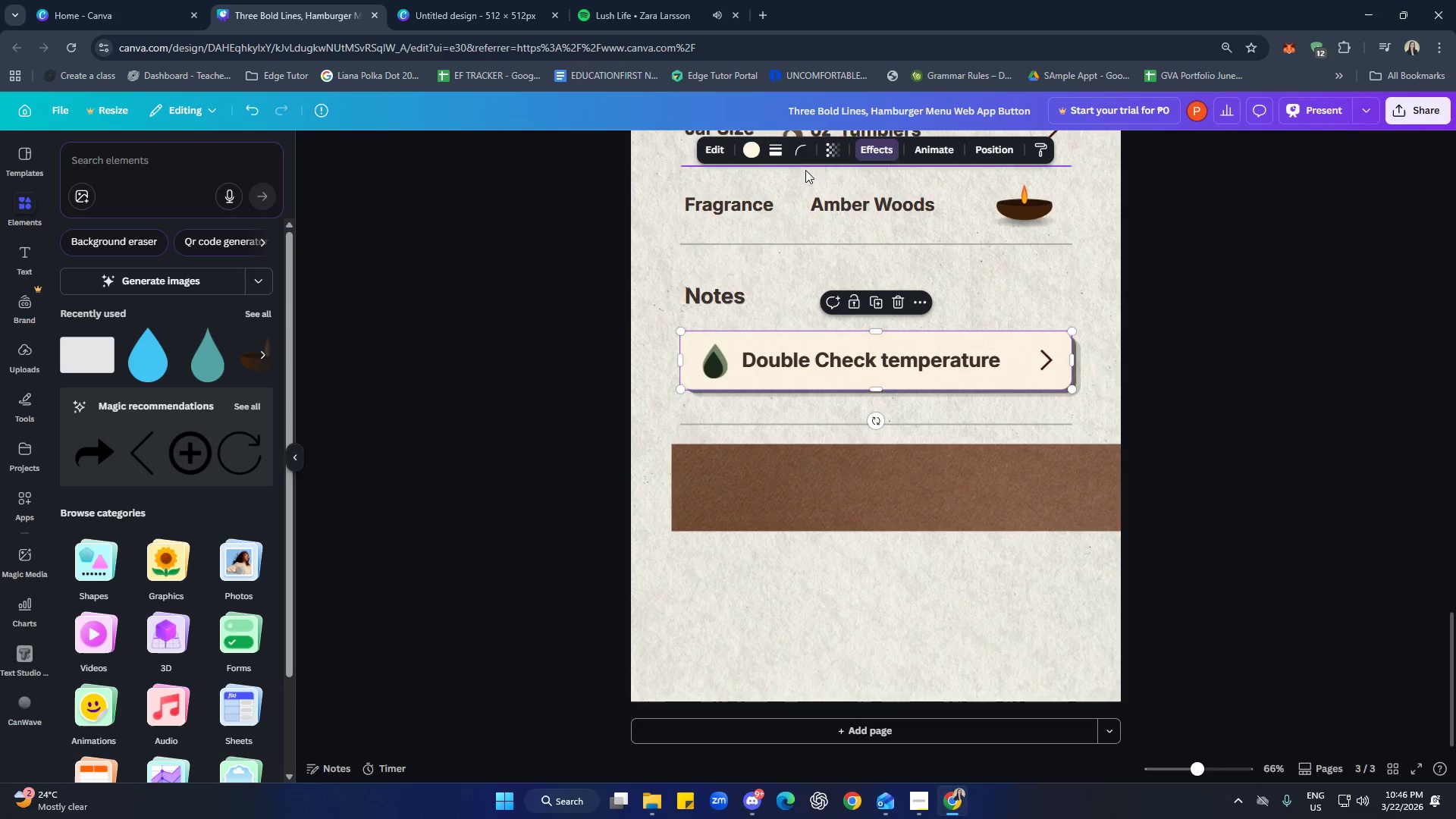 
left_click([798, 149])
 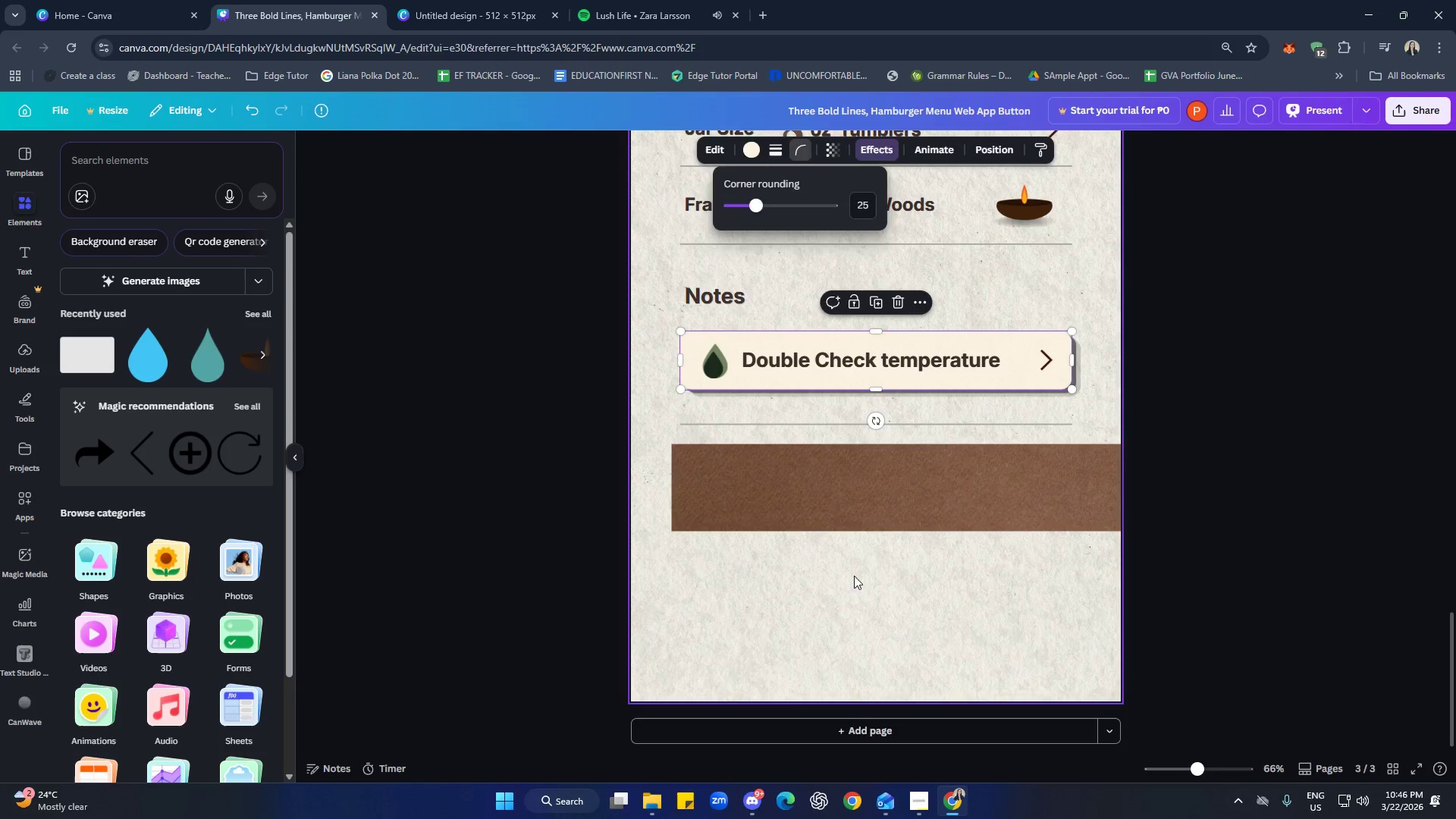 
double_click([853, 507])
 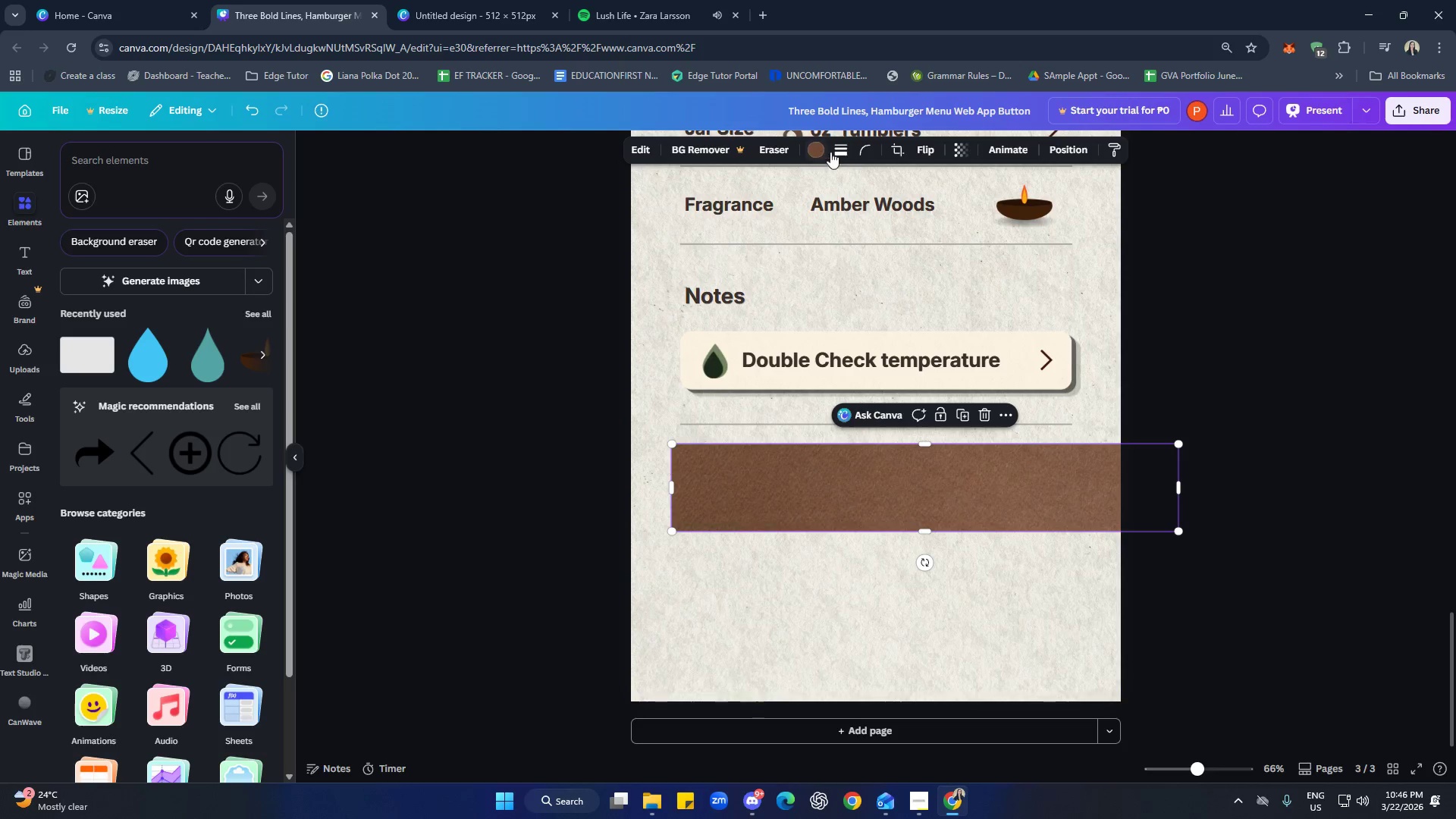 
left_click([873, 154])
 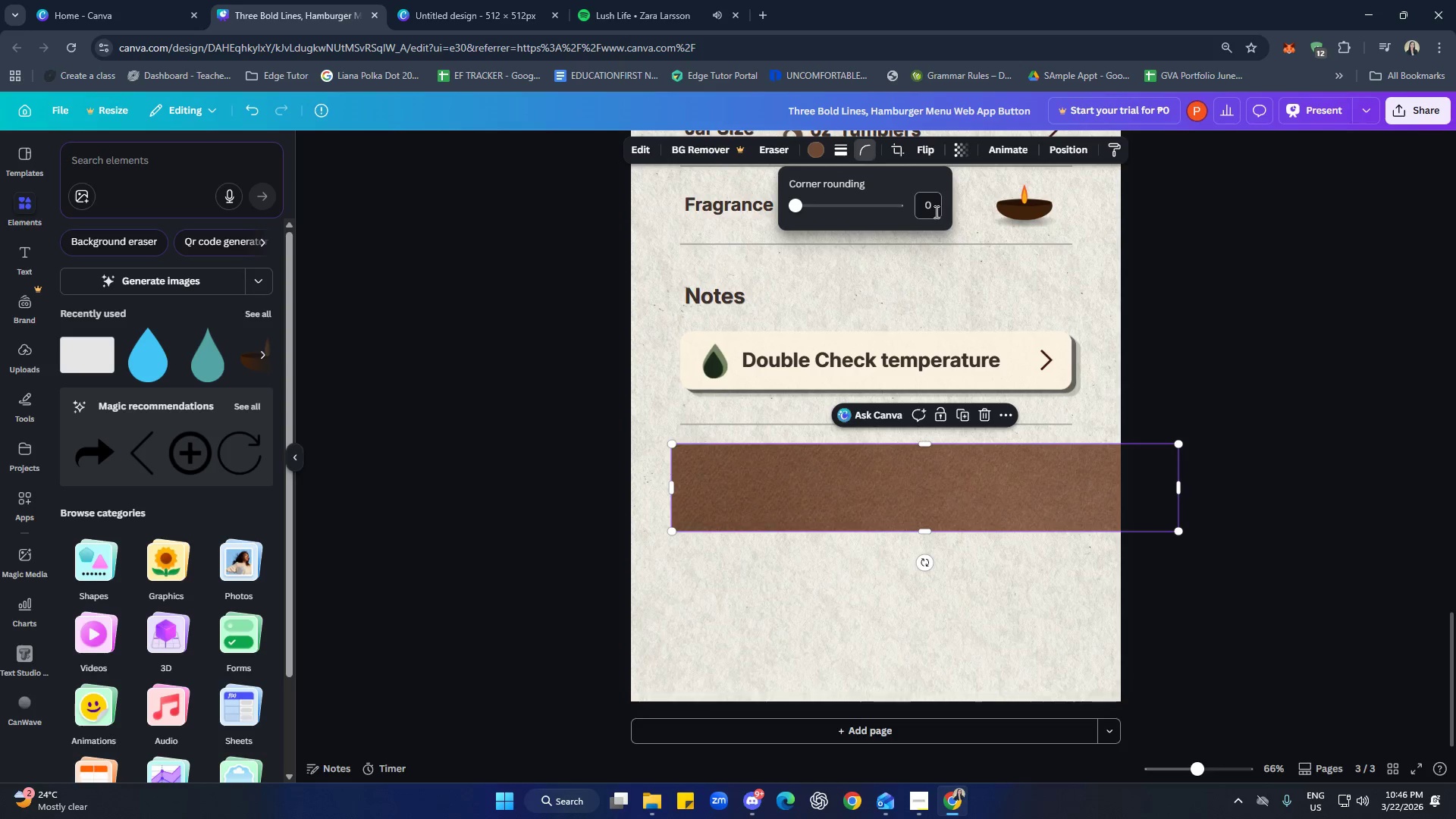 
left_click([934, 211])
 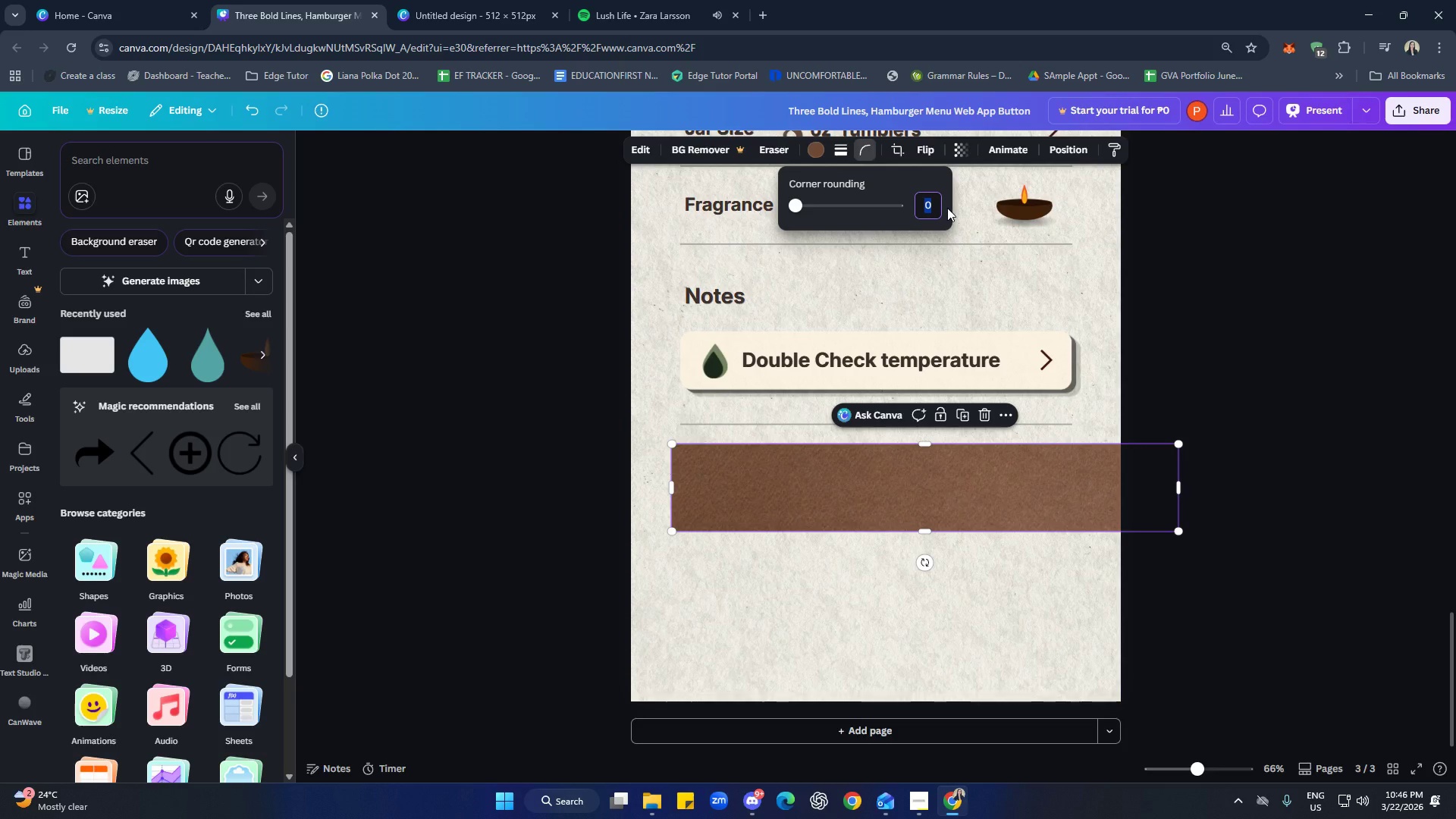 
type(25)
 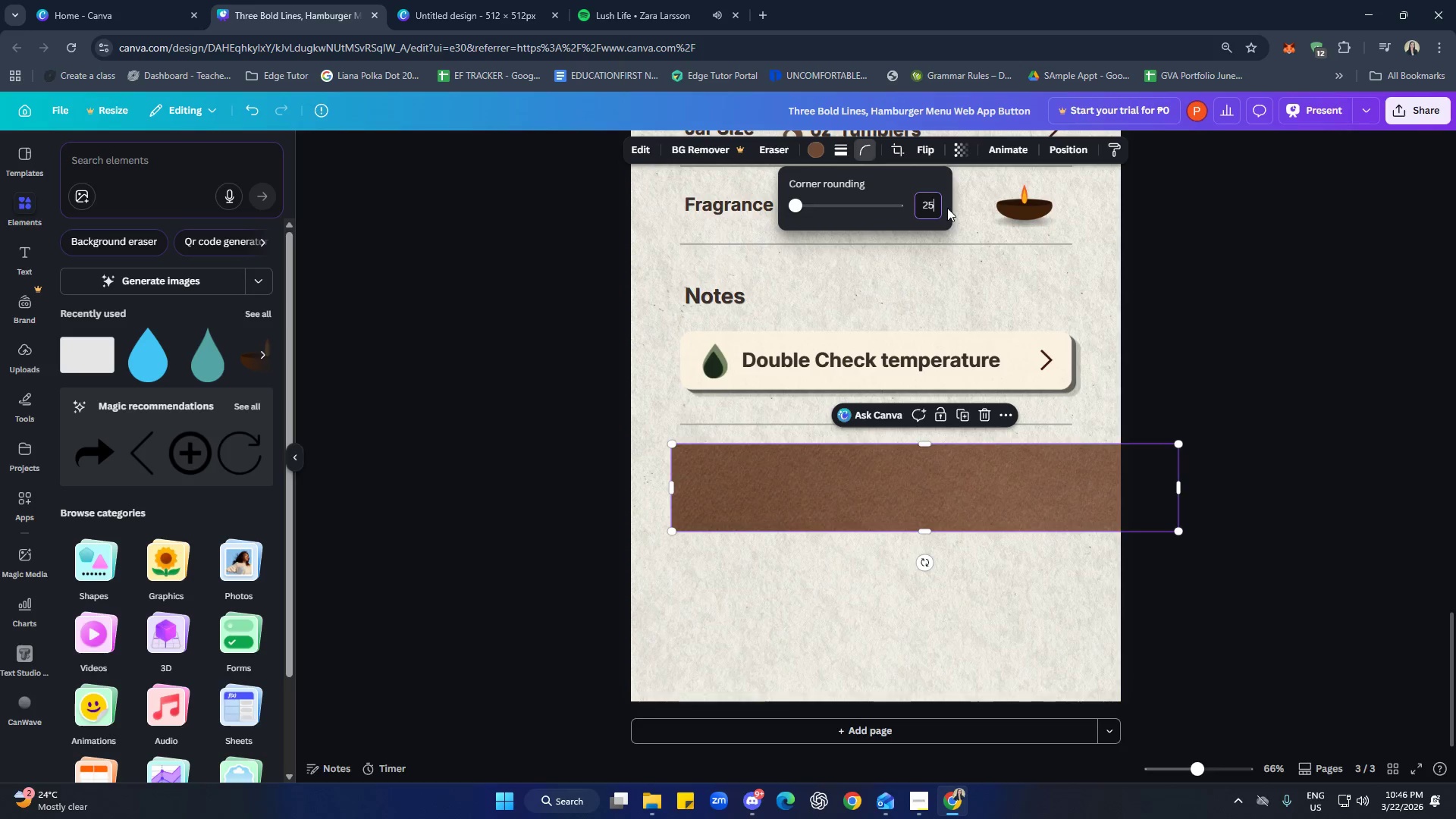 
key(Enter)
 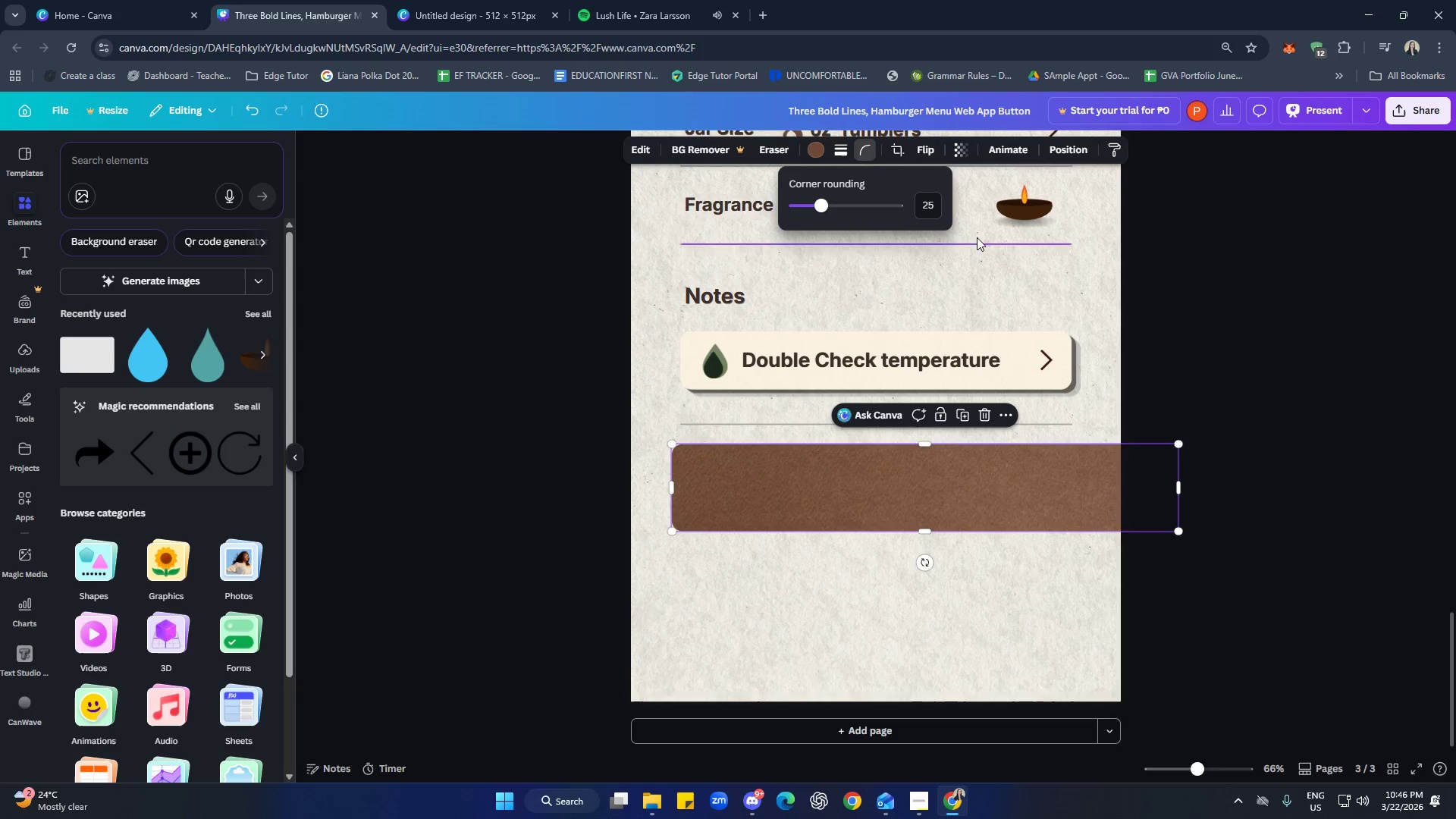 
left_click_drag(start_coordinate=[927, 534], to_coordinate=[927, 511])
 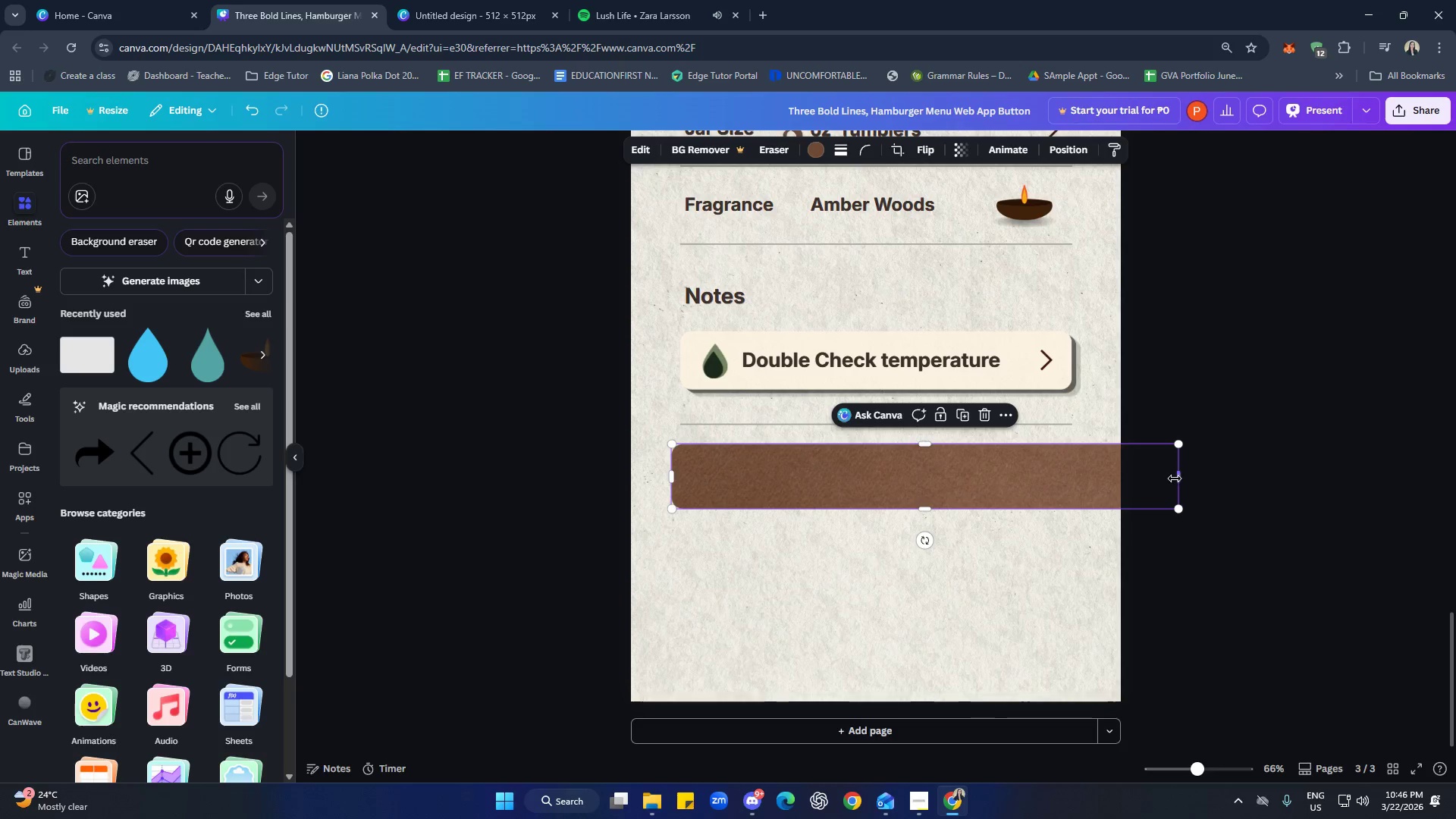 
left_click_drag(start_coordinate=[1177, 477], to_coordinate=[930, 482])
 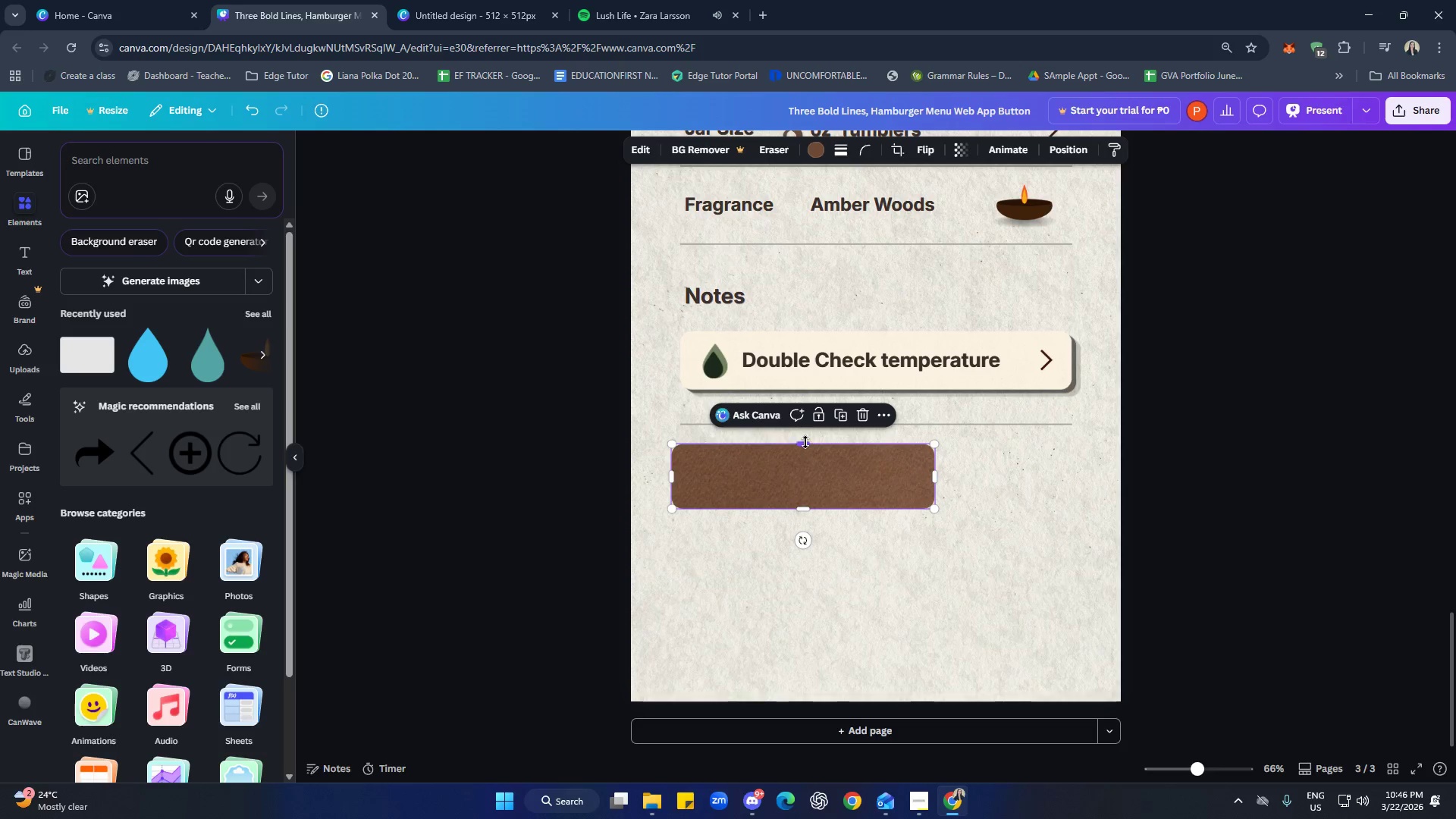 
left_click_drag(start_coordinate=[805, 443], to_coordinate=[803, 451])
 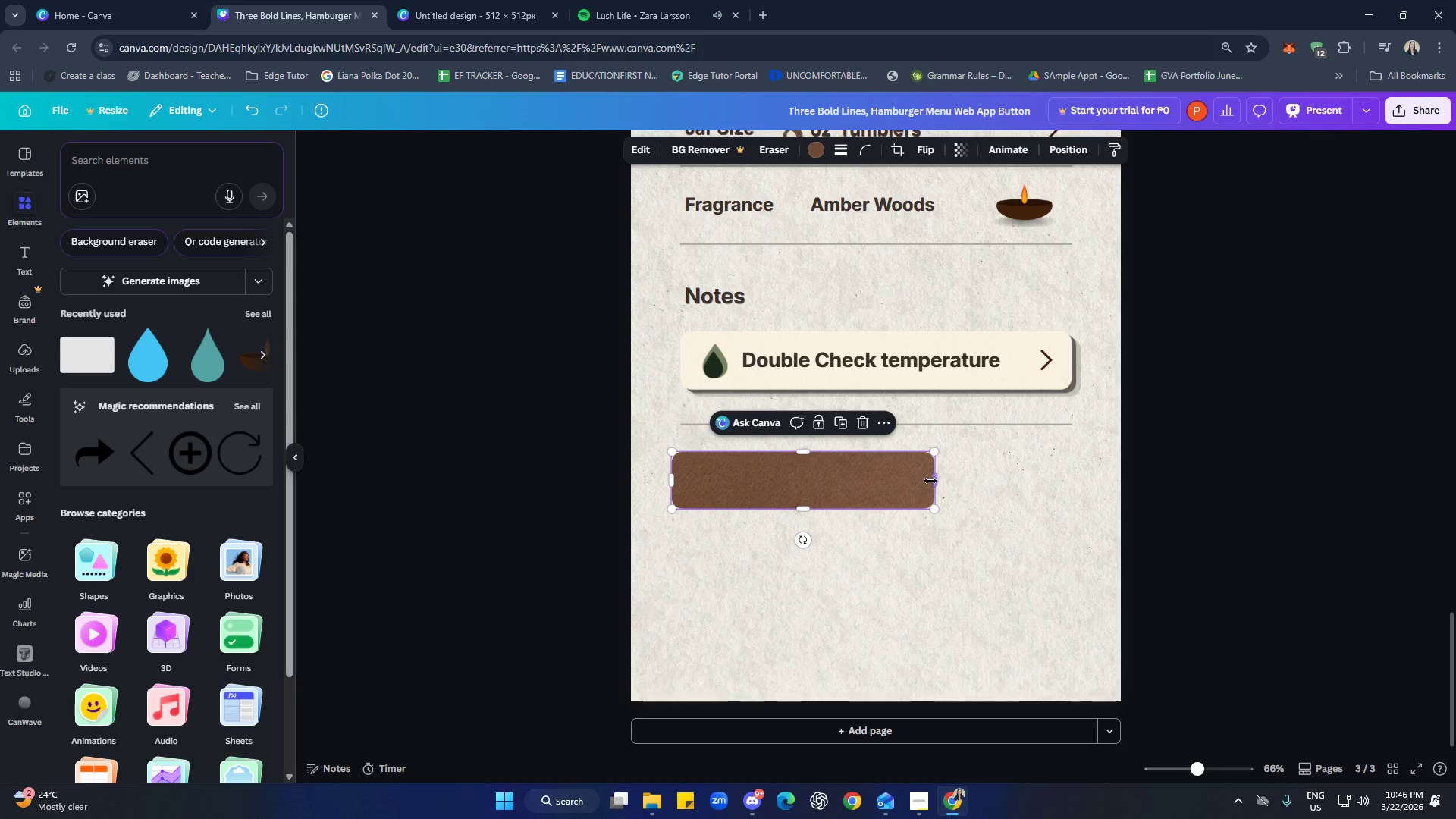 
left_click_drag(start_coordinate=[932, 480], to_coordinate=[937, 479])
 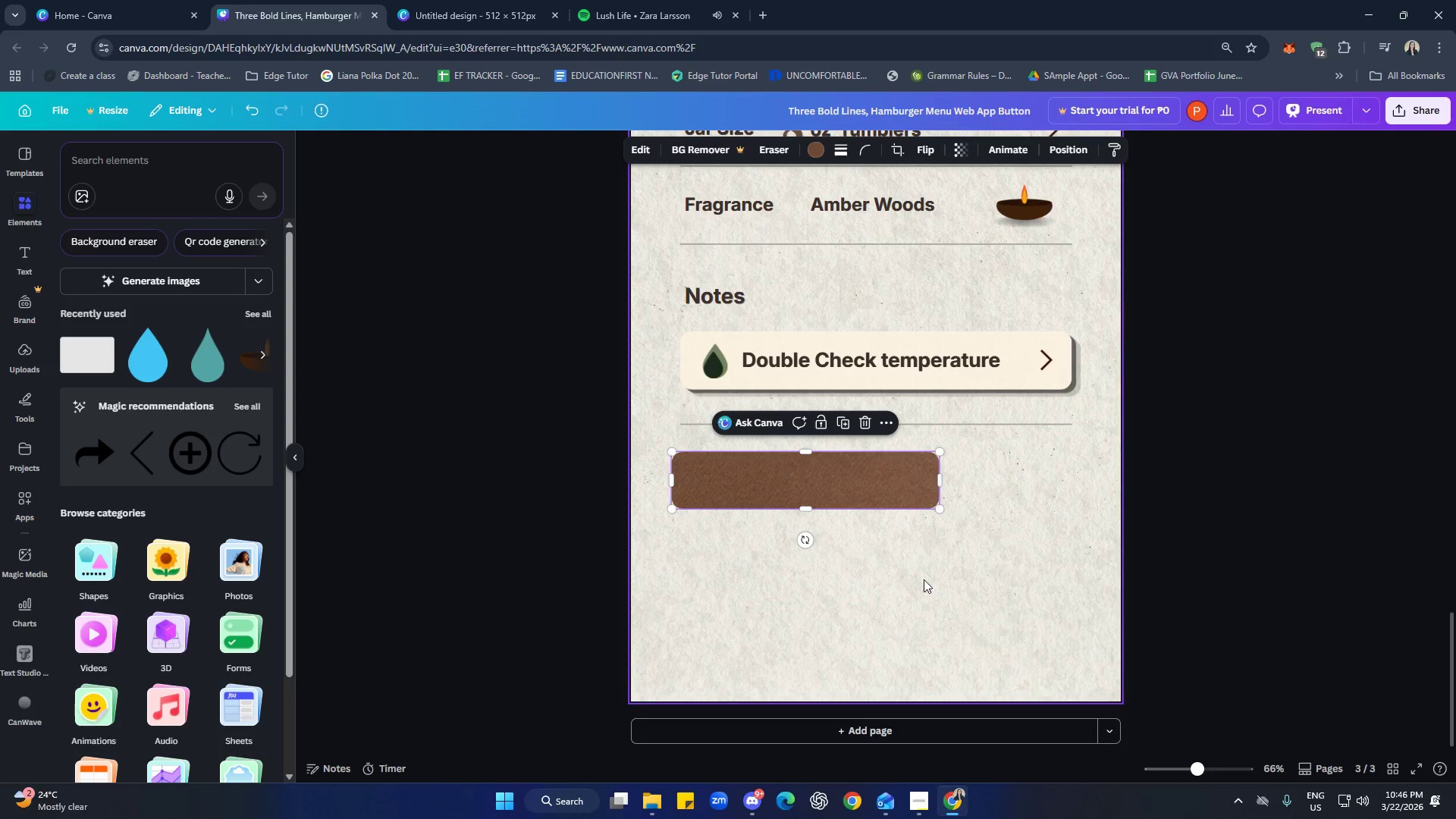 
left_click([921, 585])
 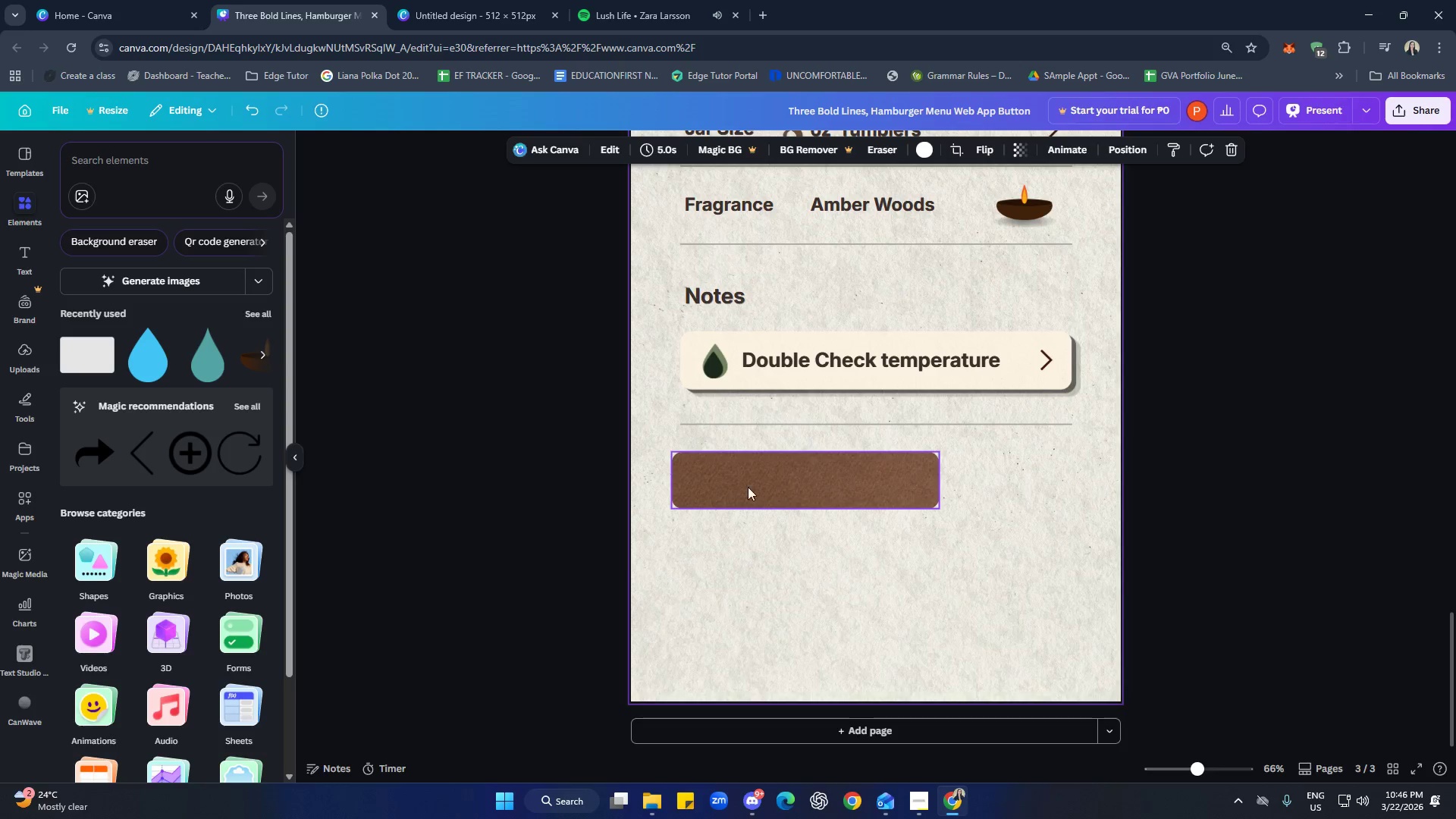 
left_click_drag(start_coordinate=[725, 481], to_coordinate=[741, 481])
 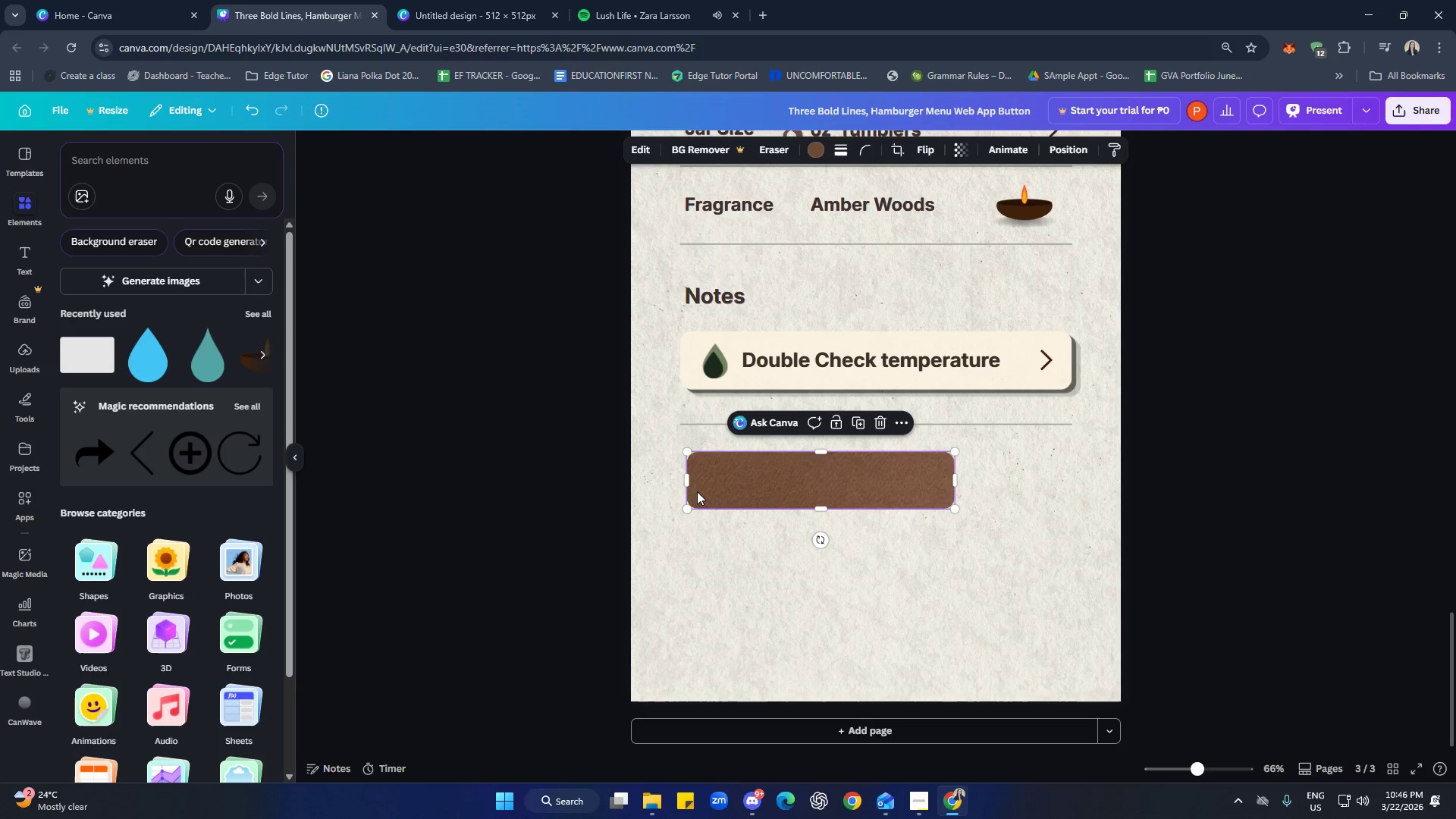 
left_click_drag(start_coordinate=[689, 482], to_coordinate=[695, 482])
 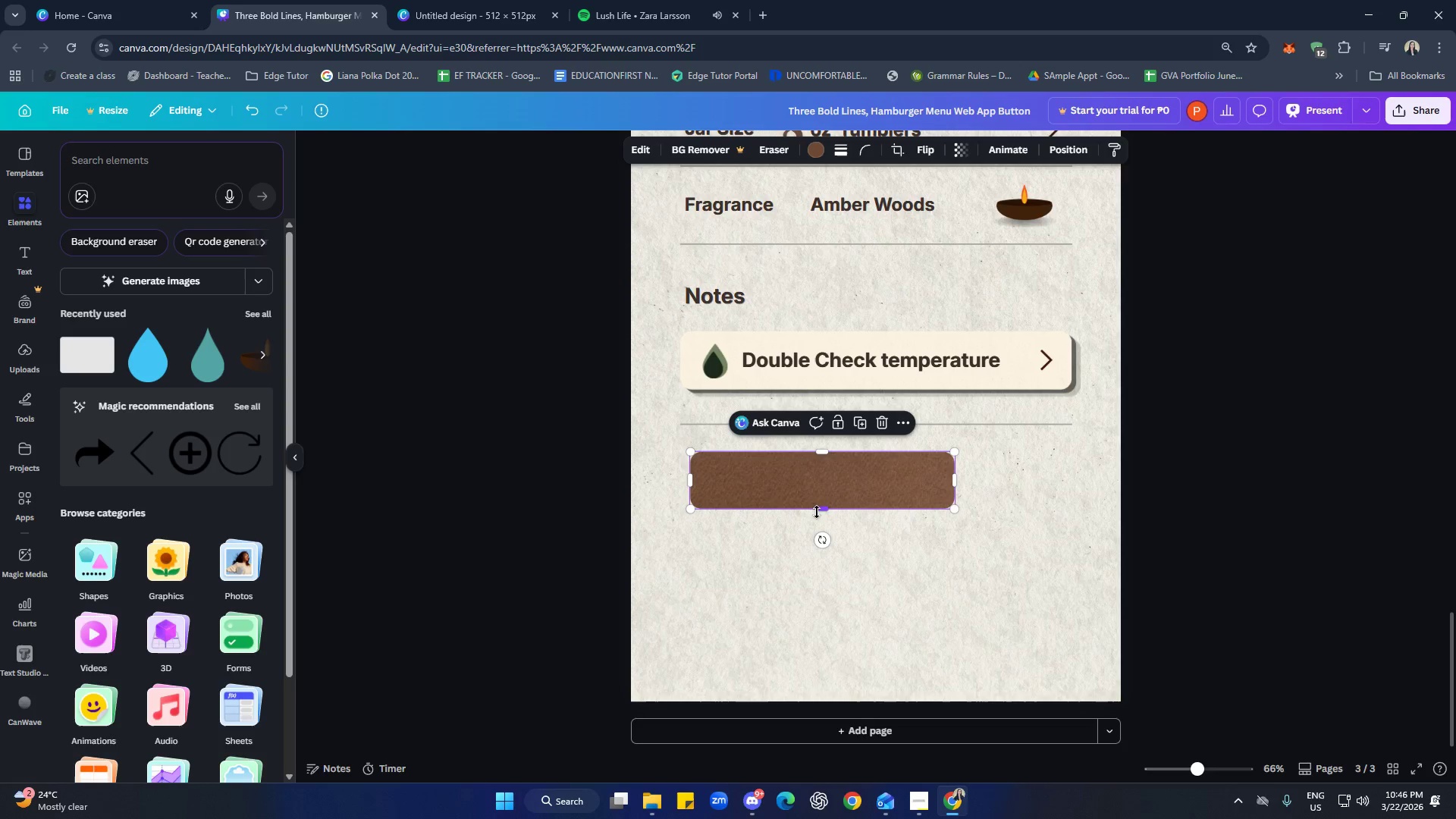 
left_click_drag(start_coordinate=[819, 510], to_coordinate=[821, 505])
 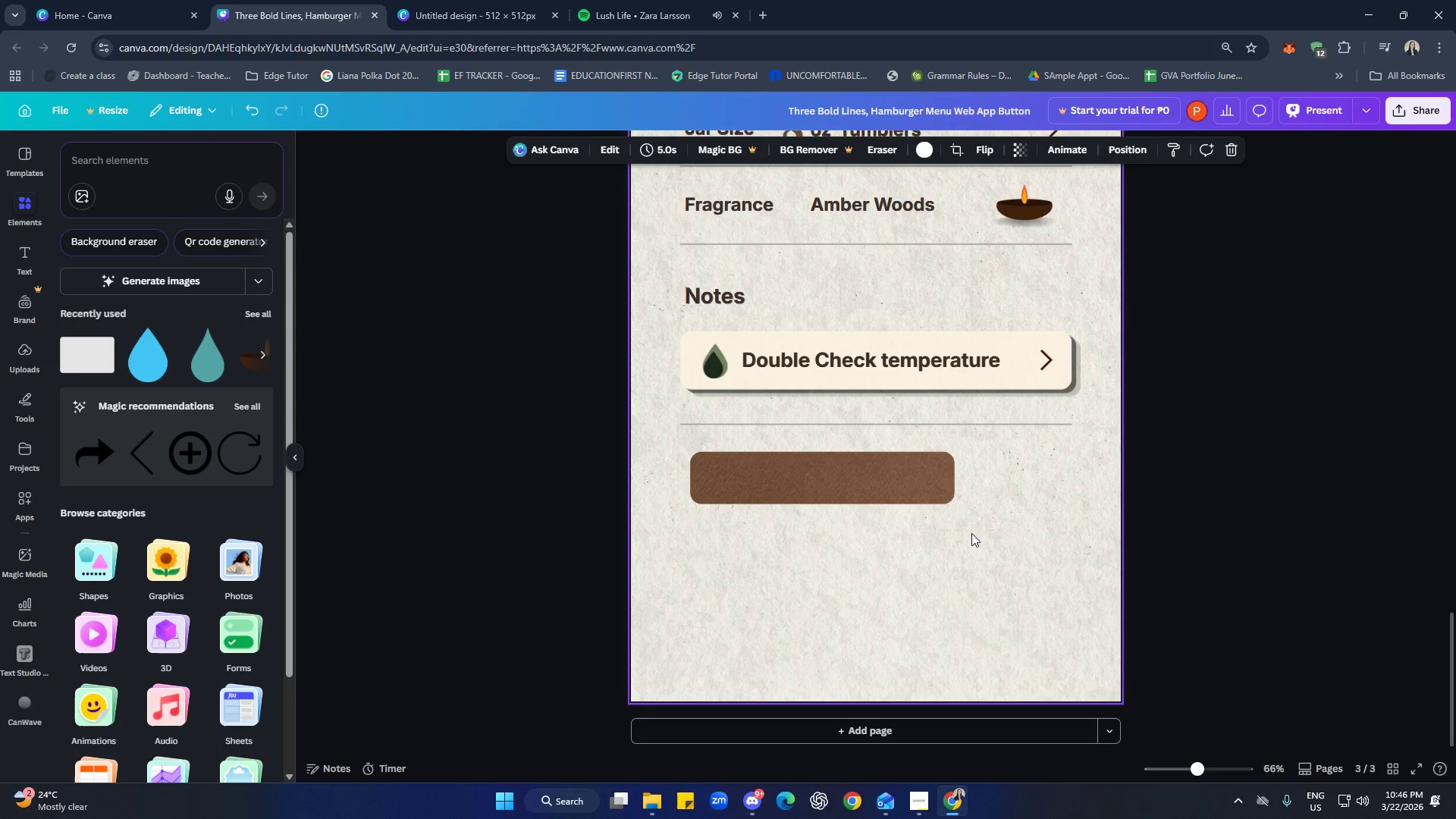 
left_click([1046, 562])
 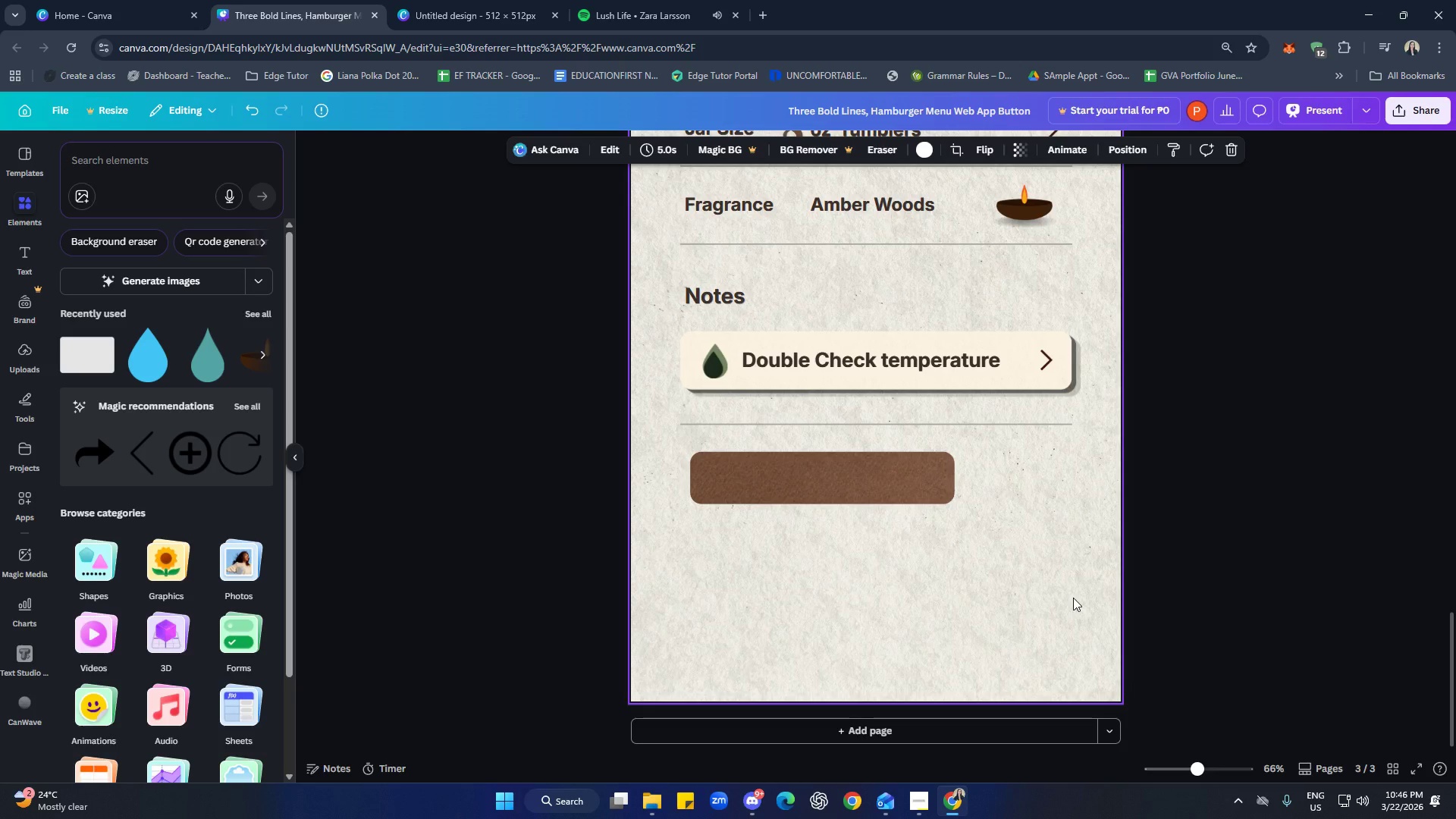 
scroll: coordinate [1095, 601], scroll_direction: up, amount: 5.0
 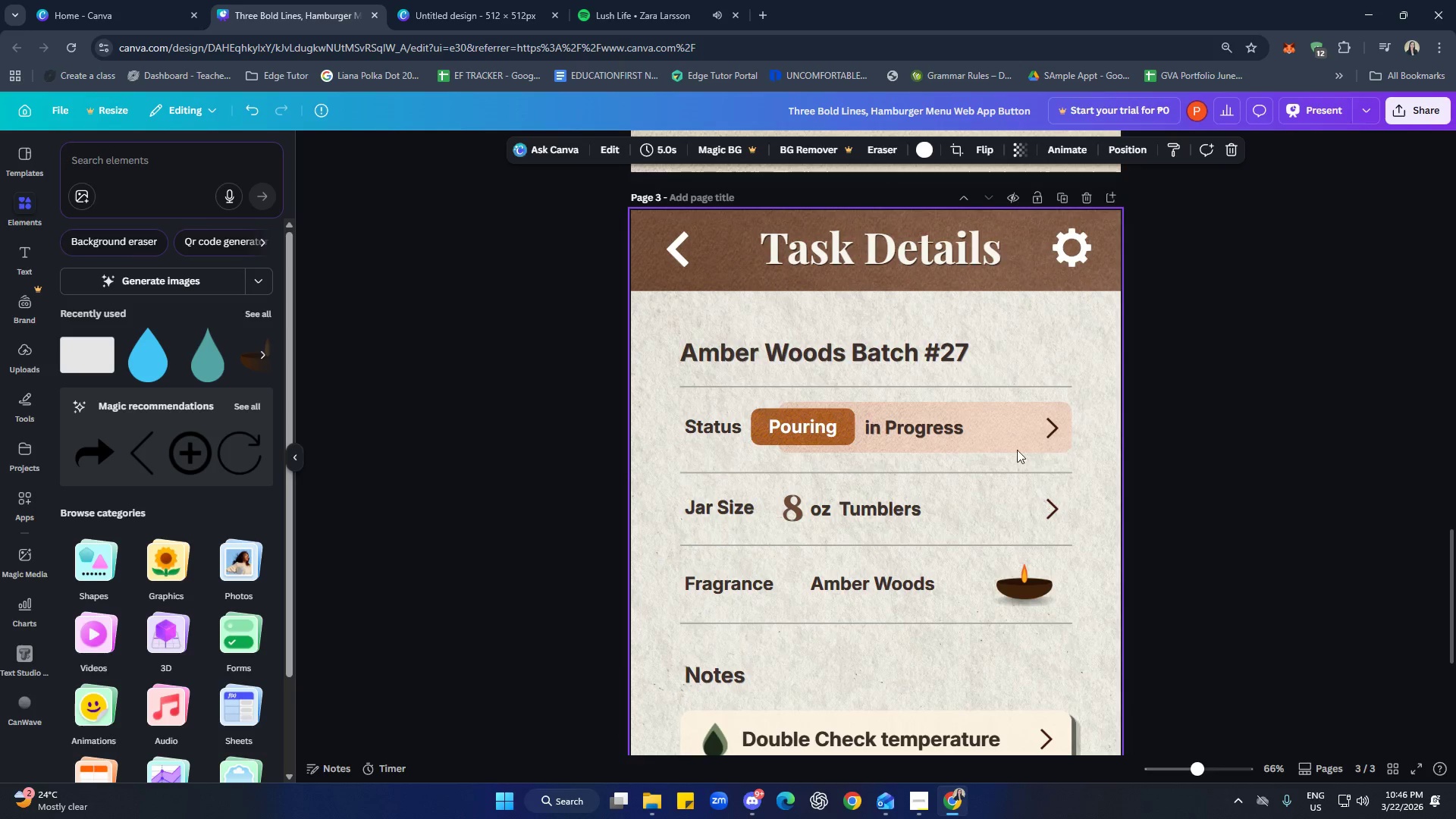 
left_click([1015, 434])
 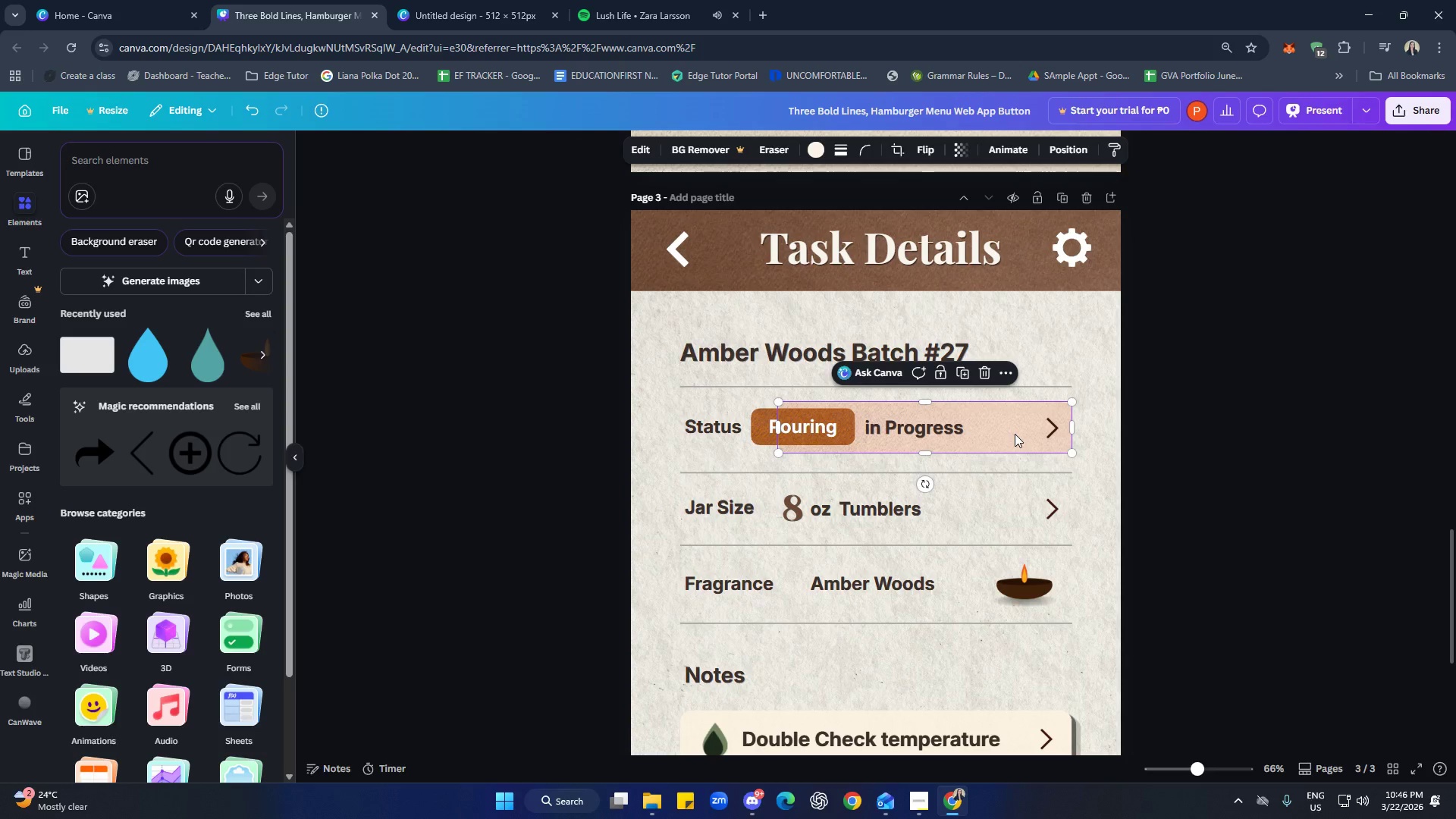 
key(Control+C)
 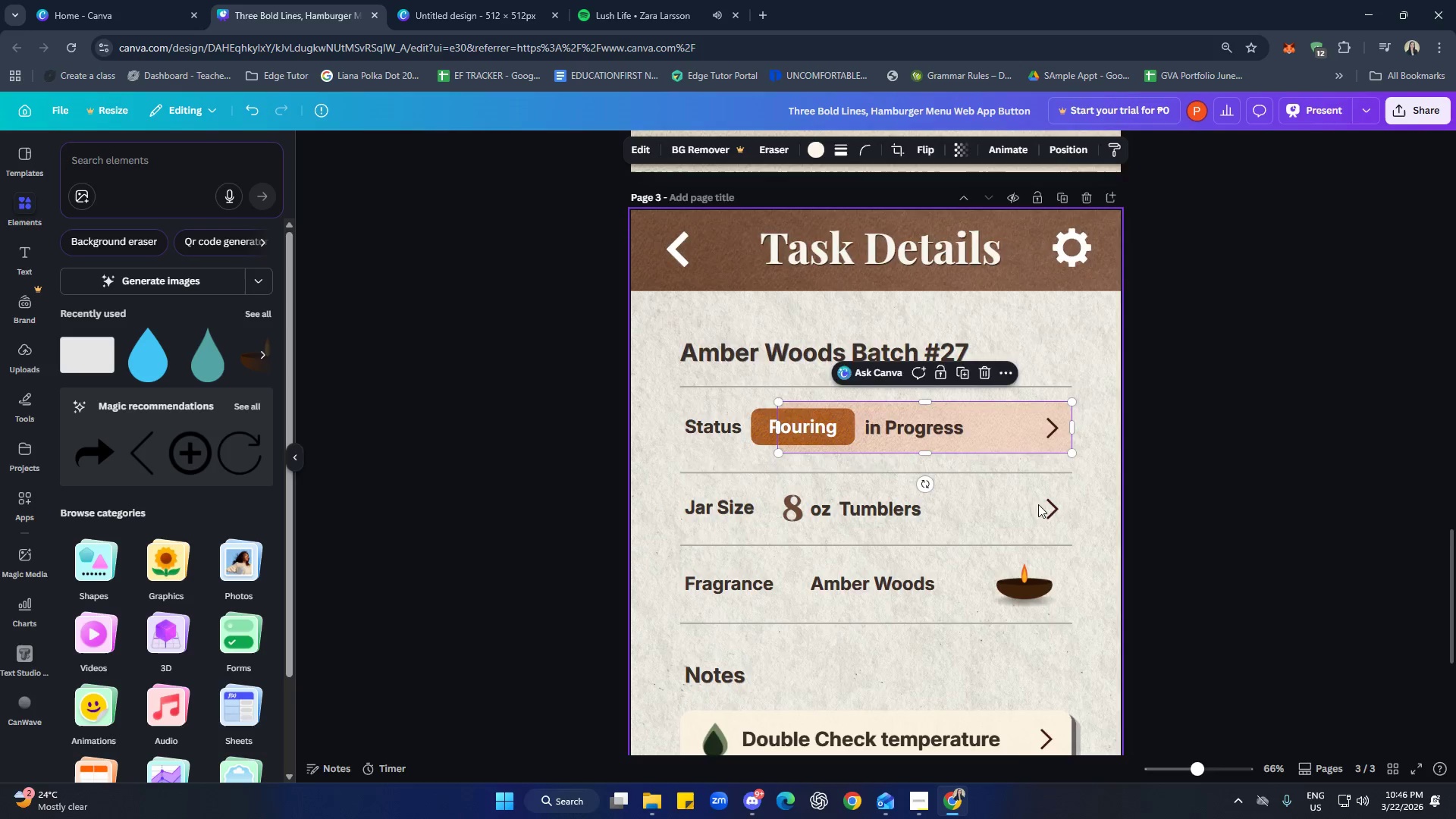 
left_click([1045, 547])
 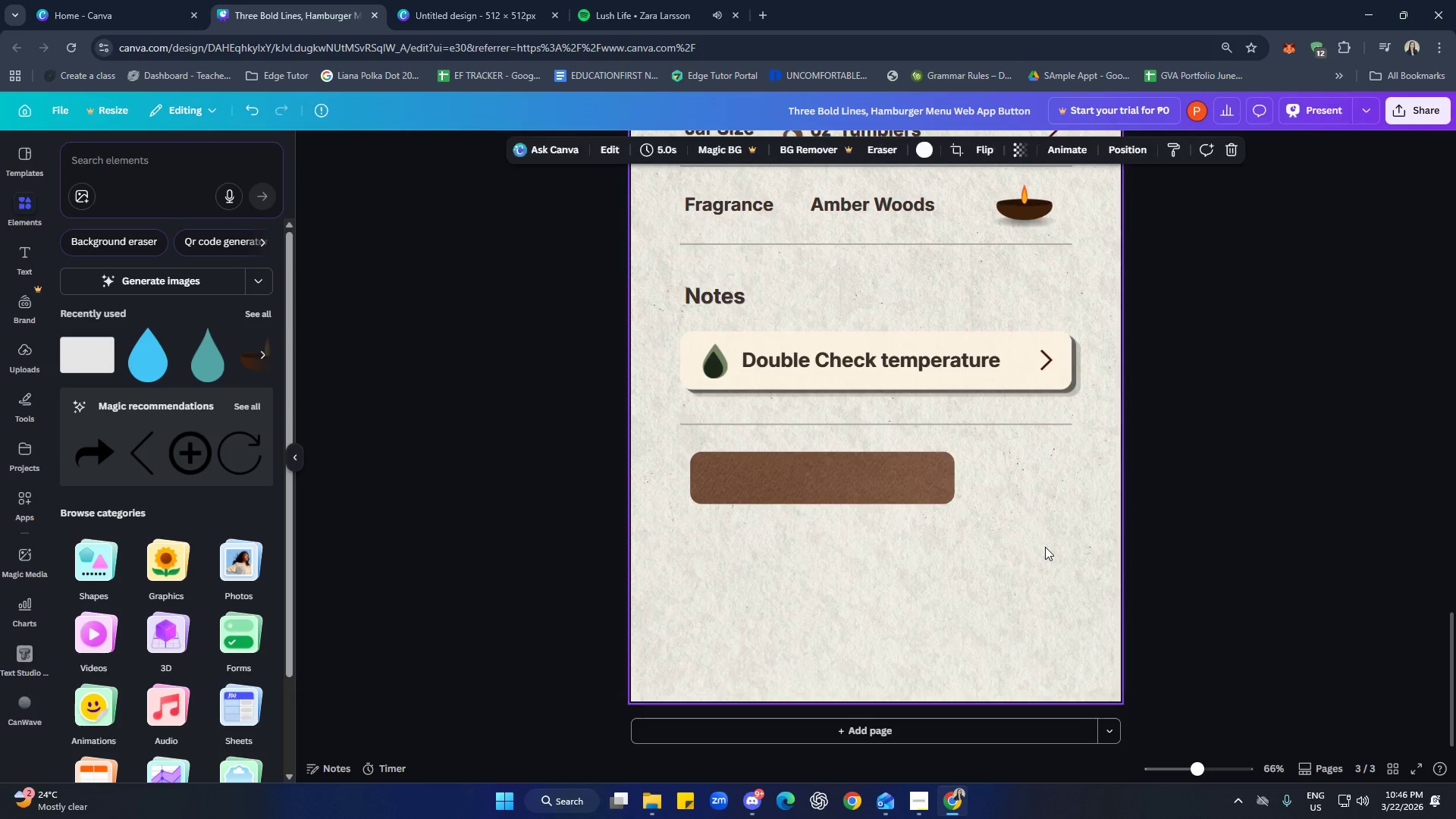 
scroll: coordinate [1034, 595], scroll_direction: down, amount: 6.0
 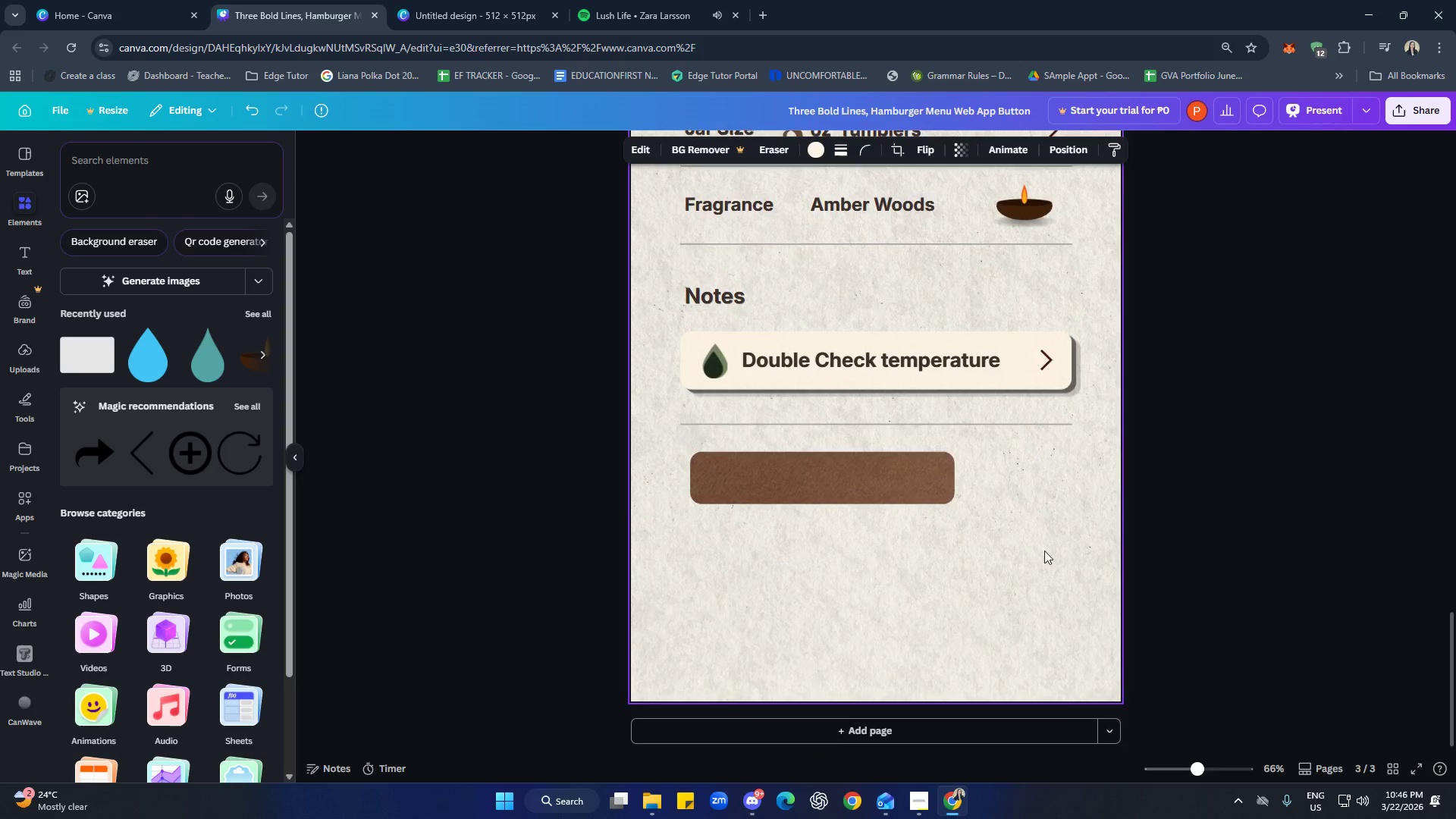 
key(Control+V)
 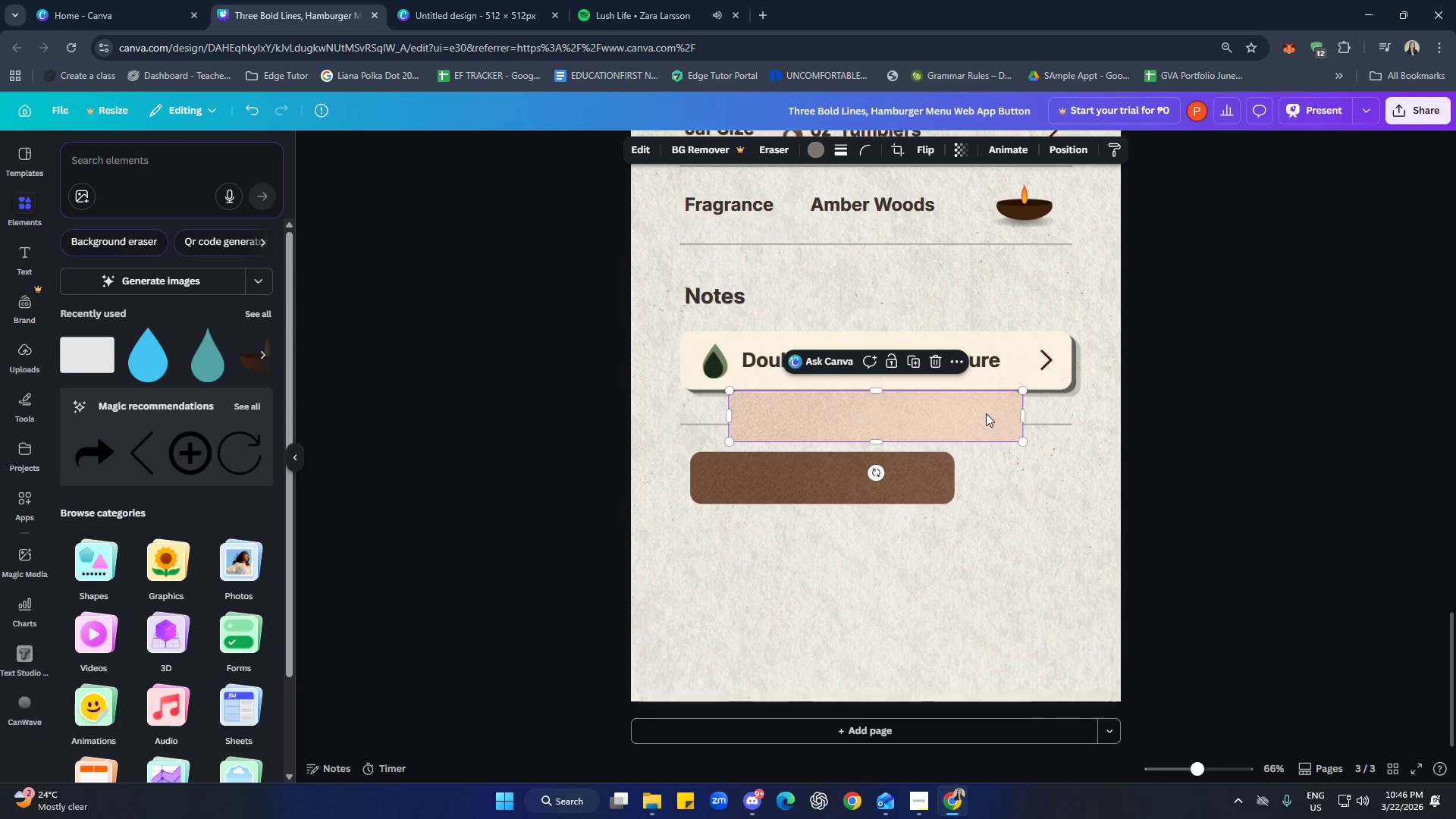 
left_click_drag(start_coordinate=[977, 413], to_coordinate=[1063, 475])
 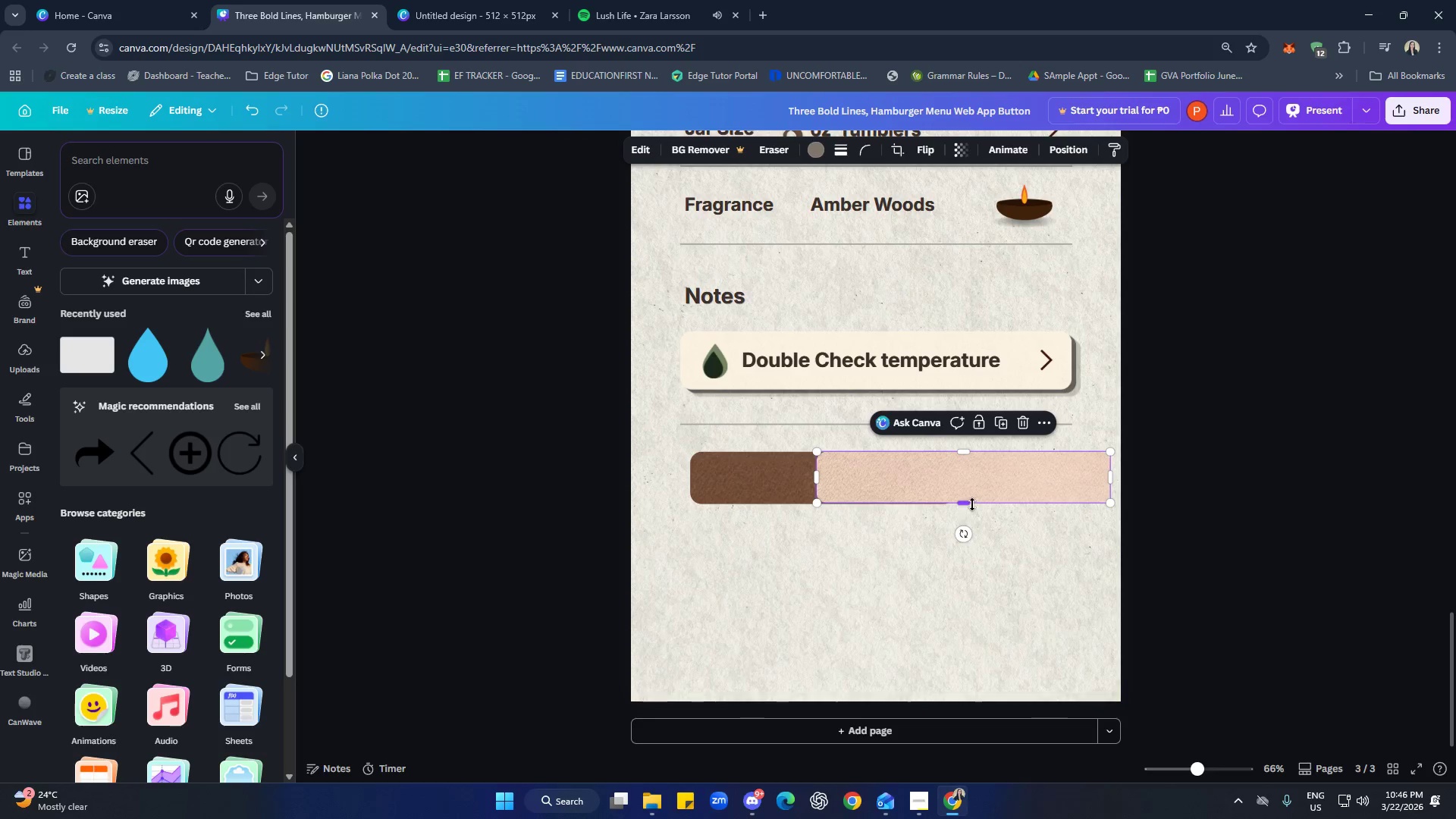 
left_click_drag(start_coordinate=[1108, 482], to_coordinate=[879, 483])
 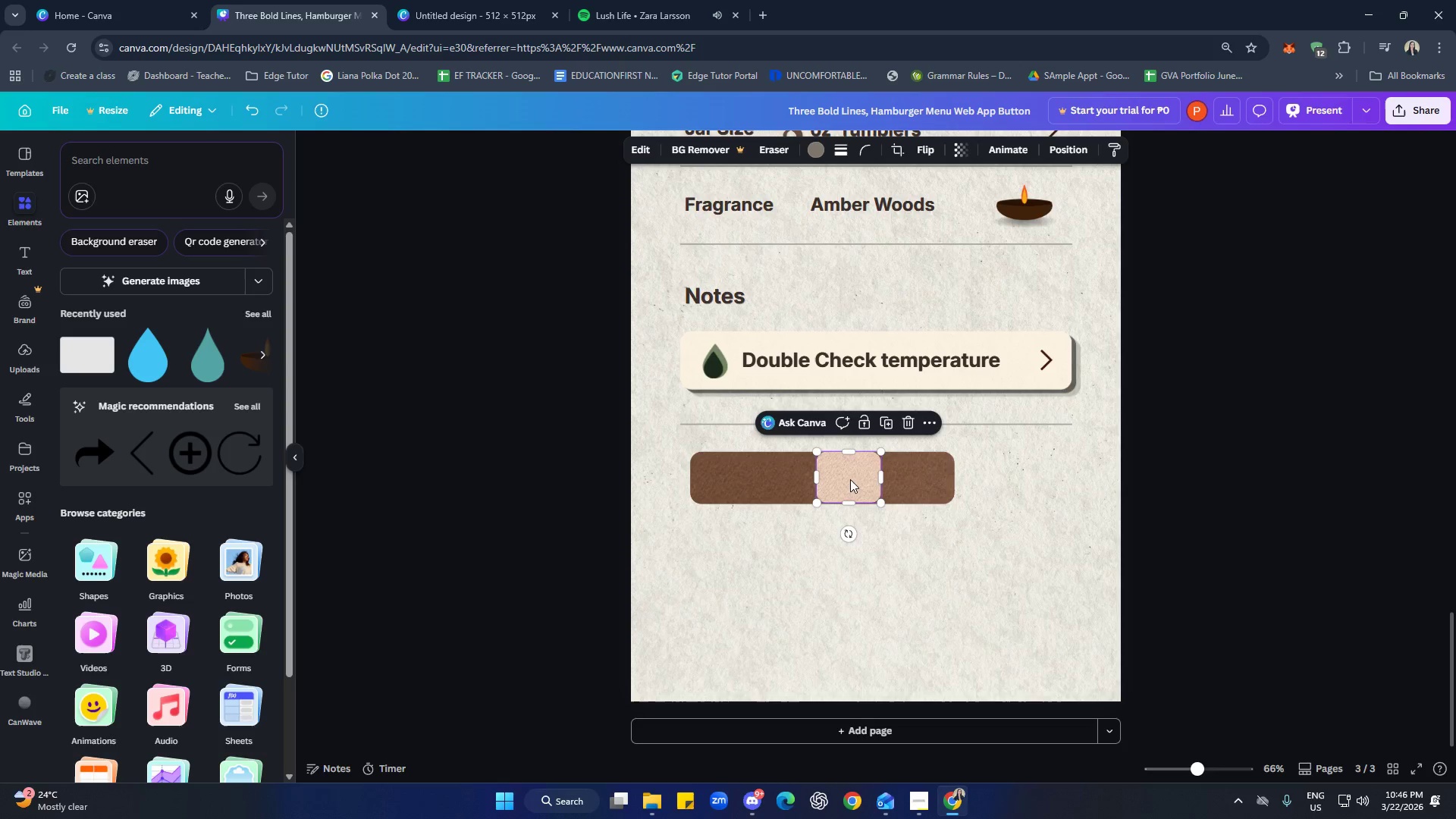 
left_click_drag(start_coordinate=[850, 479], to_coordinate=[1009, 481])
 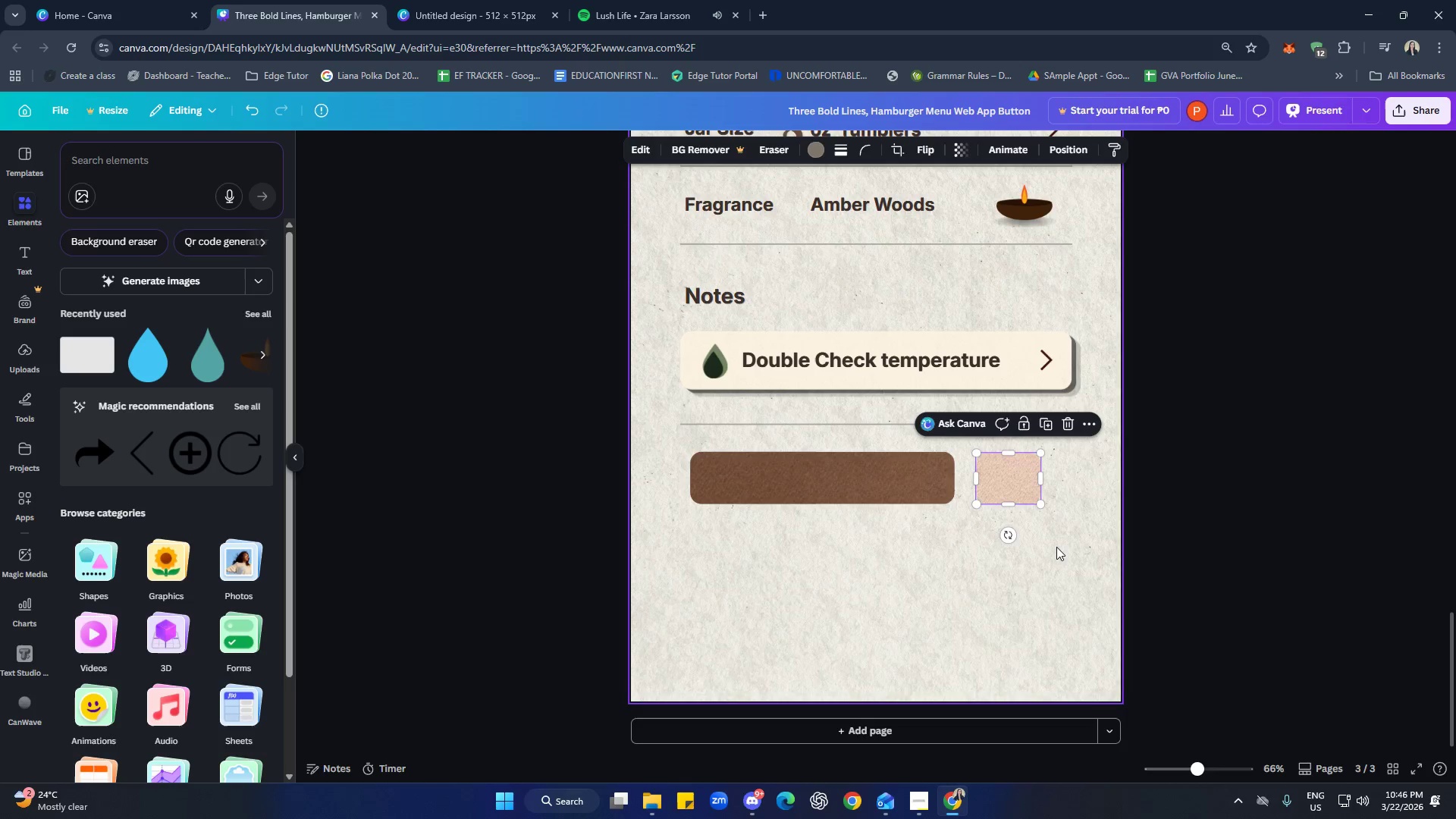 
left_click([1056, 549])
 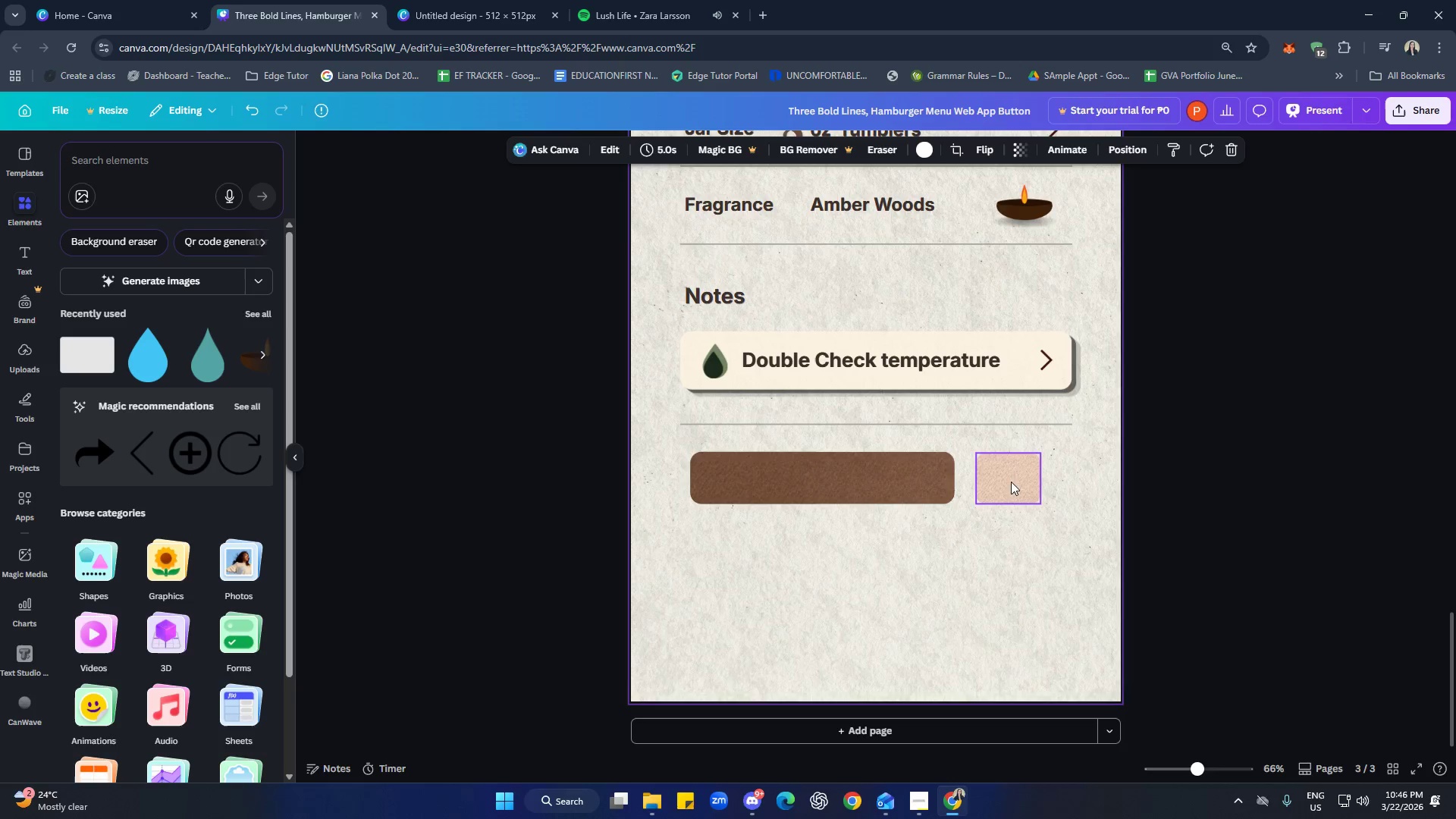 
left_click([935, 479])
 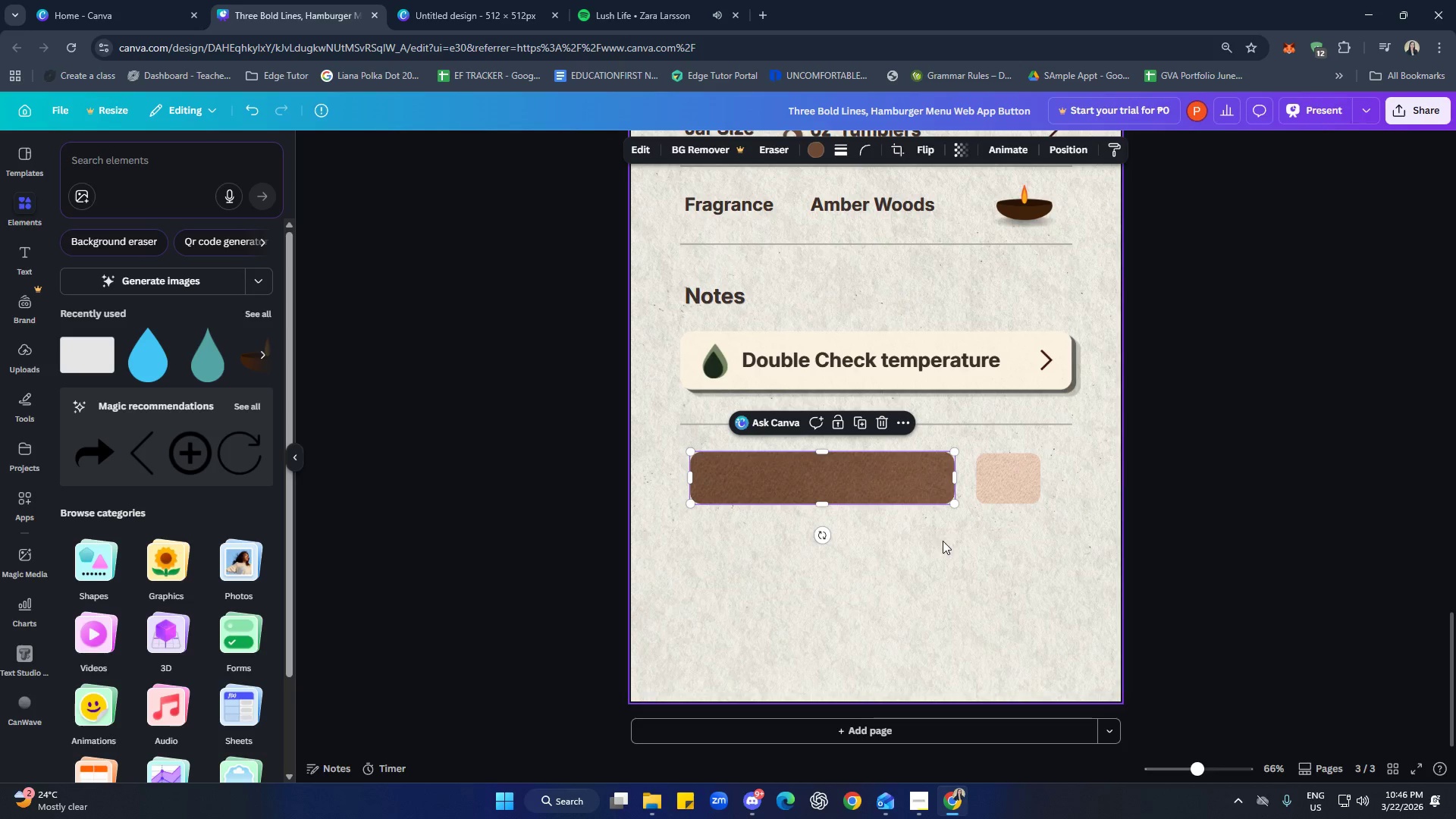 
left_click([958, 570])
 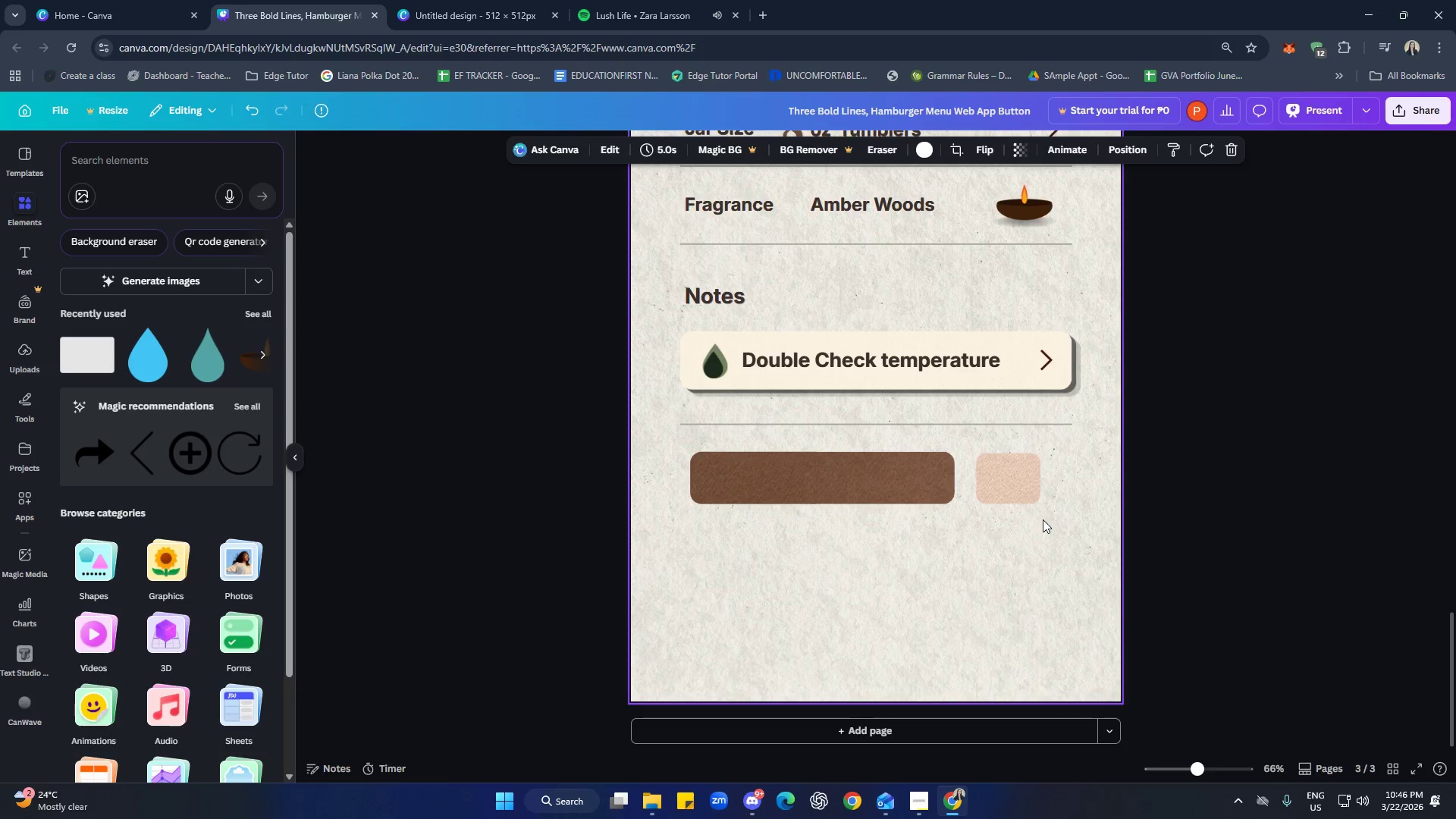 
left_click_drag(start_coordinate=[1013, 479], to_coordinate=[1002, 479])
 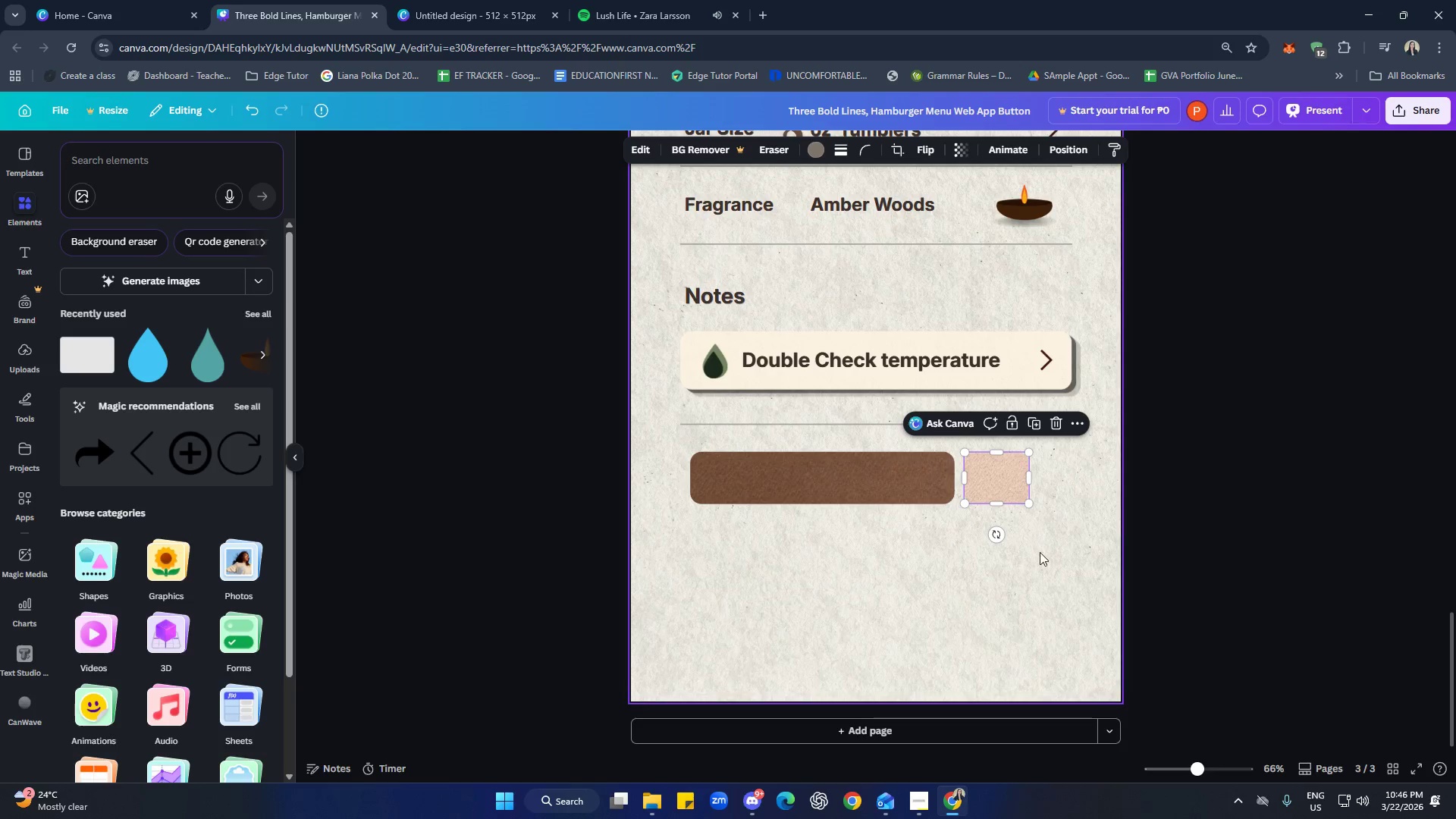 
left_click([1040, 552])
 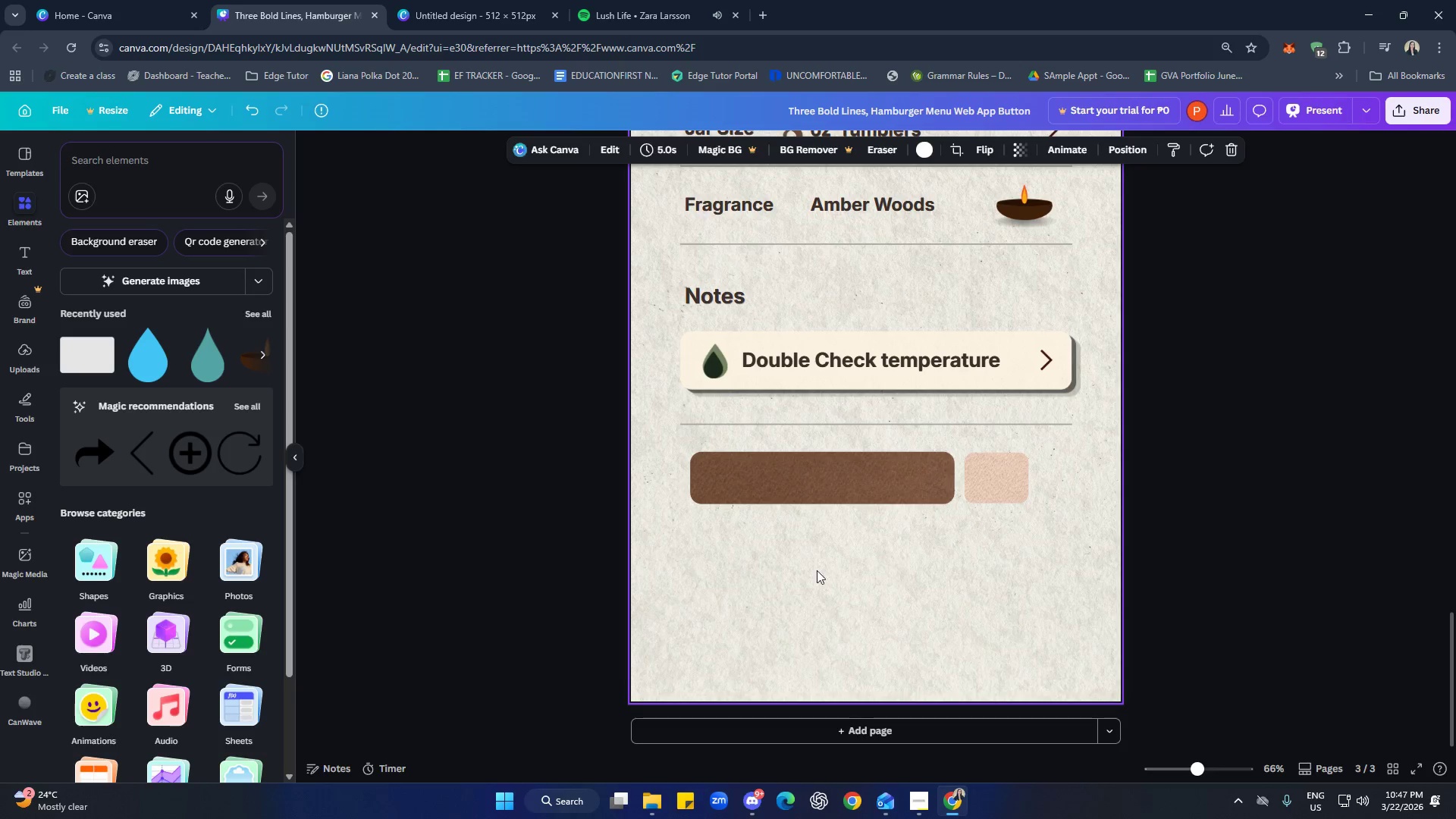 
left_click_drag(start_coordinate=[595, 449], to_coordinate=[1058, 495])
 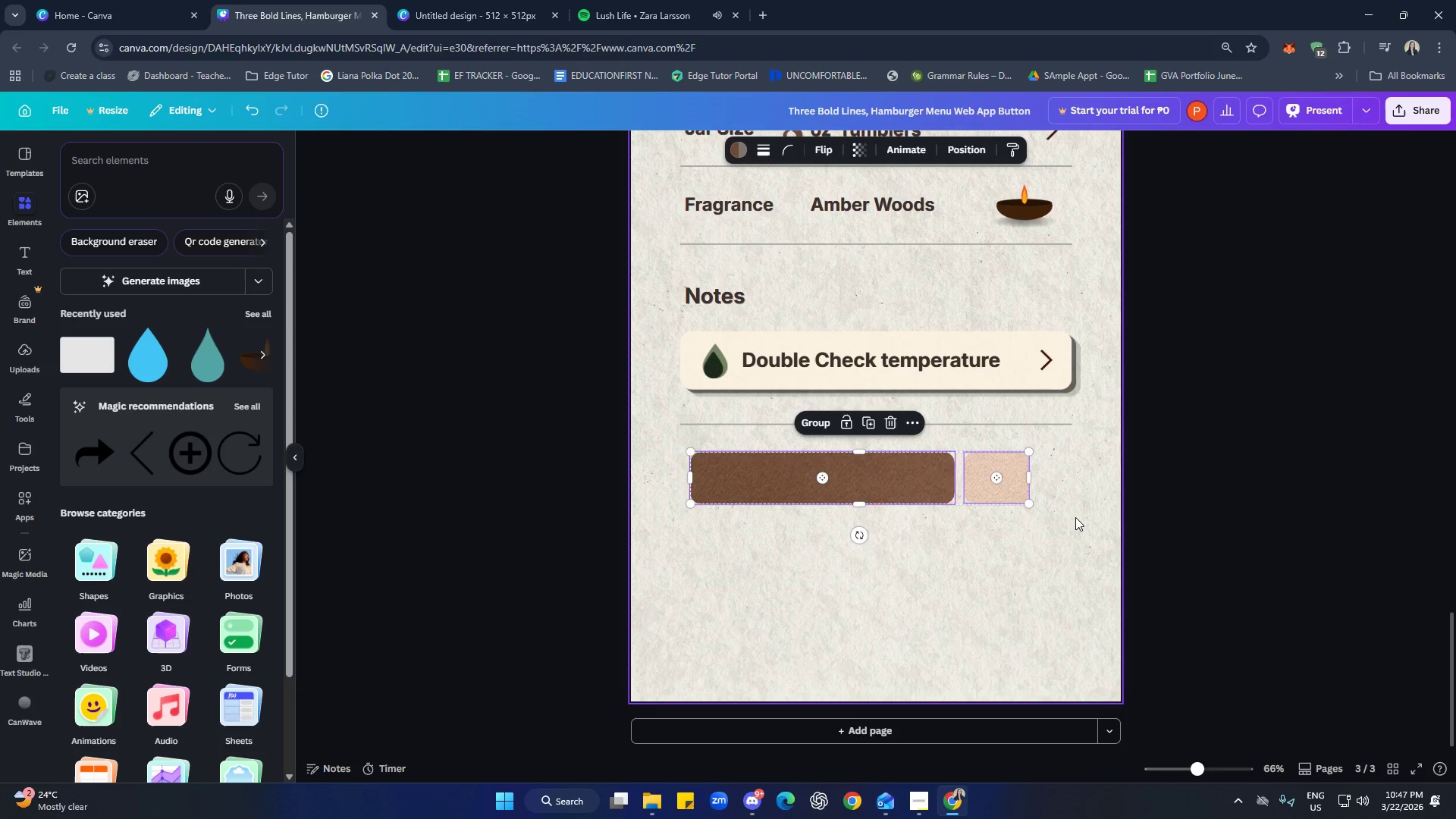 
key(ArrowRight)
 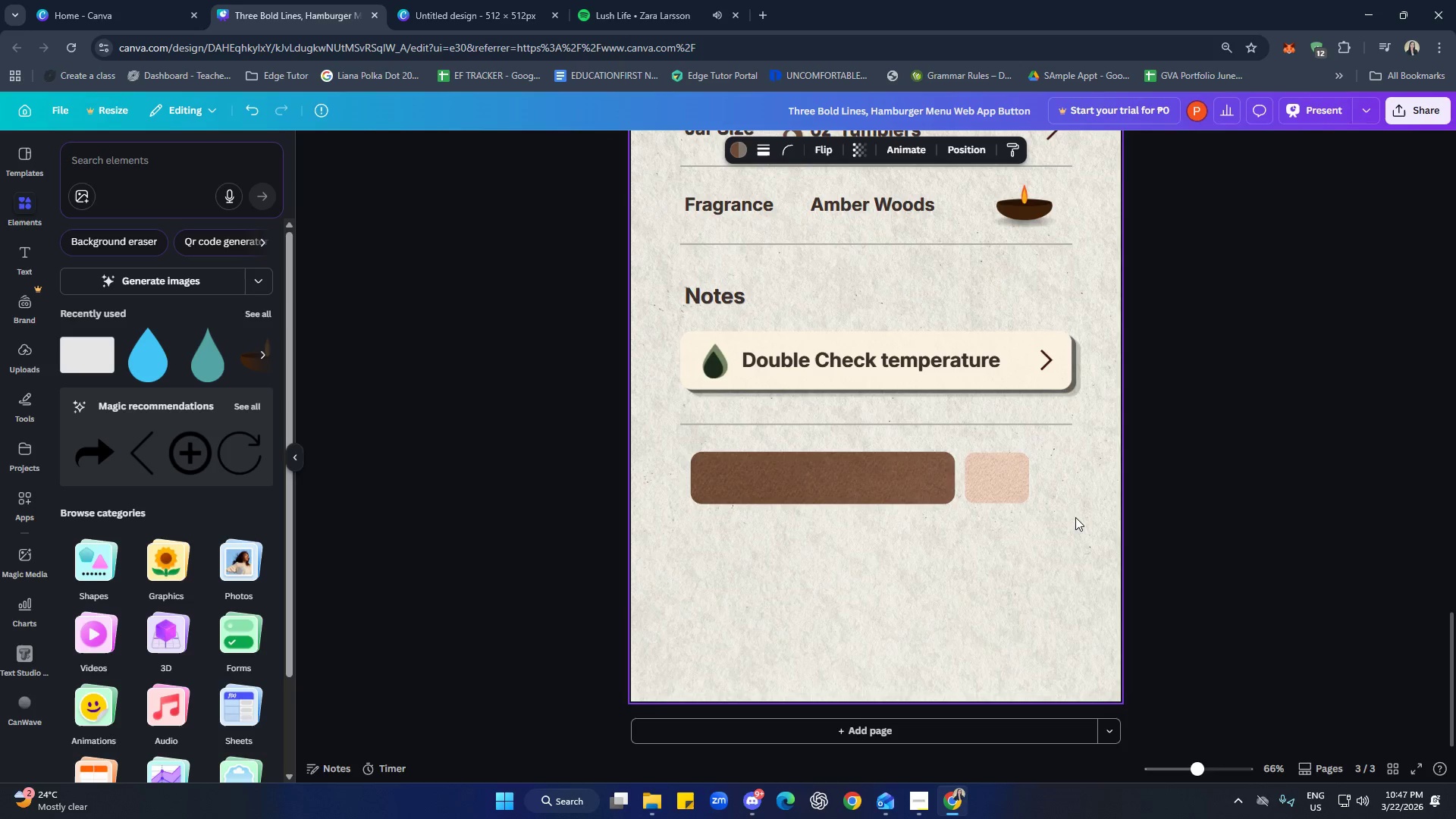 
hold_key(key=ArrowRight, duration=0.88)
 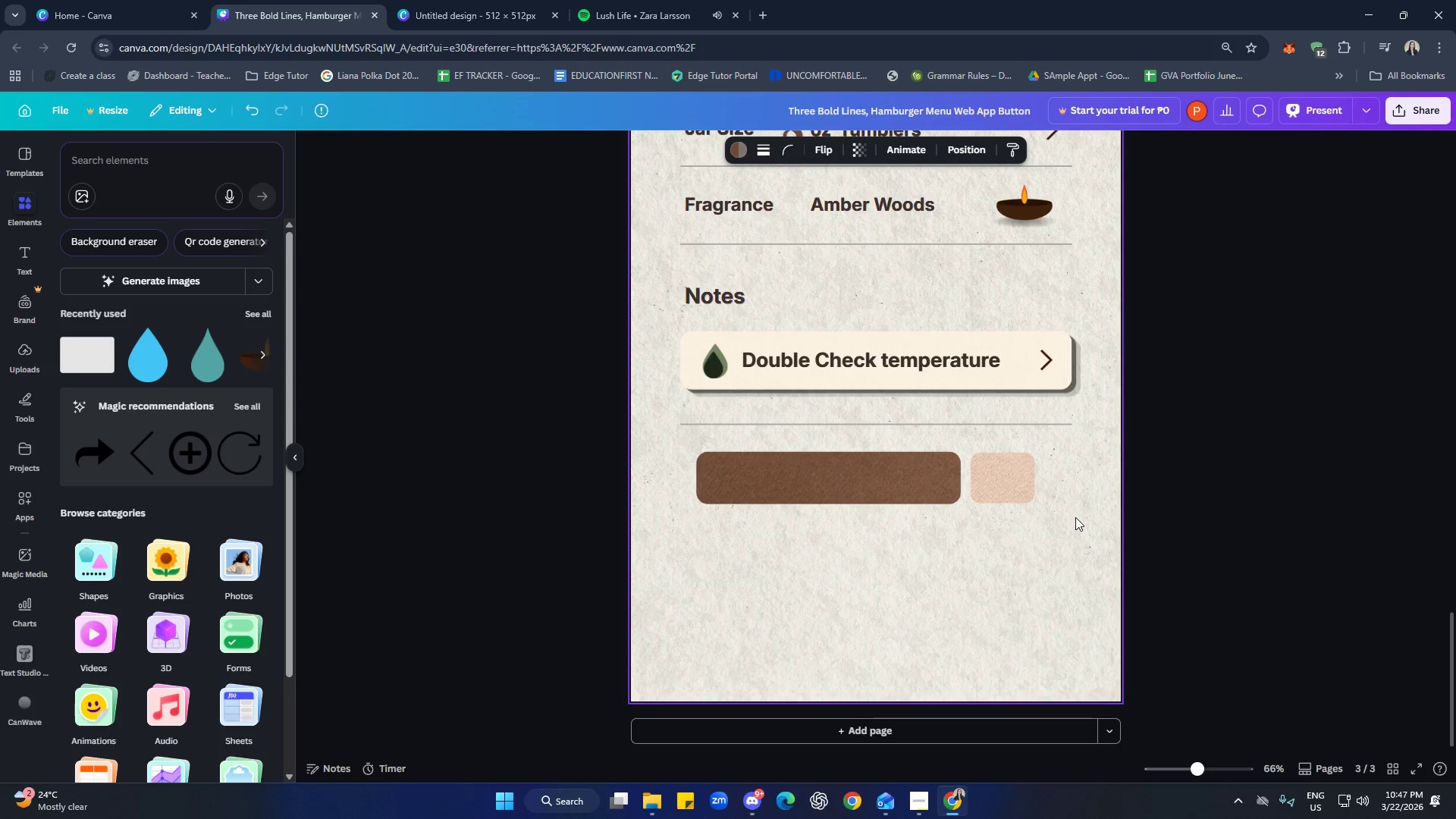 
key(ArrowRight)
 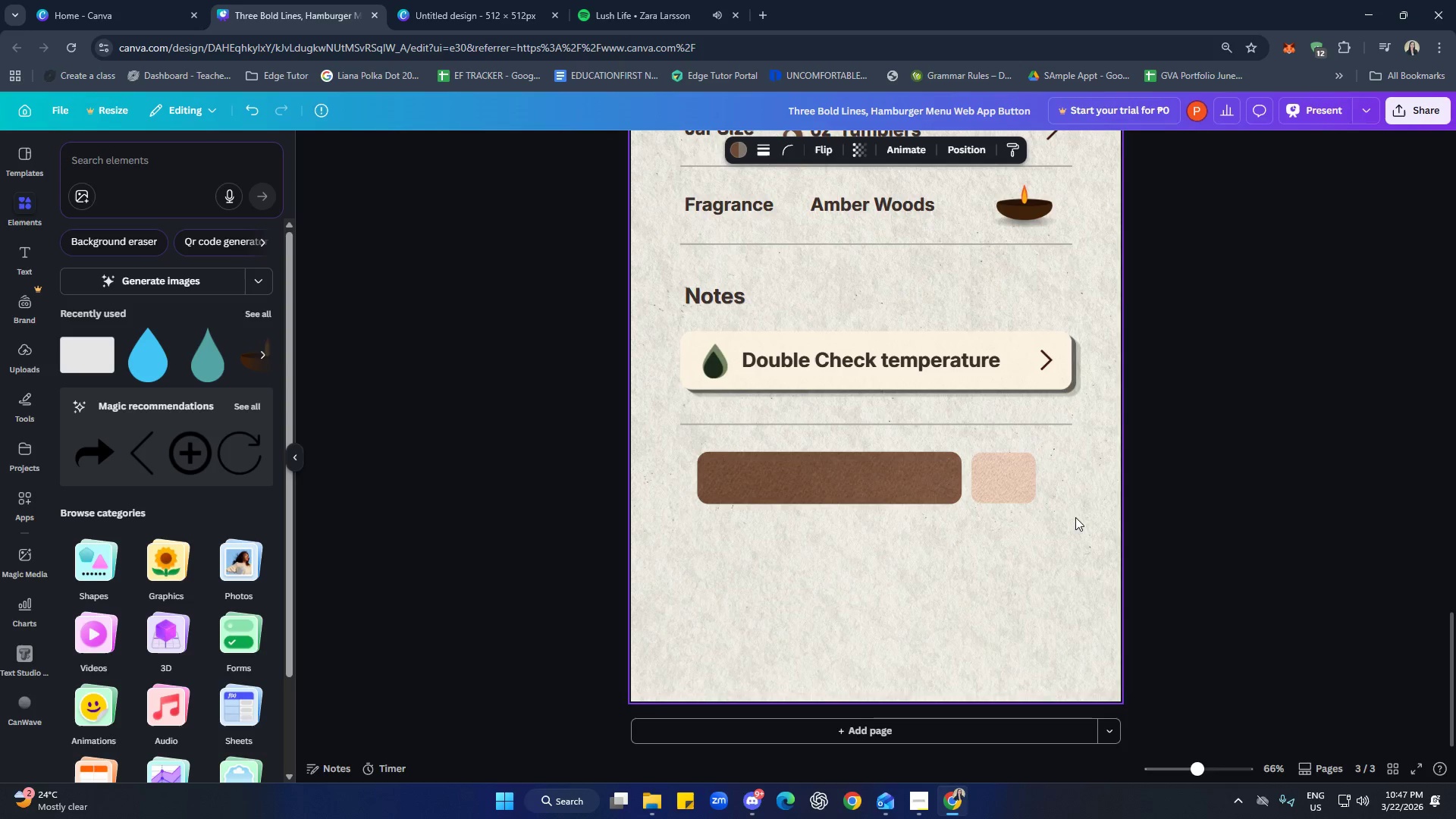 
key(ArrowRight)
 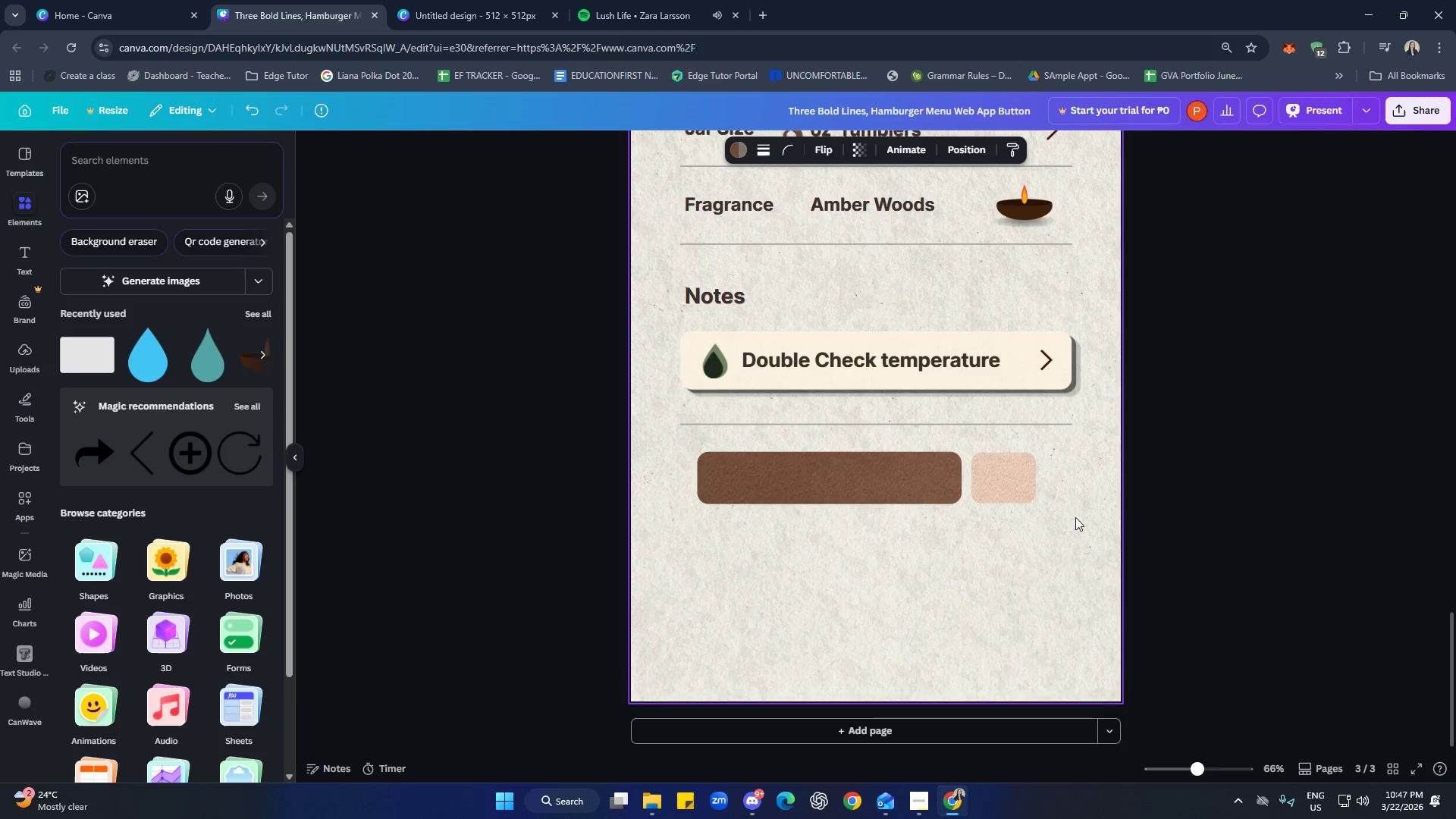 
key(ArrowRight)
 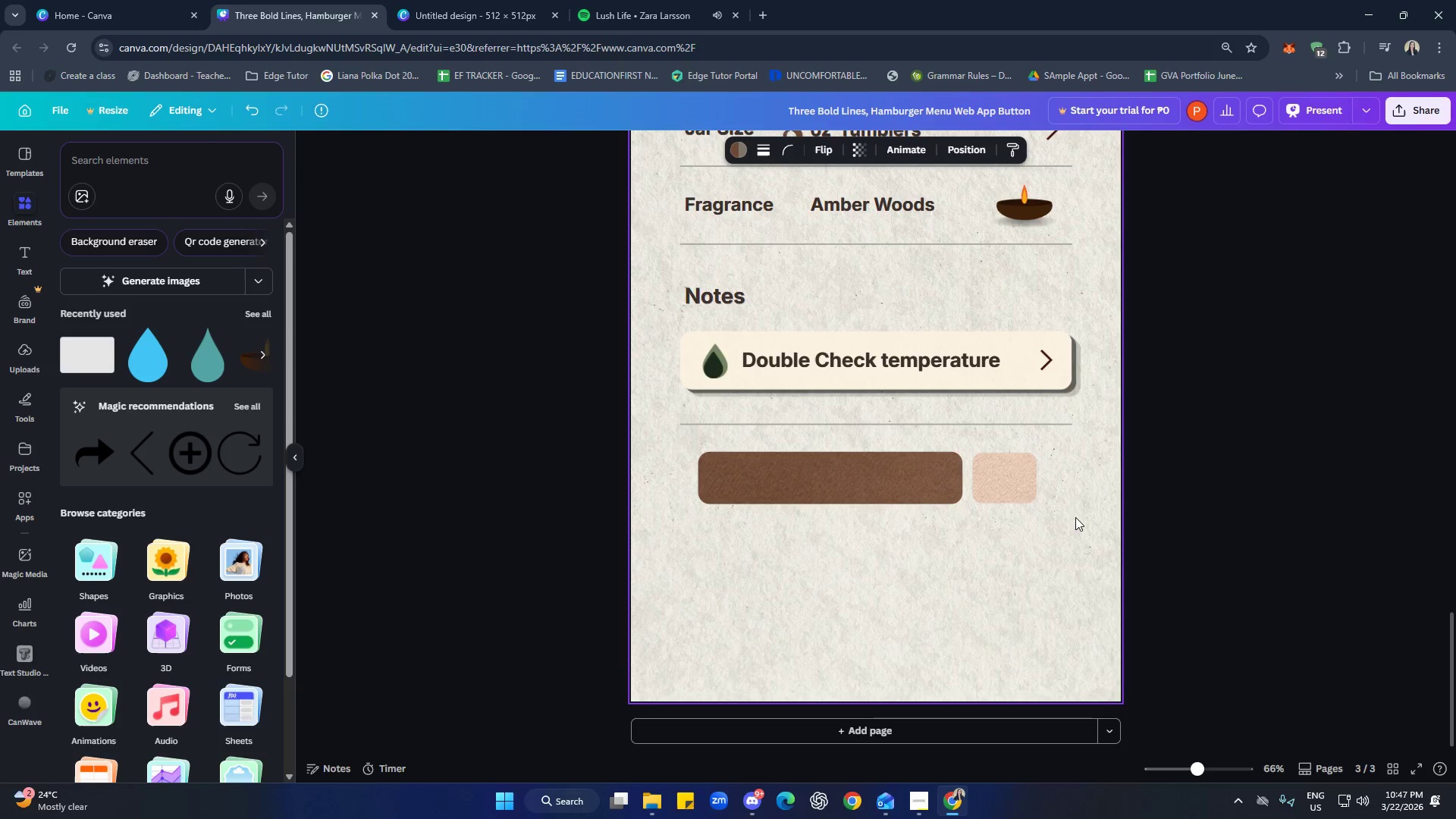 
key(ArrowRight)
 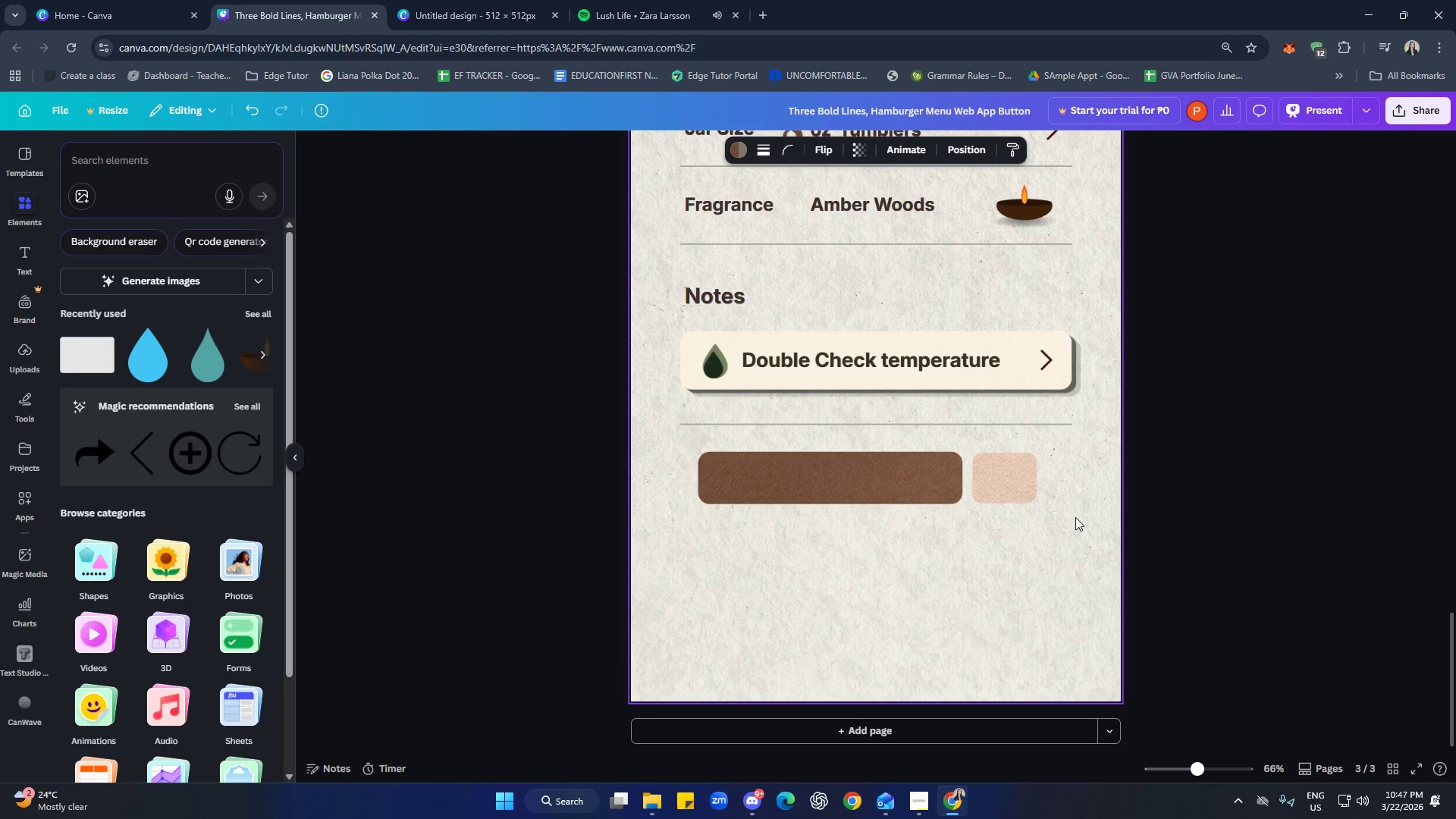 
key(ArrowRight)
 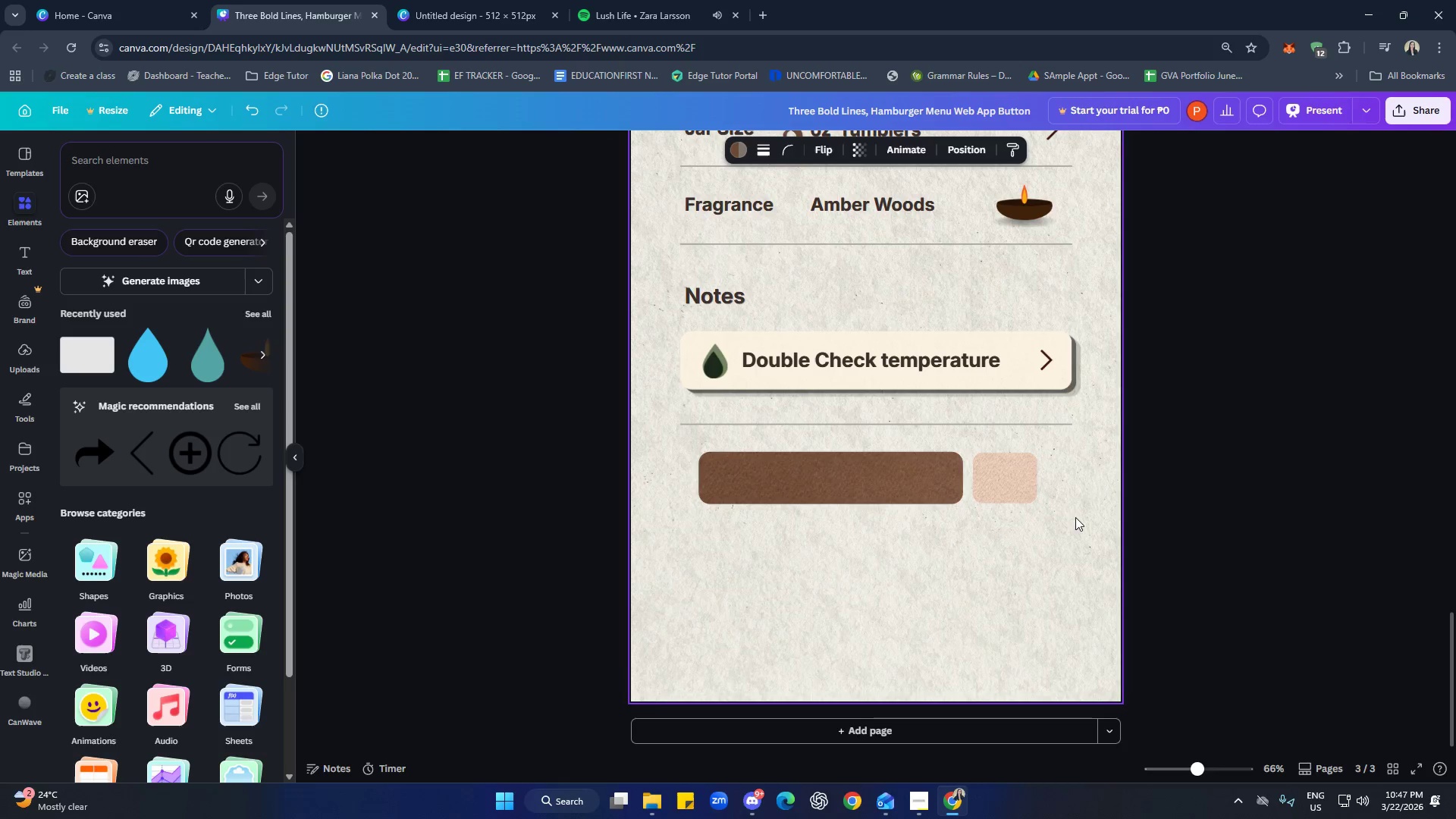 
key(ArrowRight)
 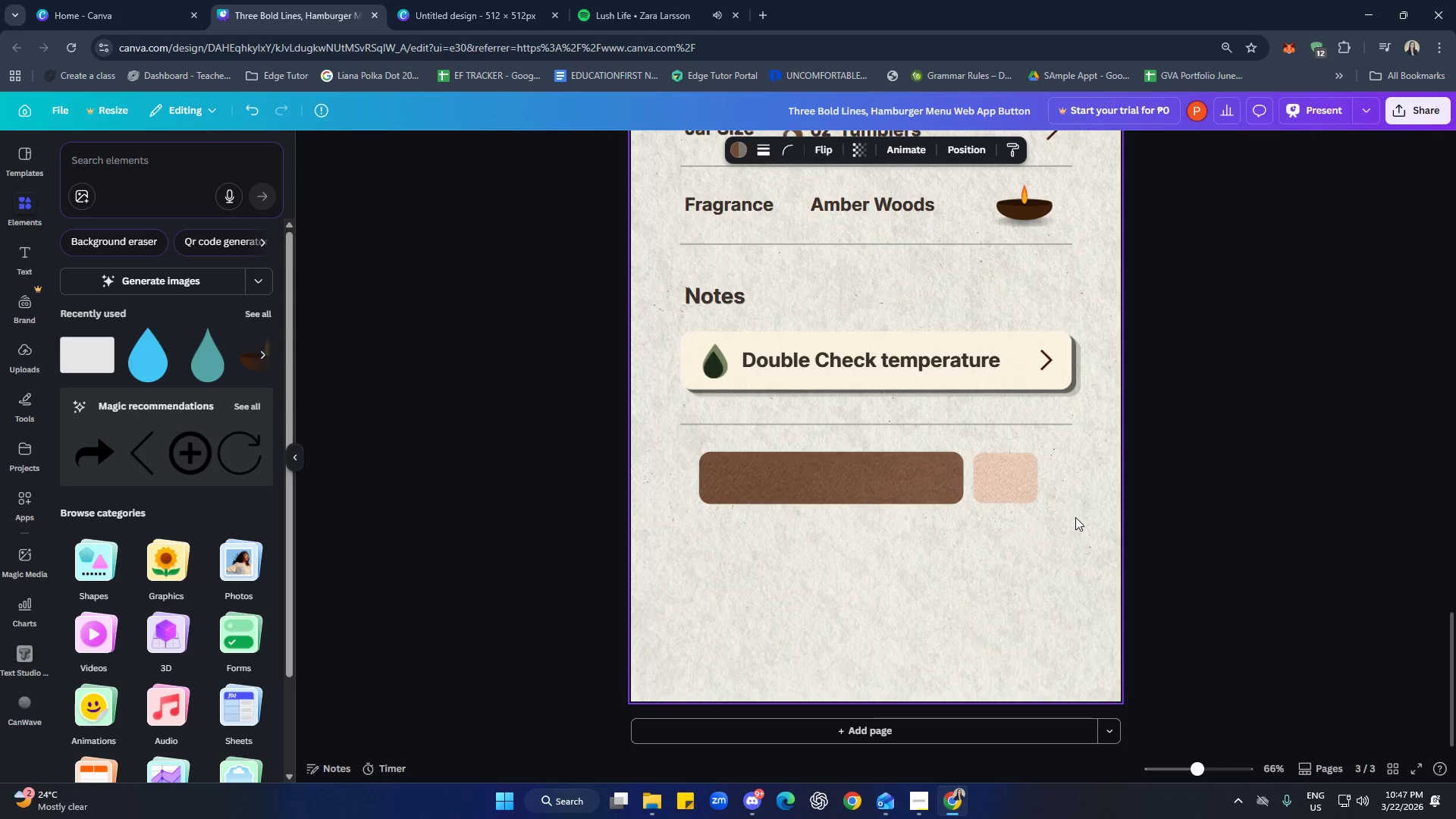 
key(ArrowRight)
 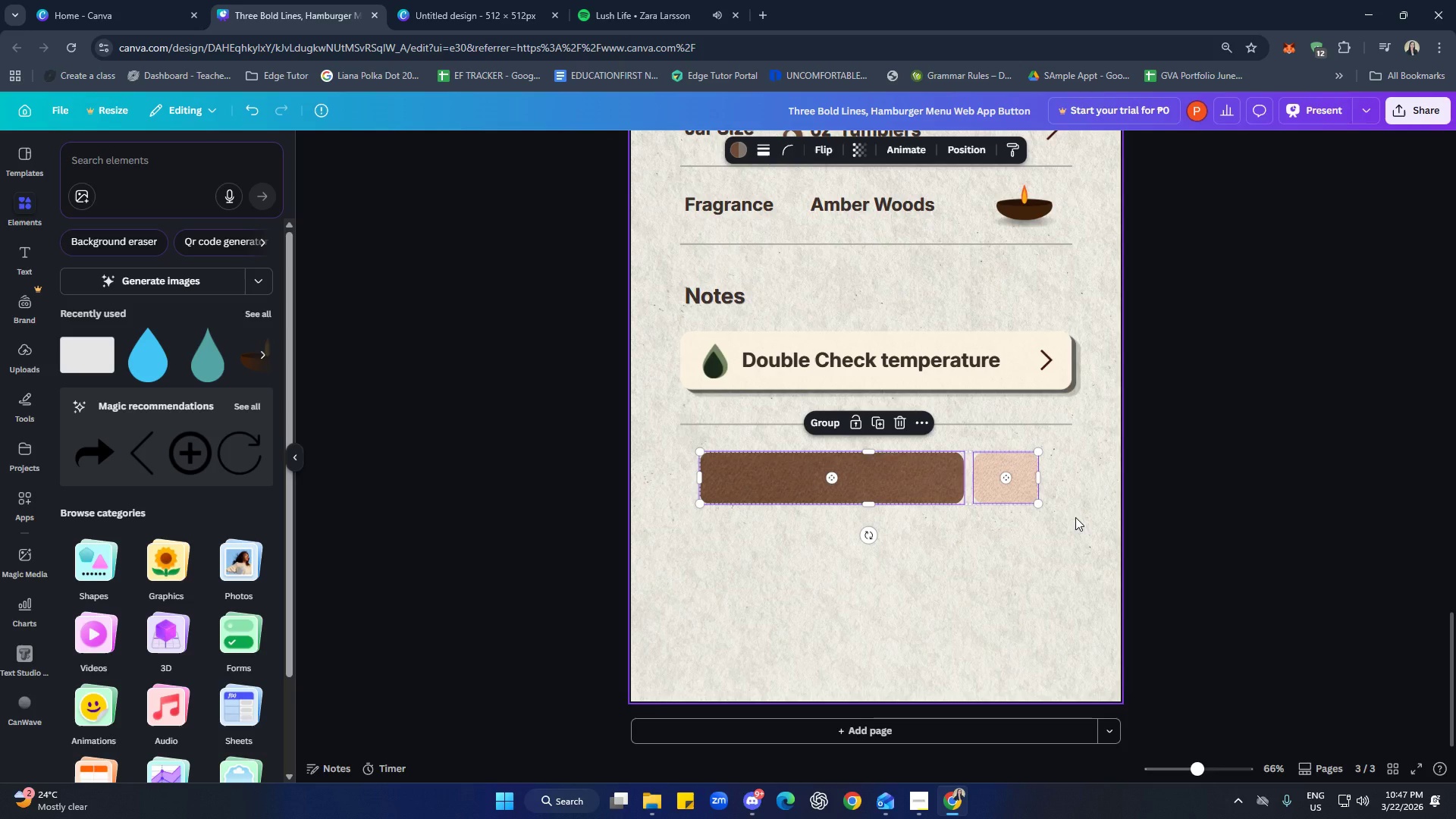 
left_click([1075, 517])
 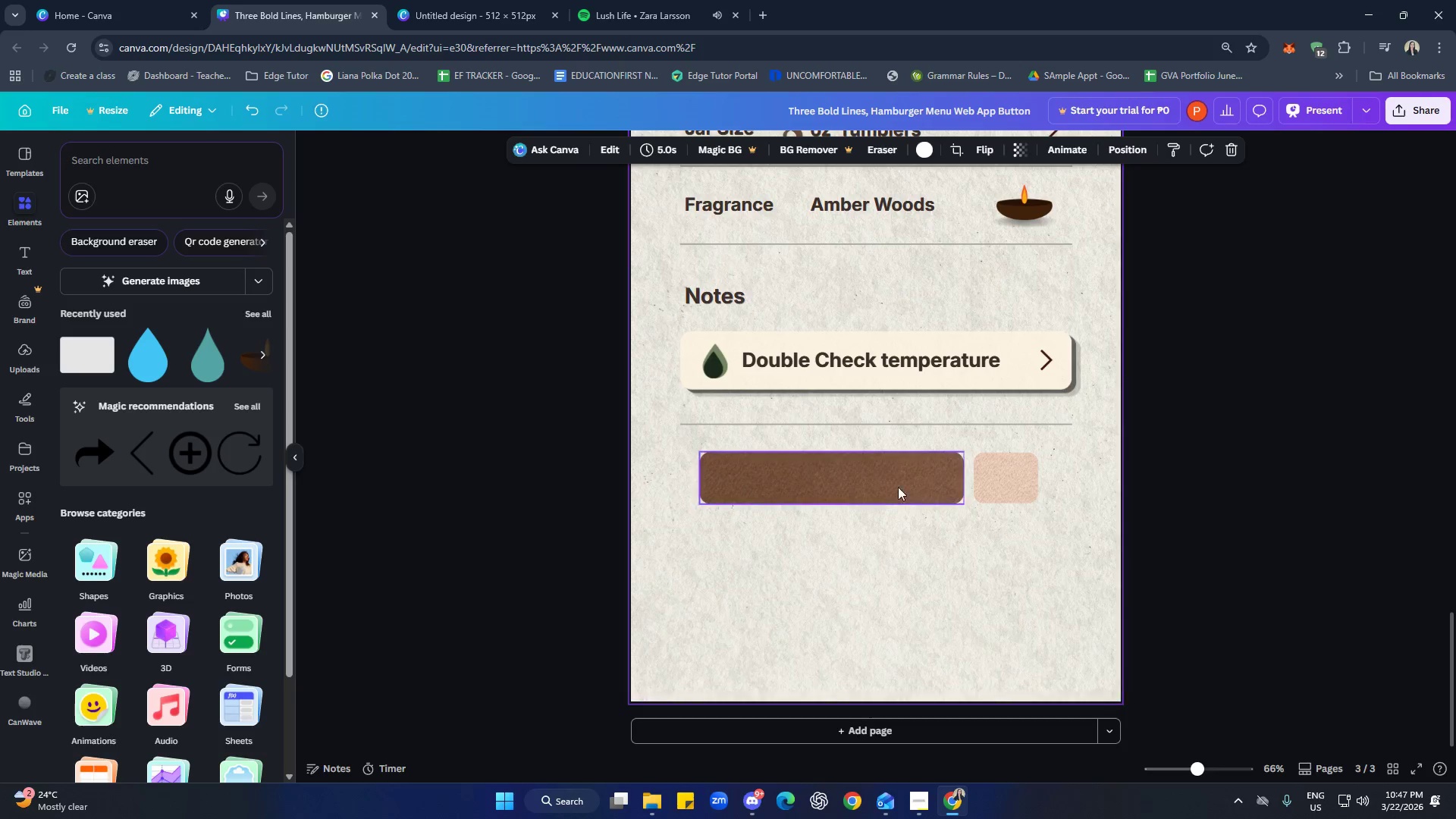 
left_click([896, 484])
 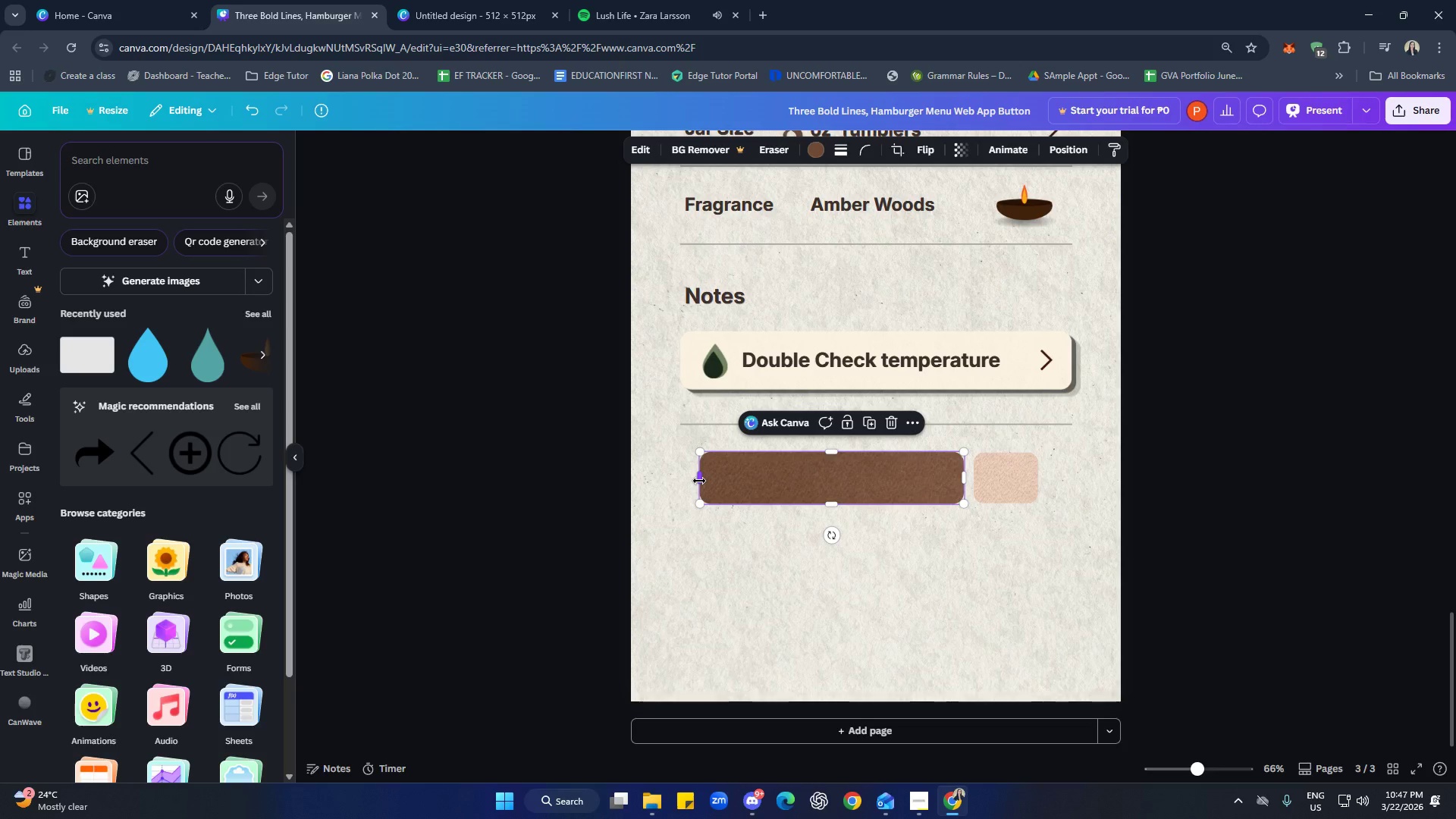 
left_click([880, 584])
 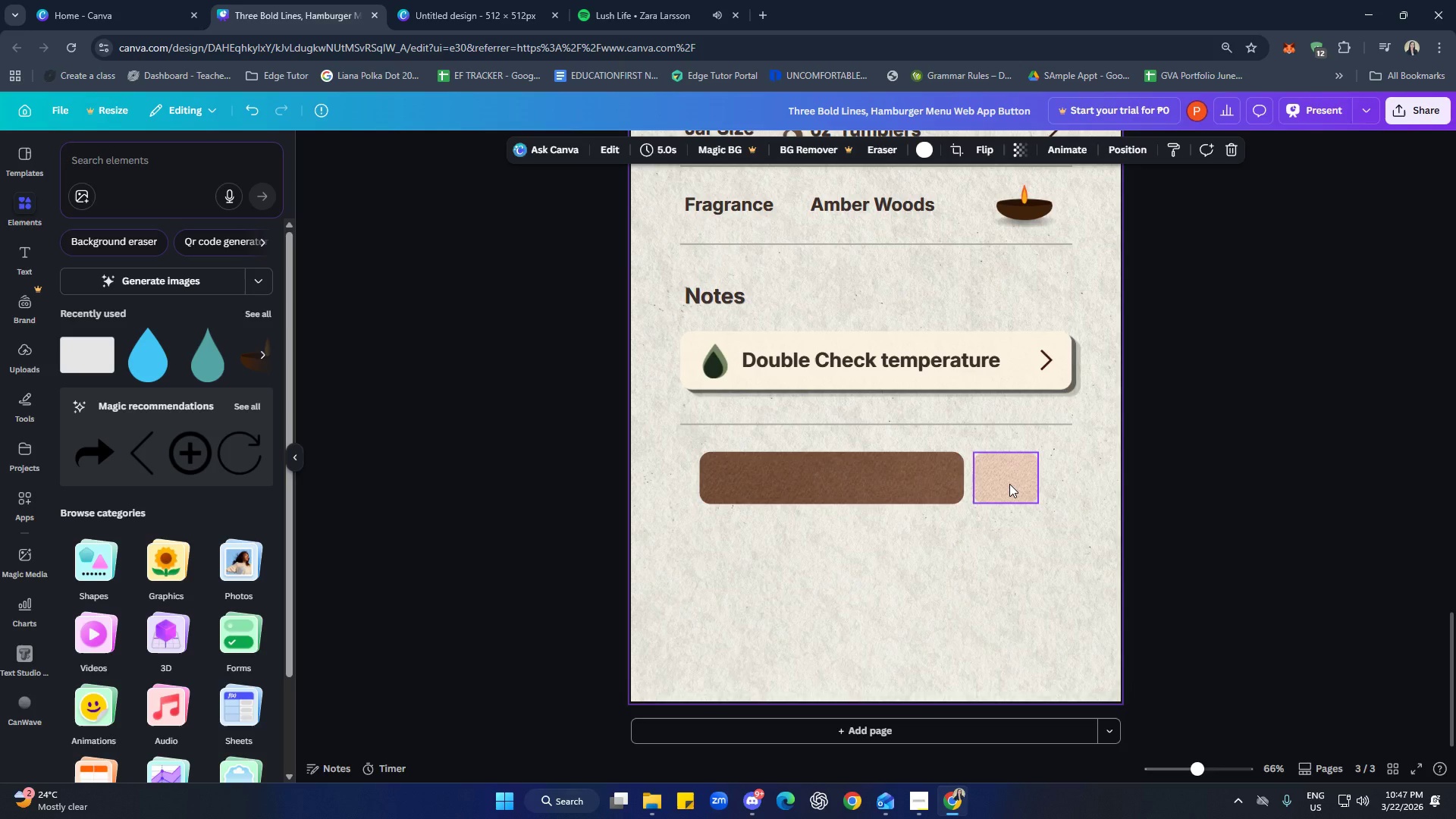 
left_click_drag(start_coordinate=[1009, 484], to_coordinate=[1019, 483])
 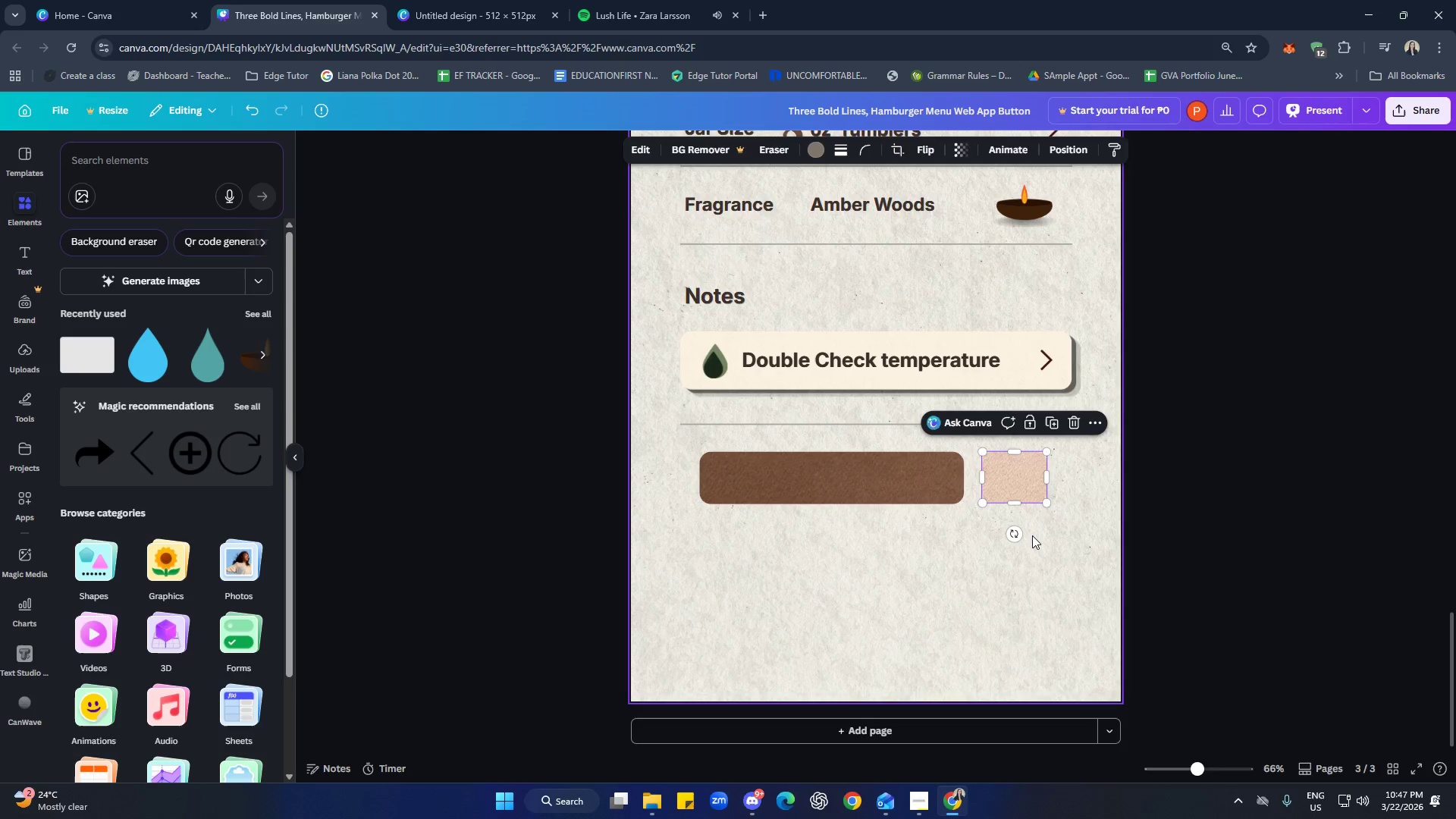 
left_click([1032, 535])
 